 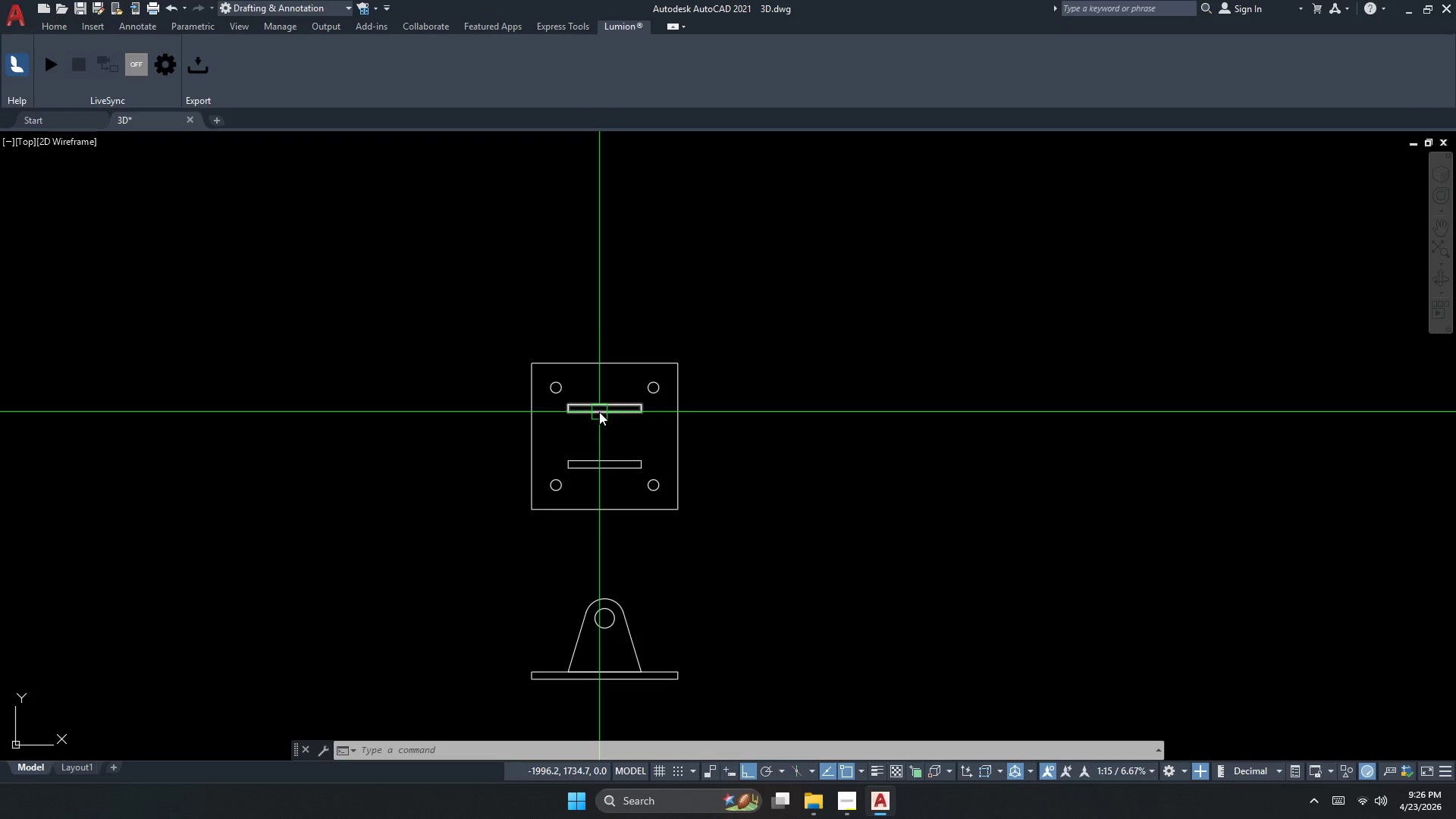 
key(Escape)
 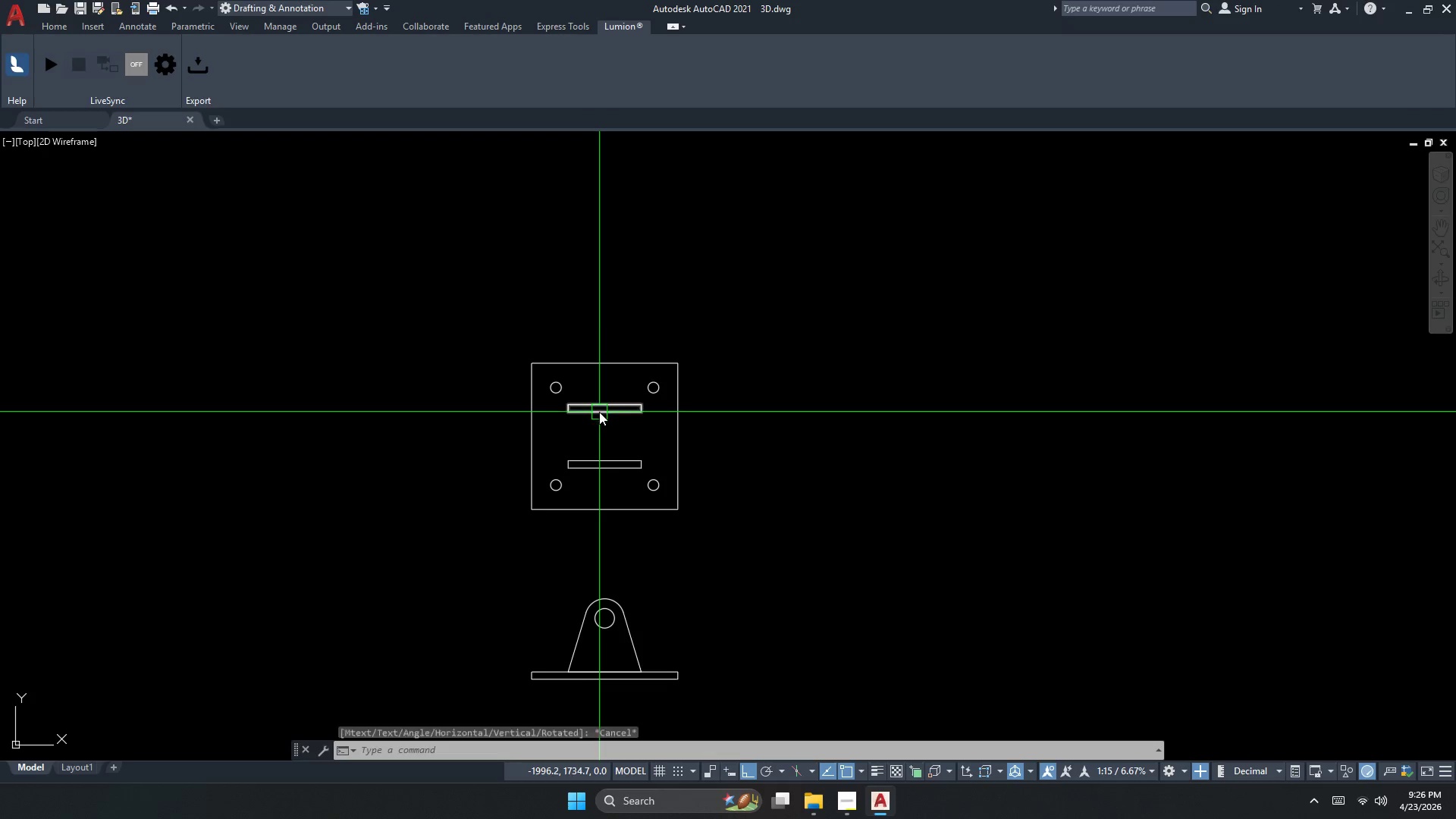 
left_click([599, 412])
 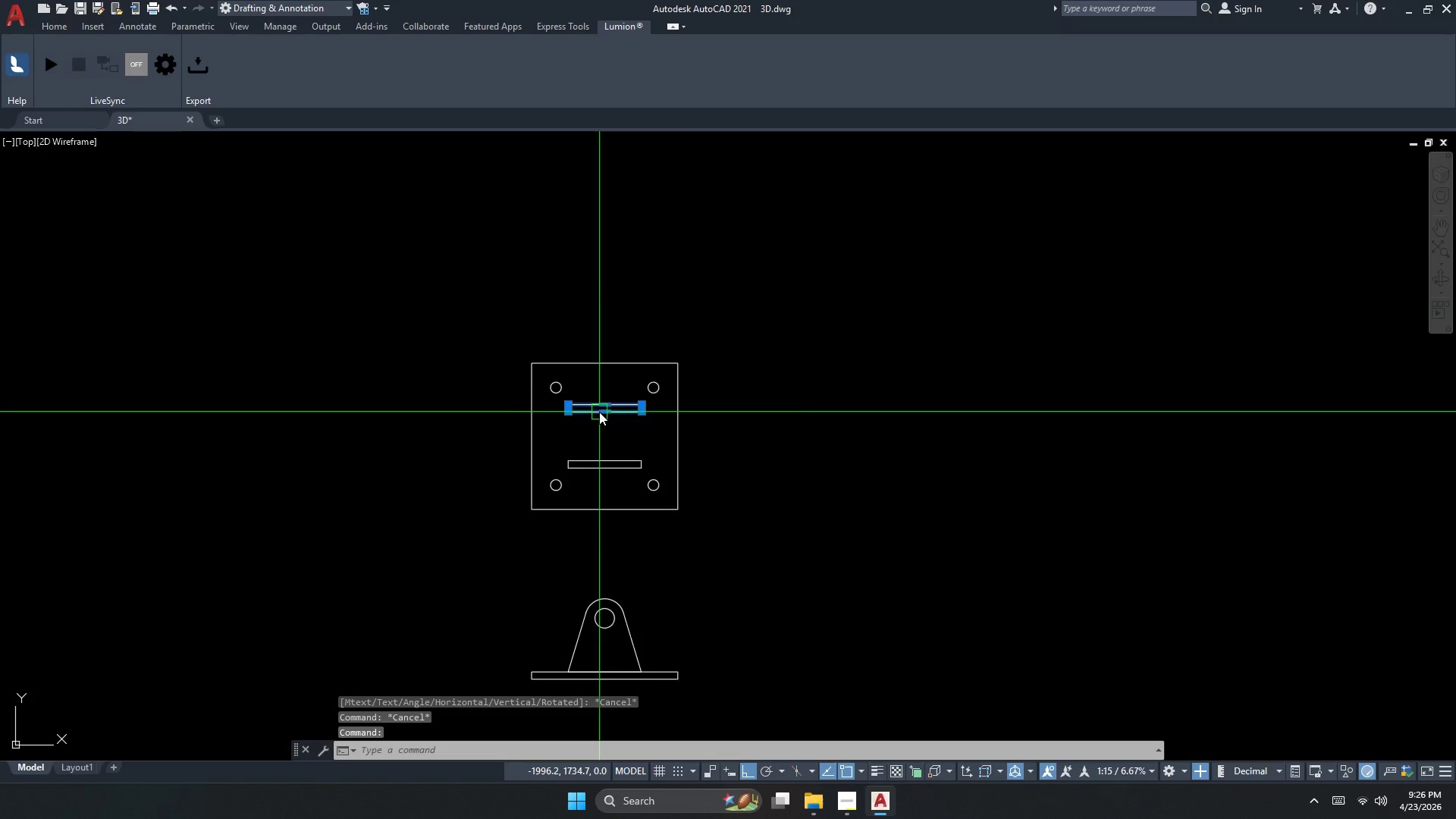 
scroll: coordinate [601, 426], scroll_direction: down, amount: 1.0
 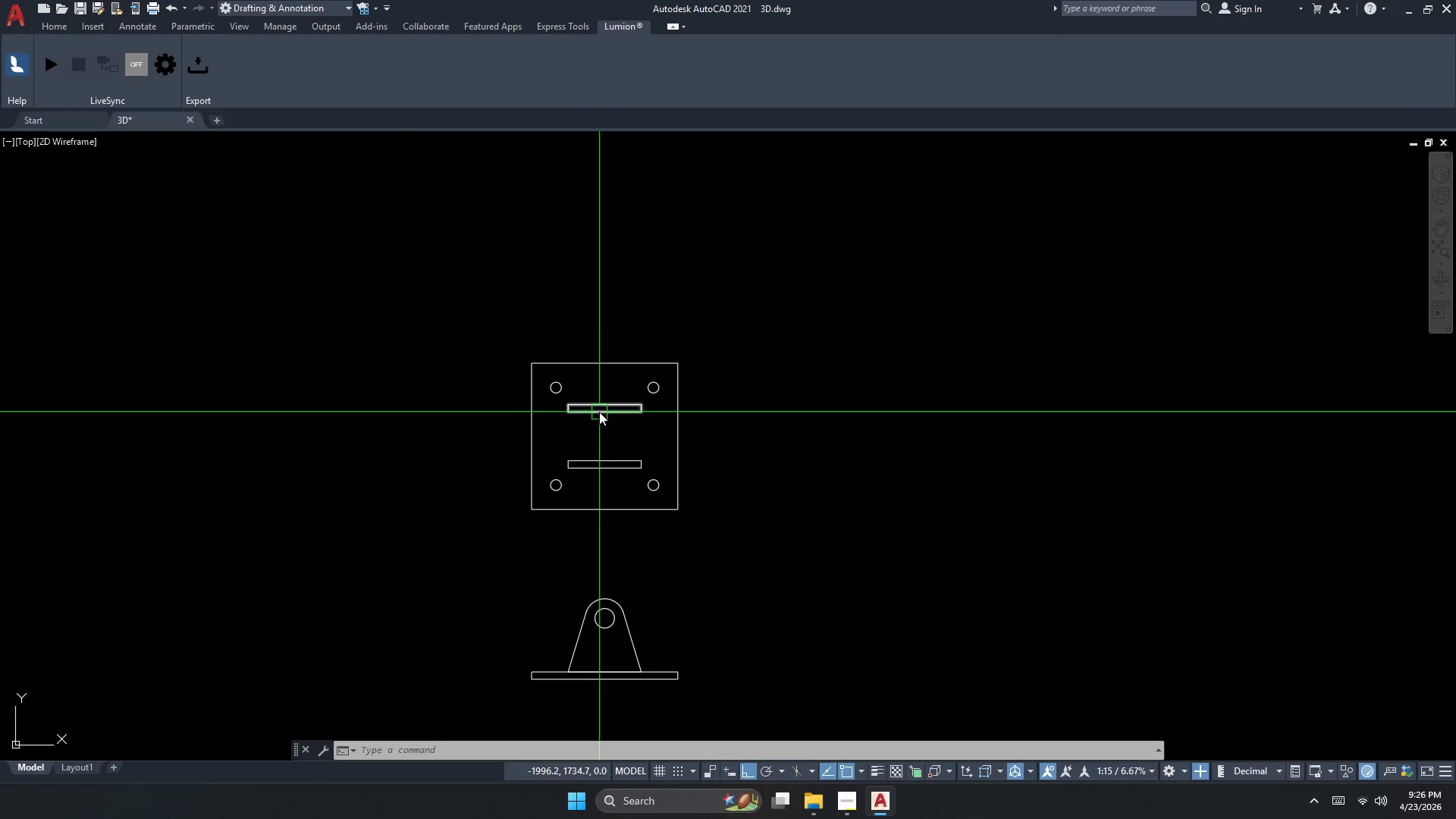 
key(M)
 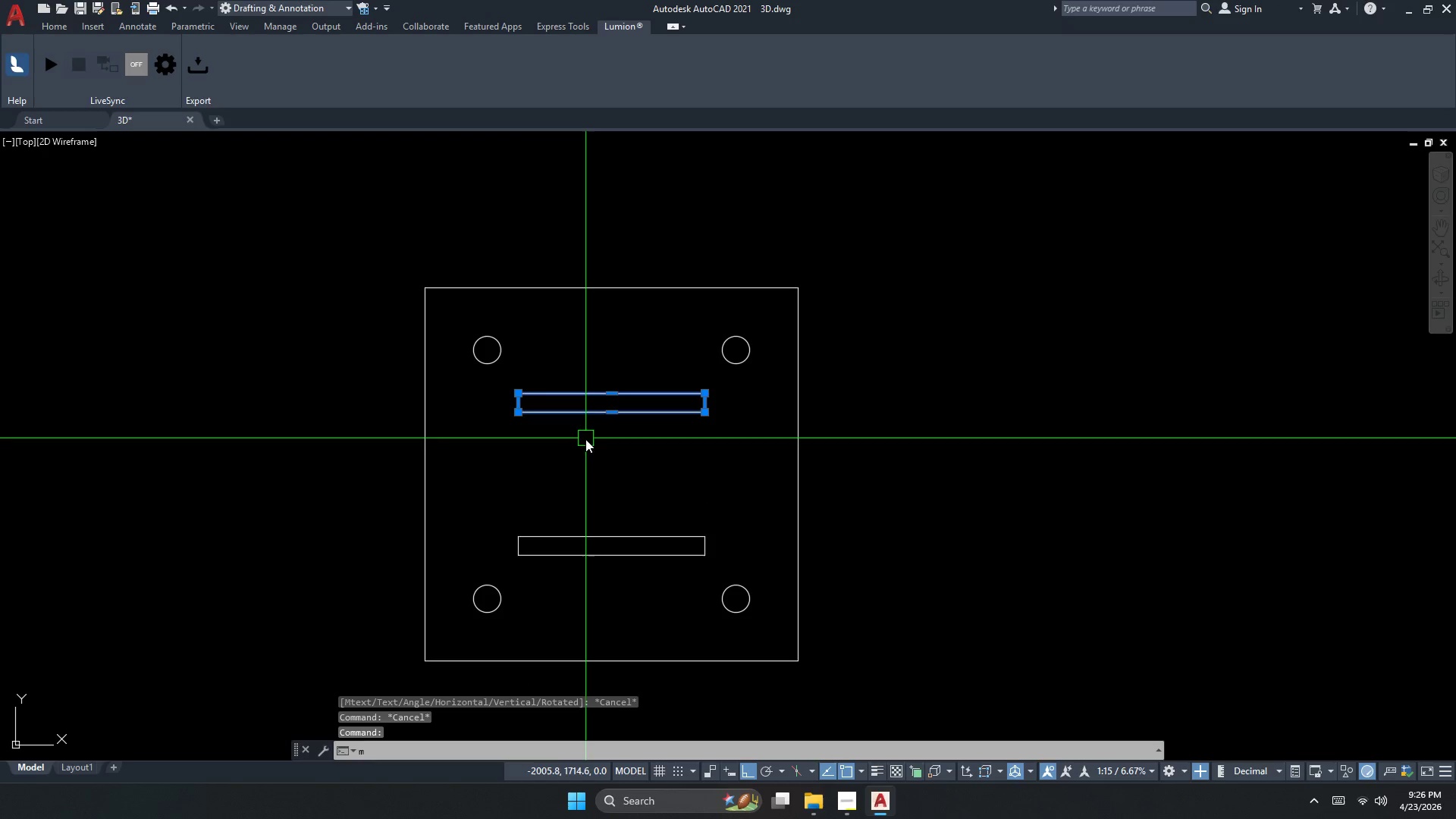 
scroll: coordinate [599, 412], scroll_direction: up, amount: 2.0
 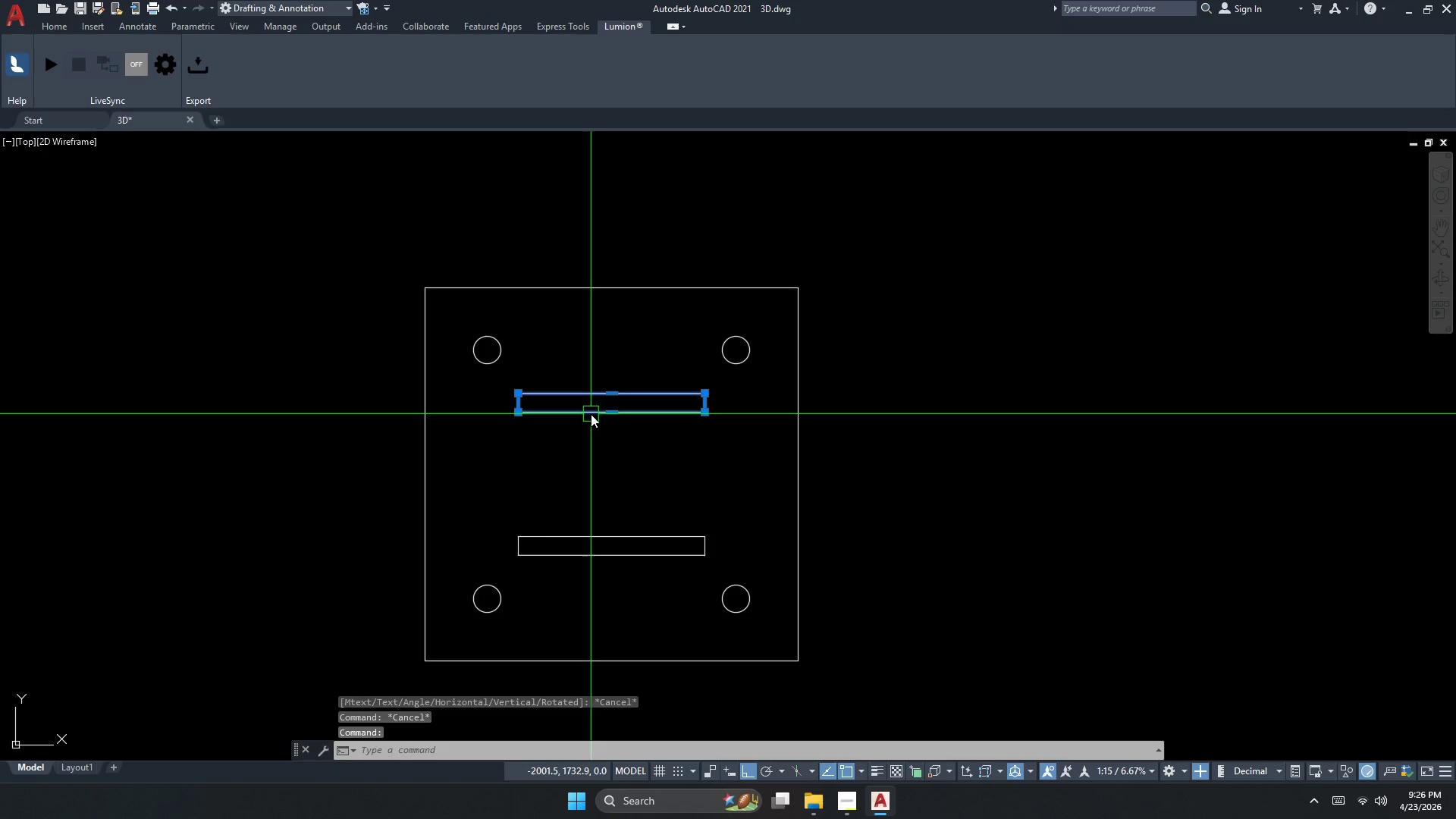 
key(Space)
 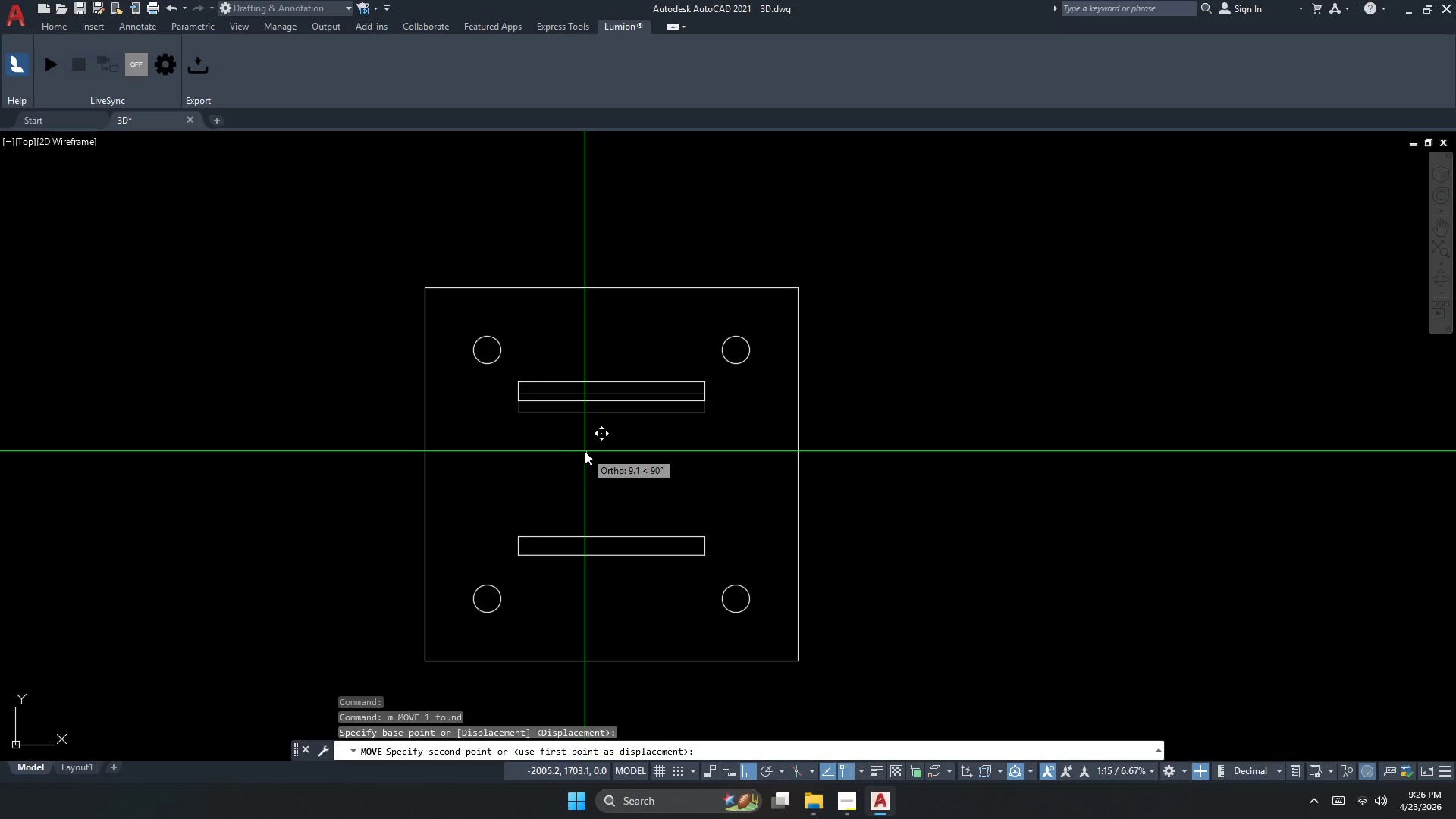 
key(Numpad5)
 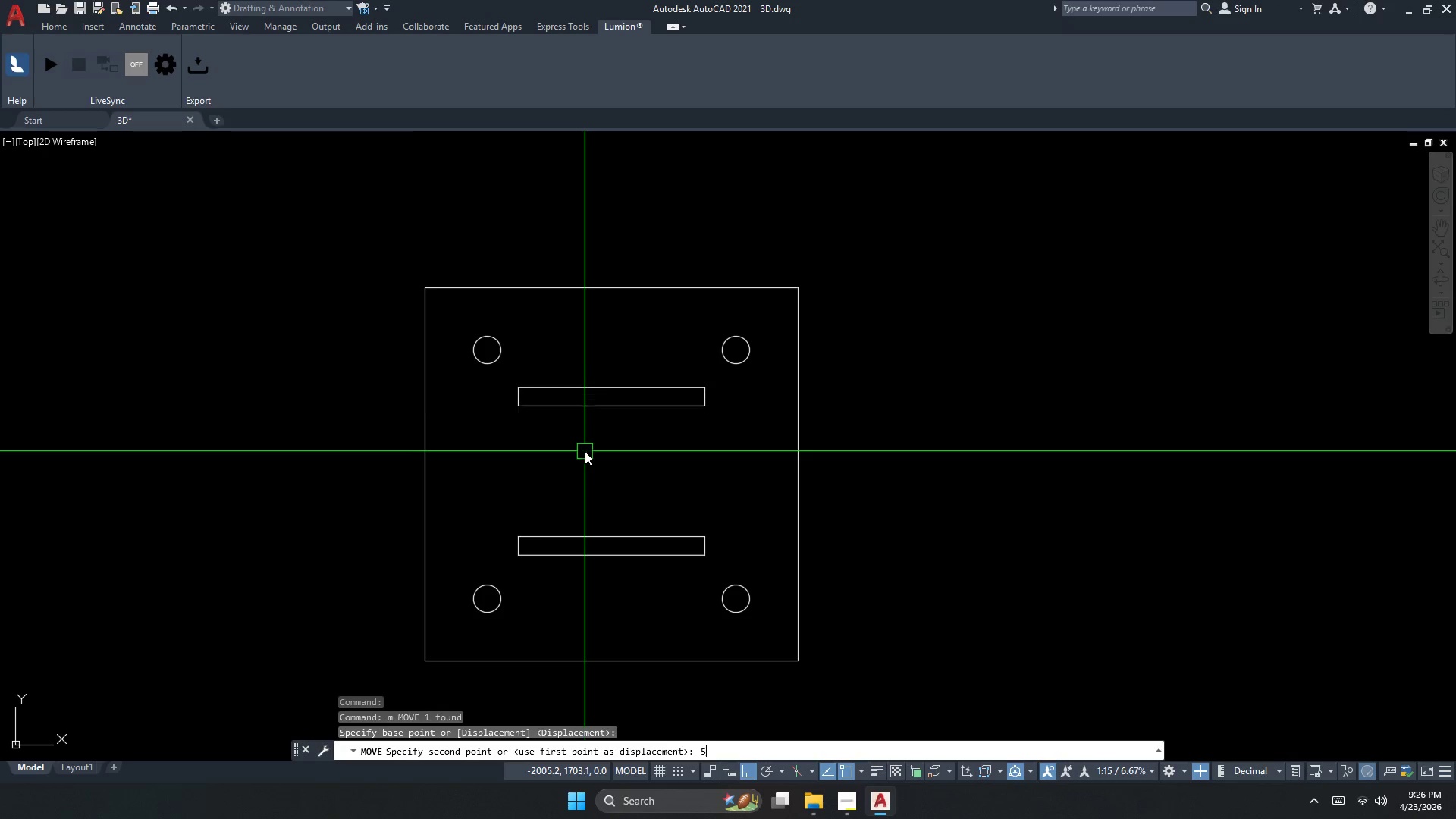 
key(NumpadEnter)
 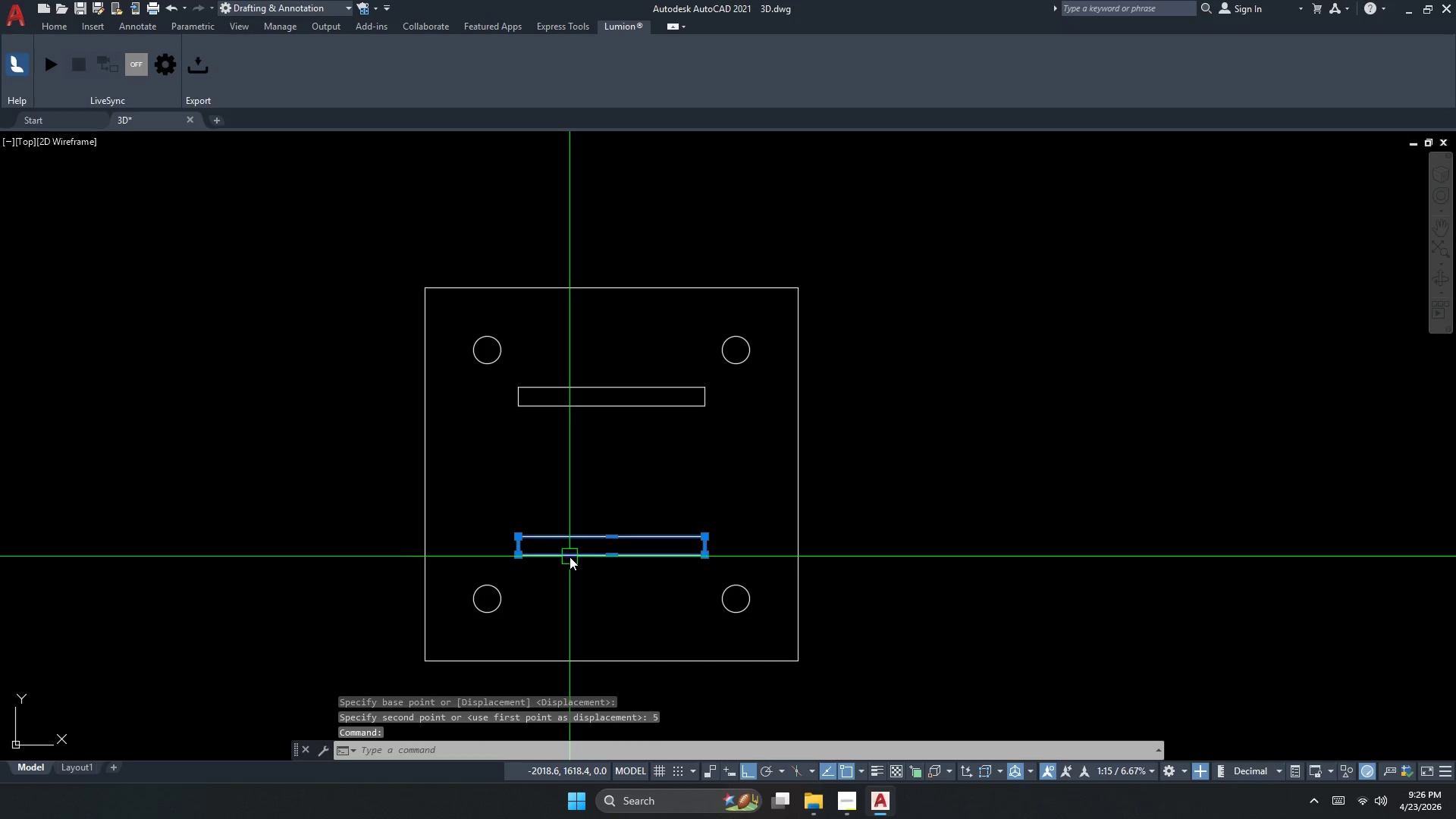 
key(M)
 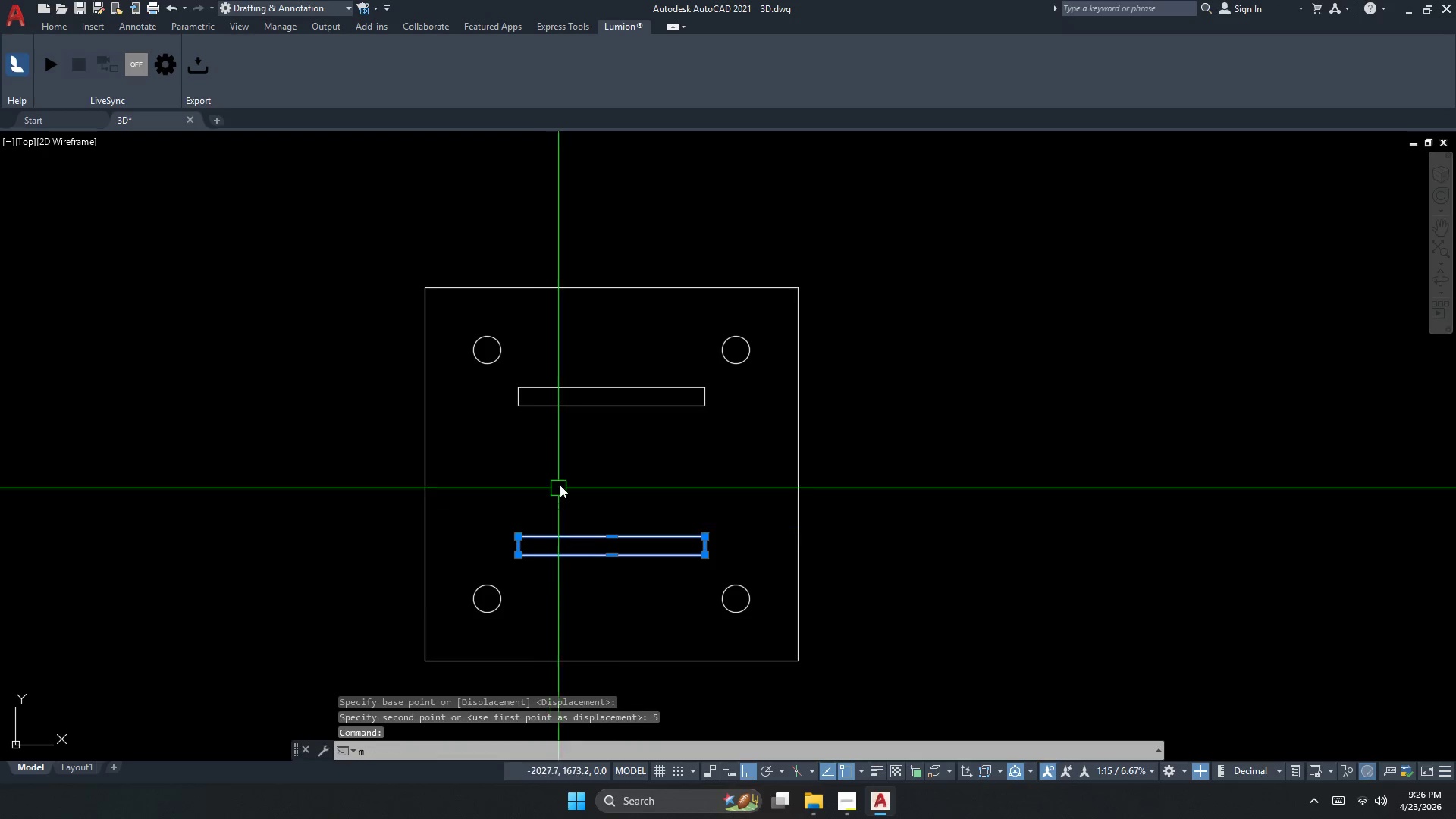 
key(Space)
 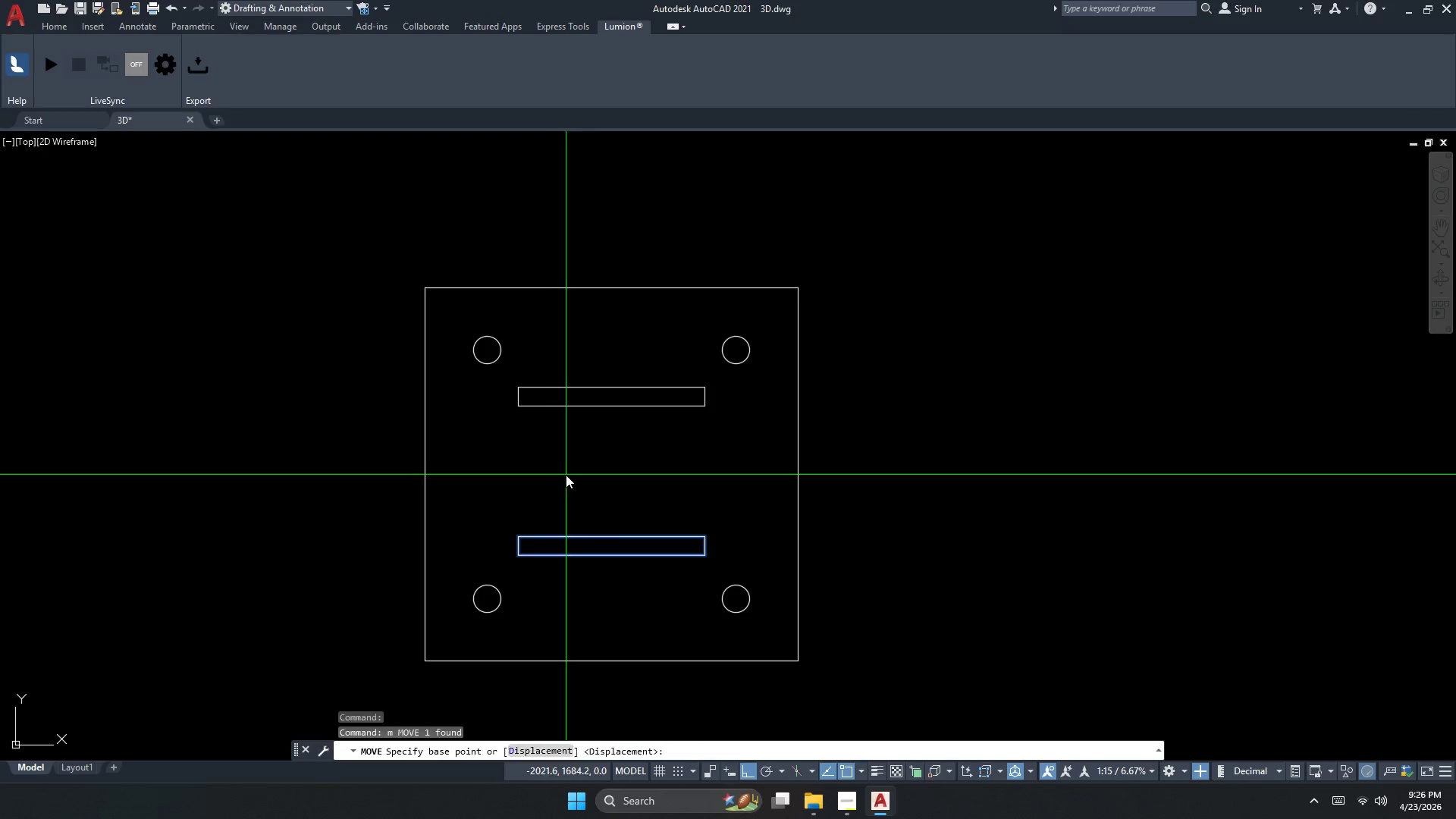 
left_click_drag(start_coordinate=[566, 475], to_coordinate=[567, 483])
 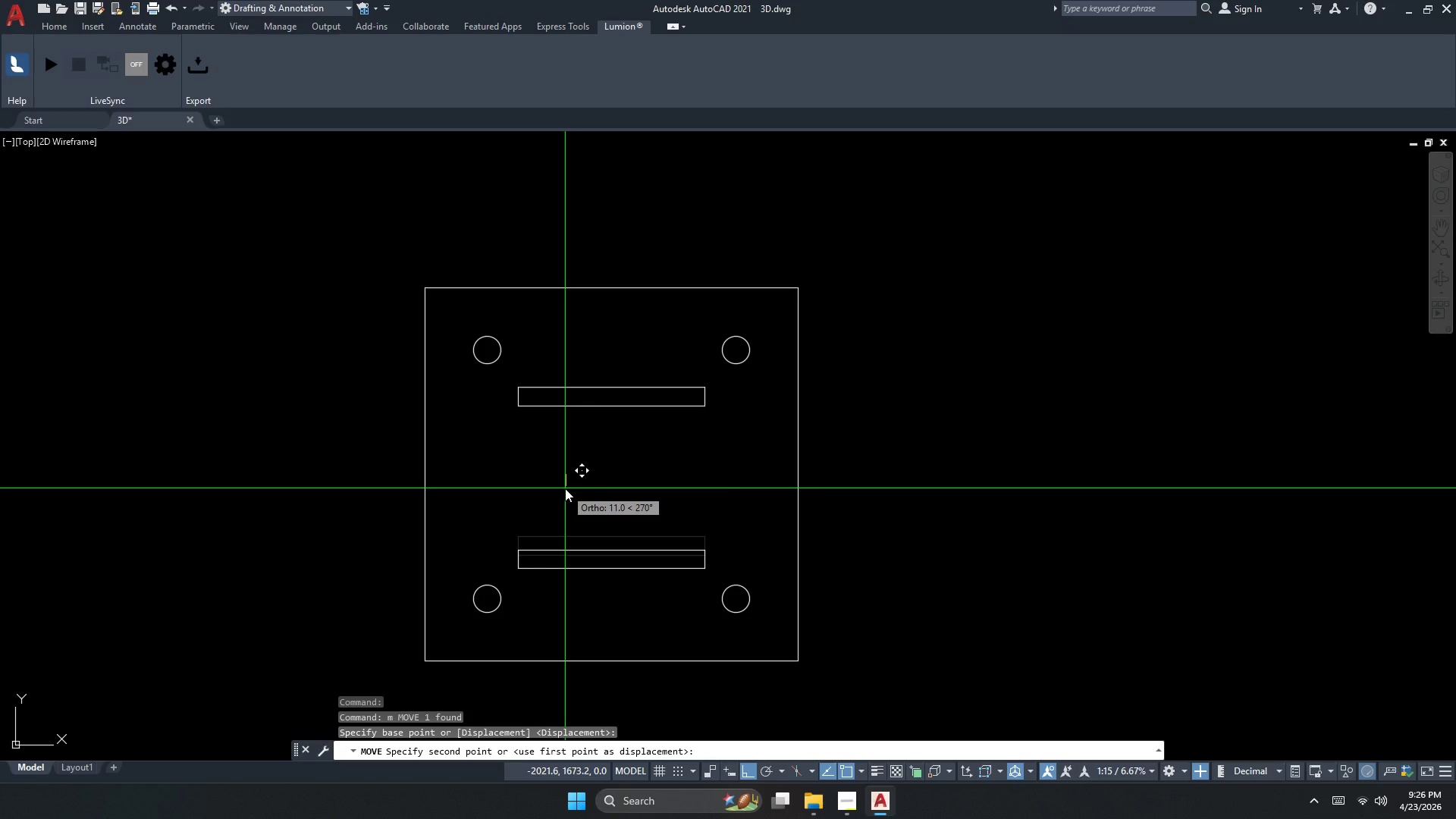 
key(Numpad5)
 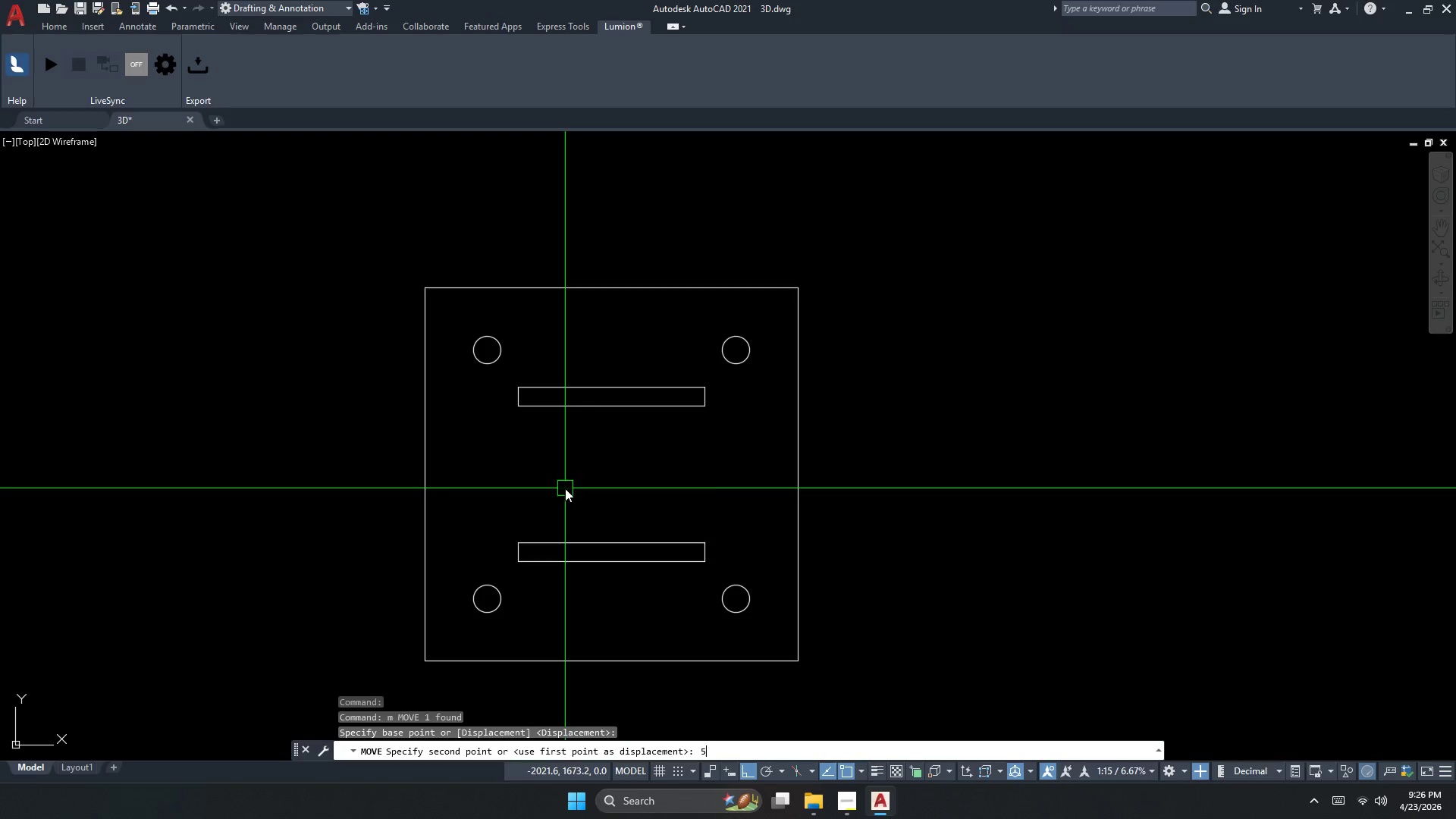 
key(NumpadEnter)
 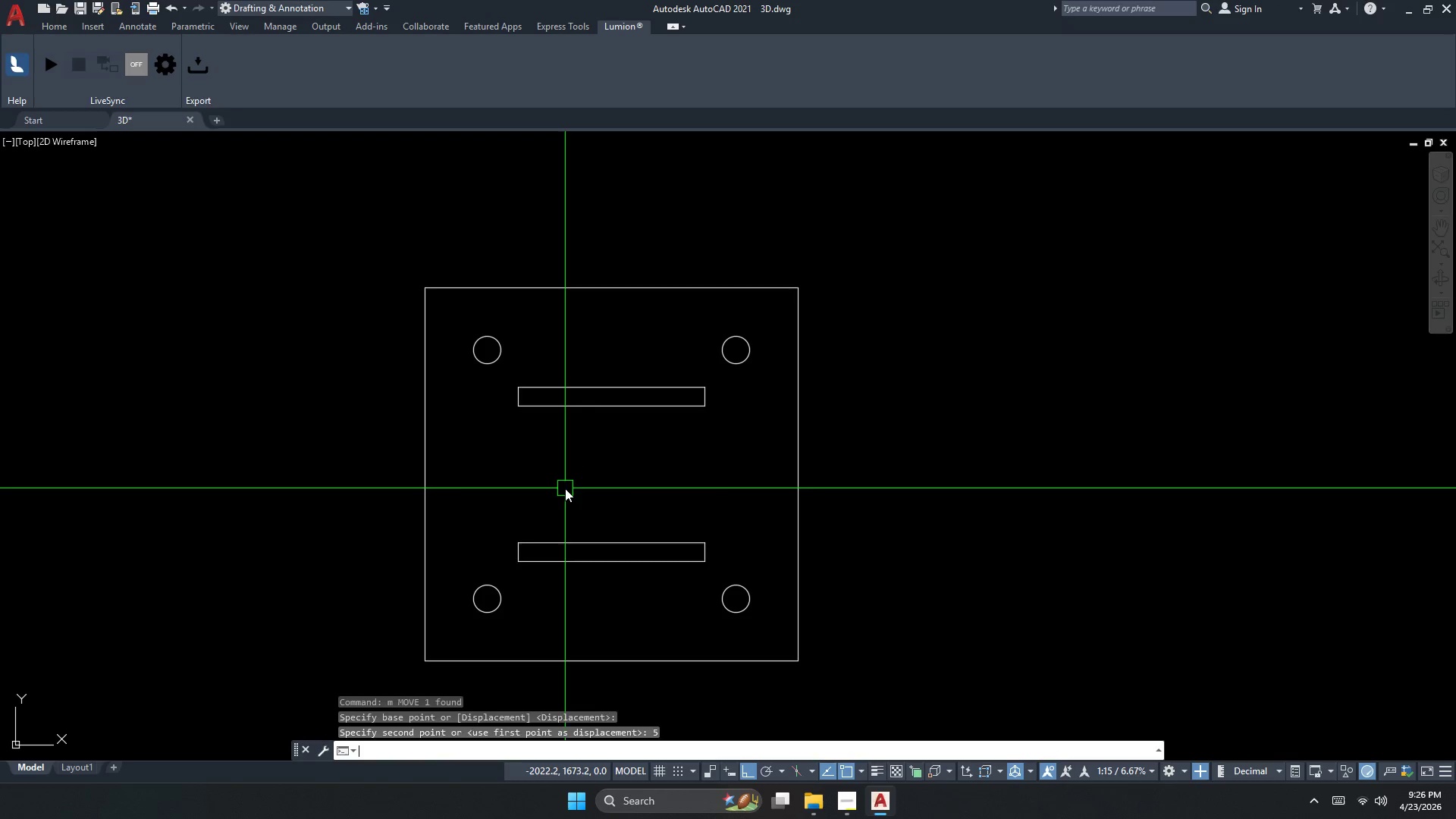 
key(Escape)
 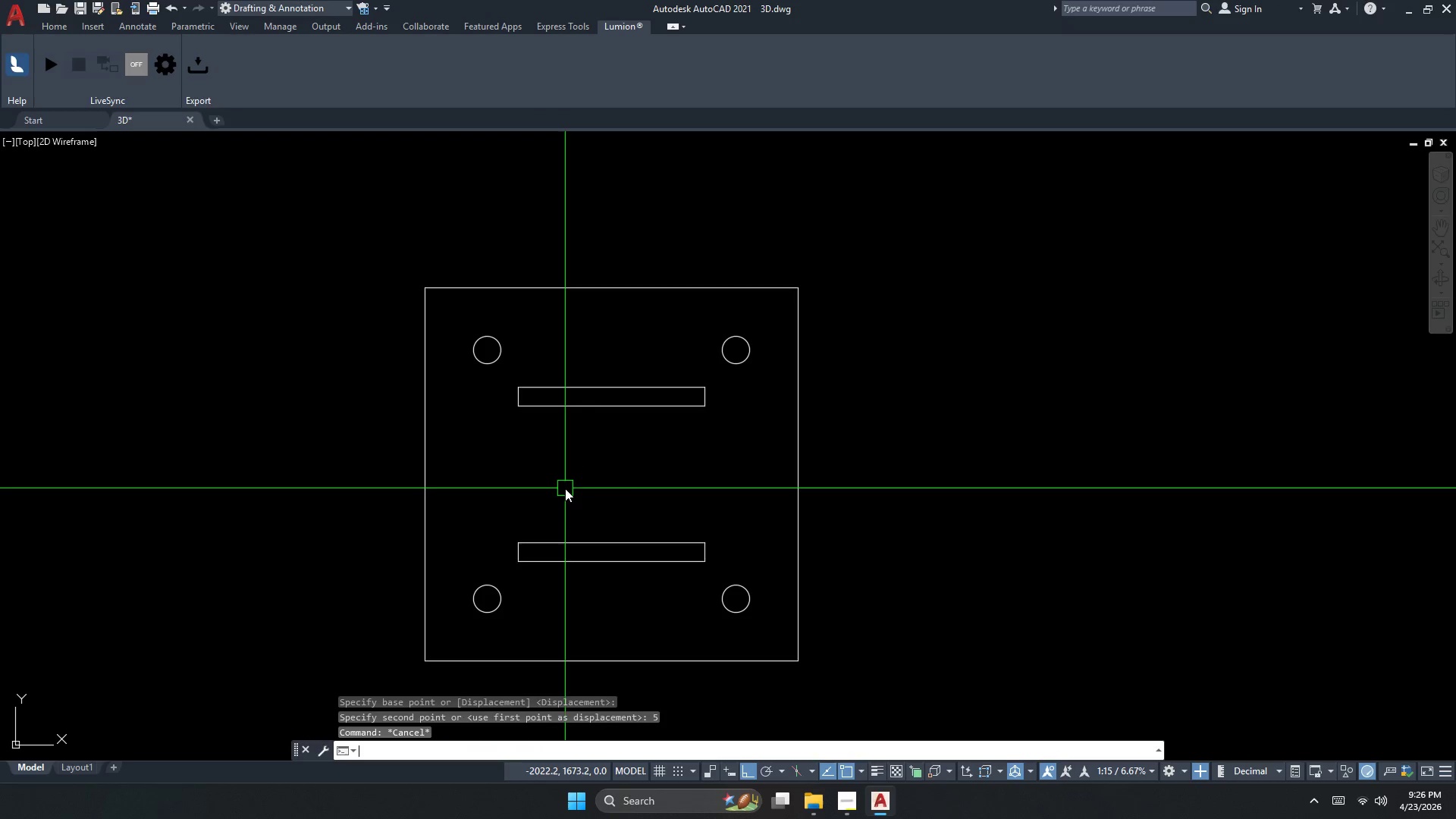 
key(Escape)
 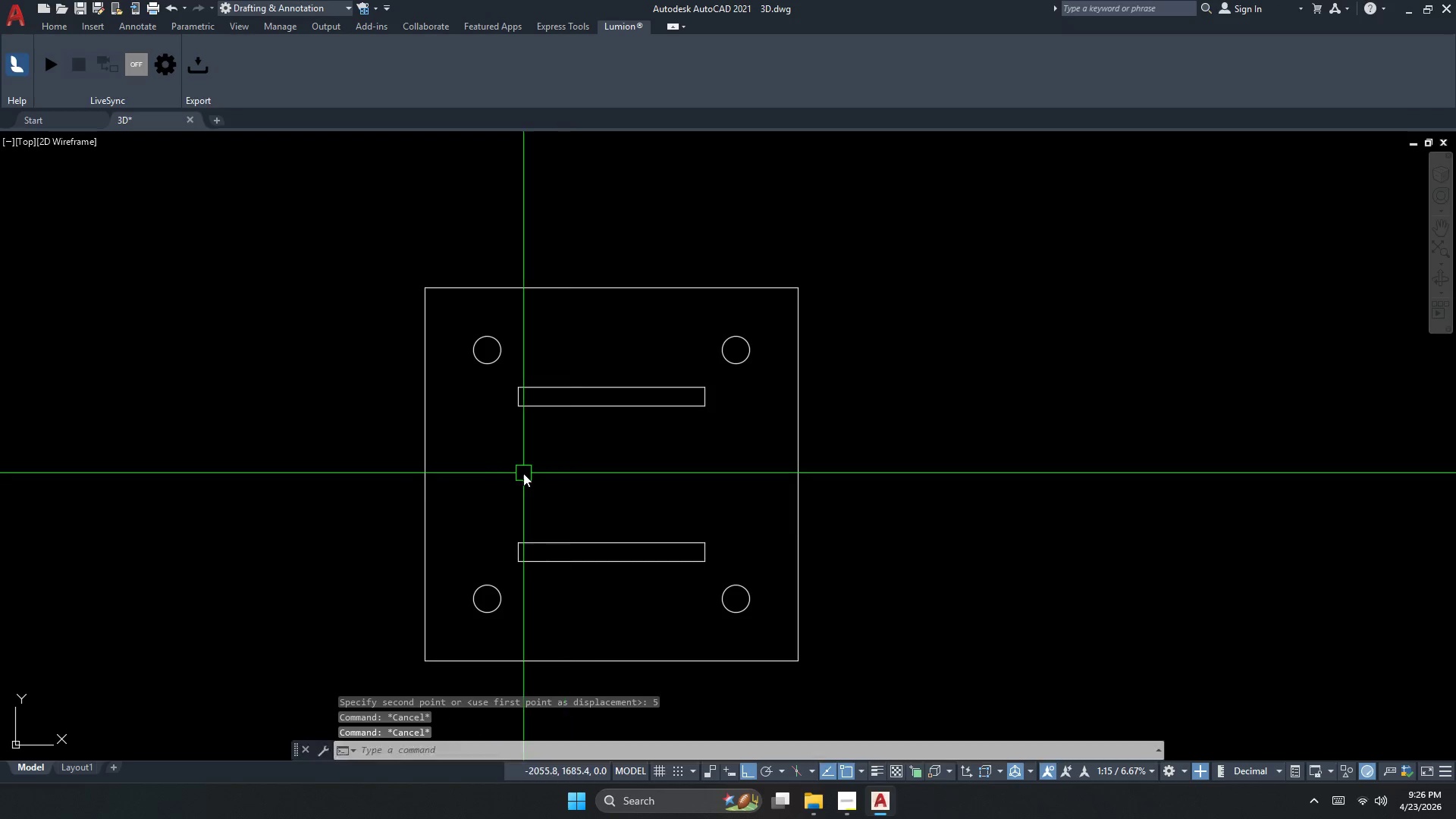 
type(dli )
 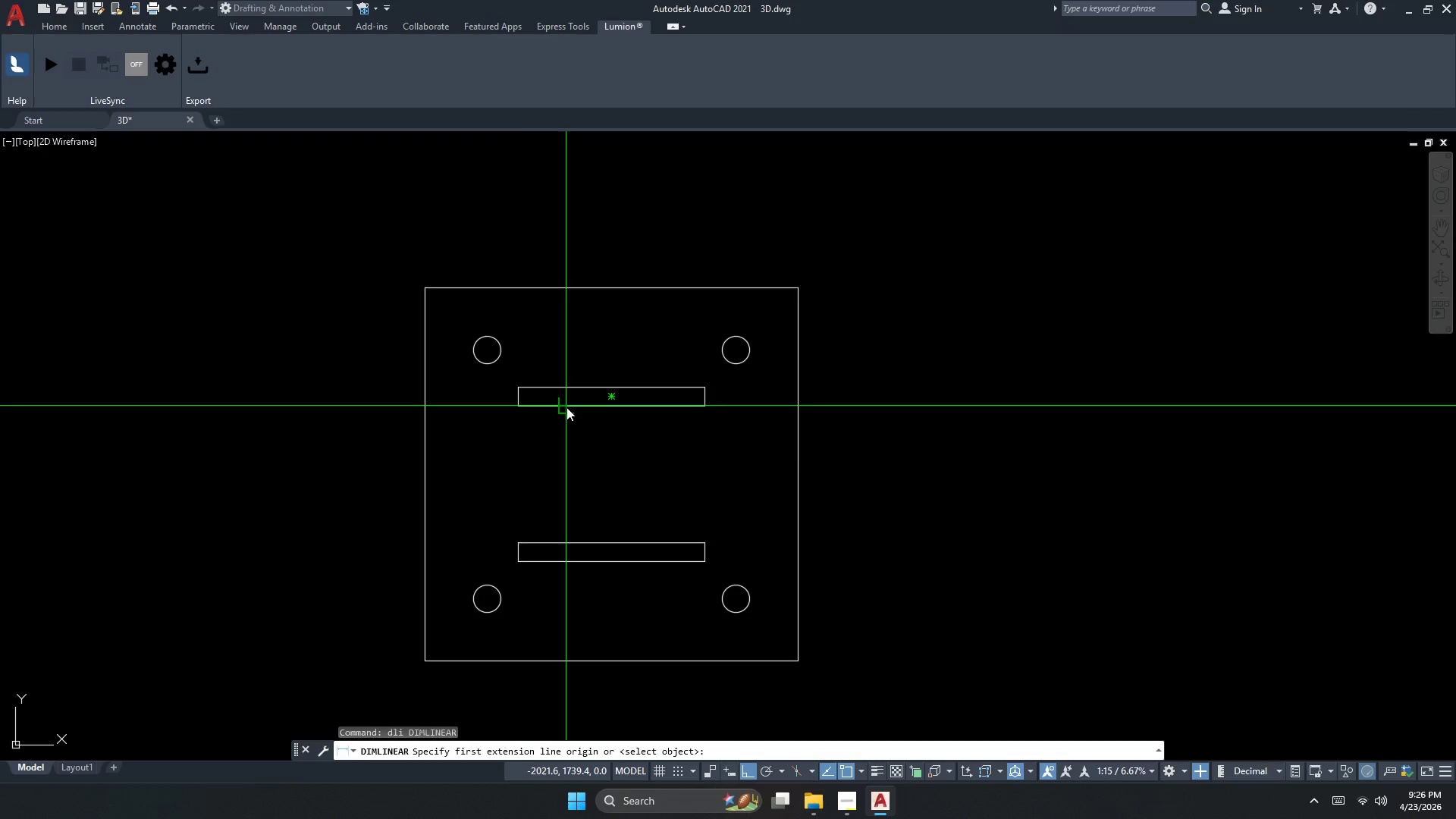 
left_click([567, 405])
 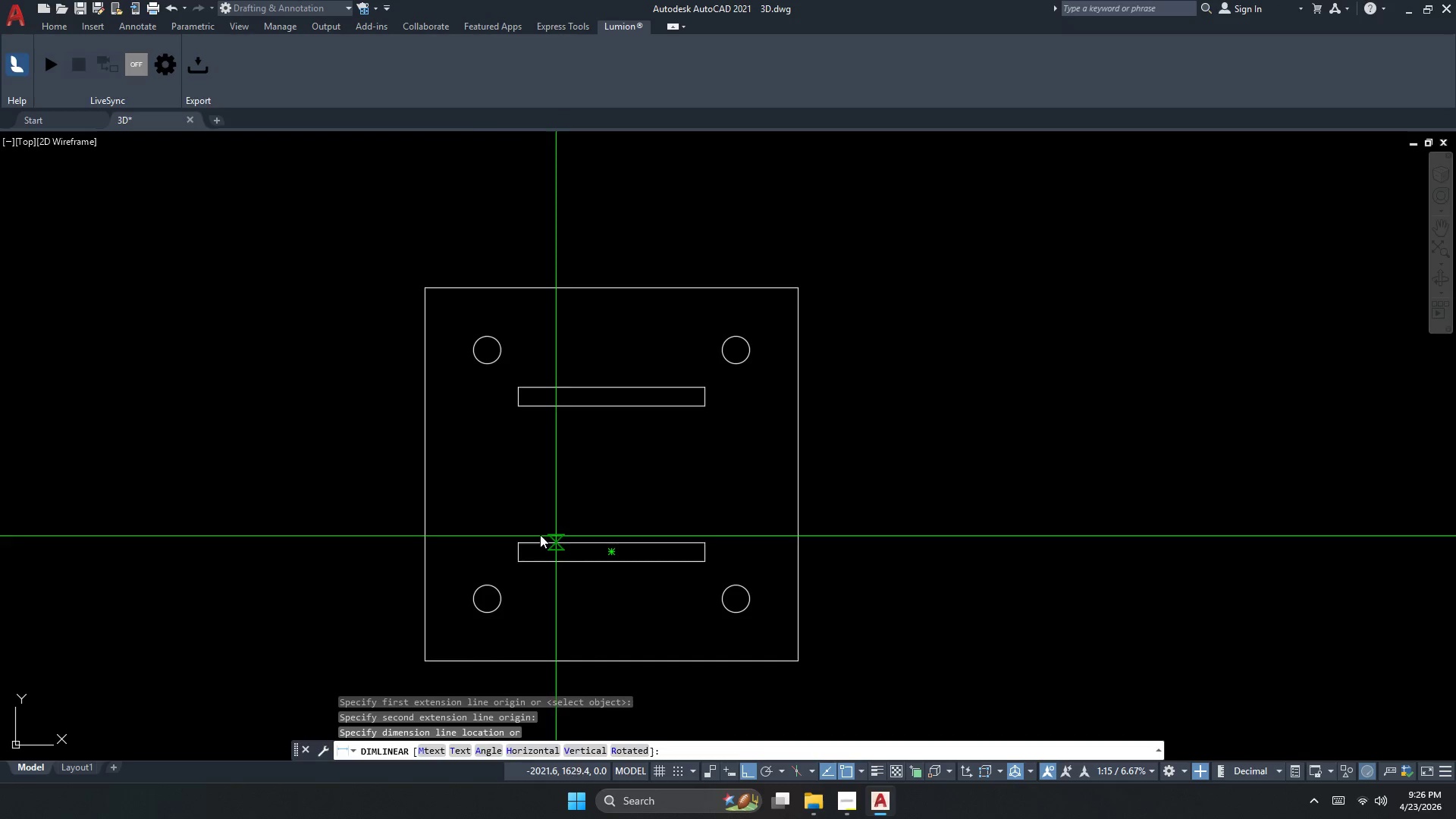 
double_click([500, 507])
 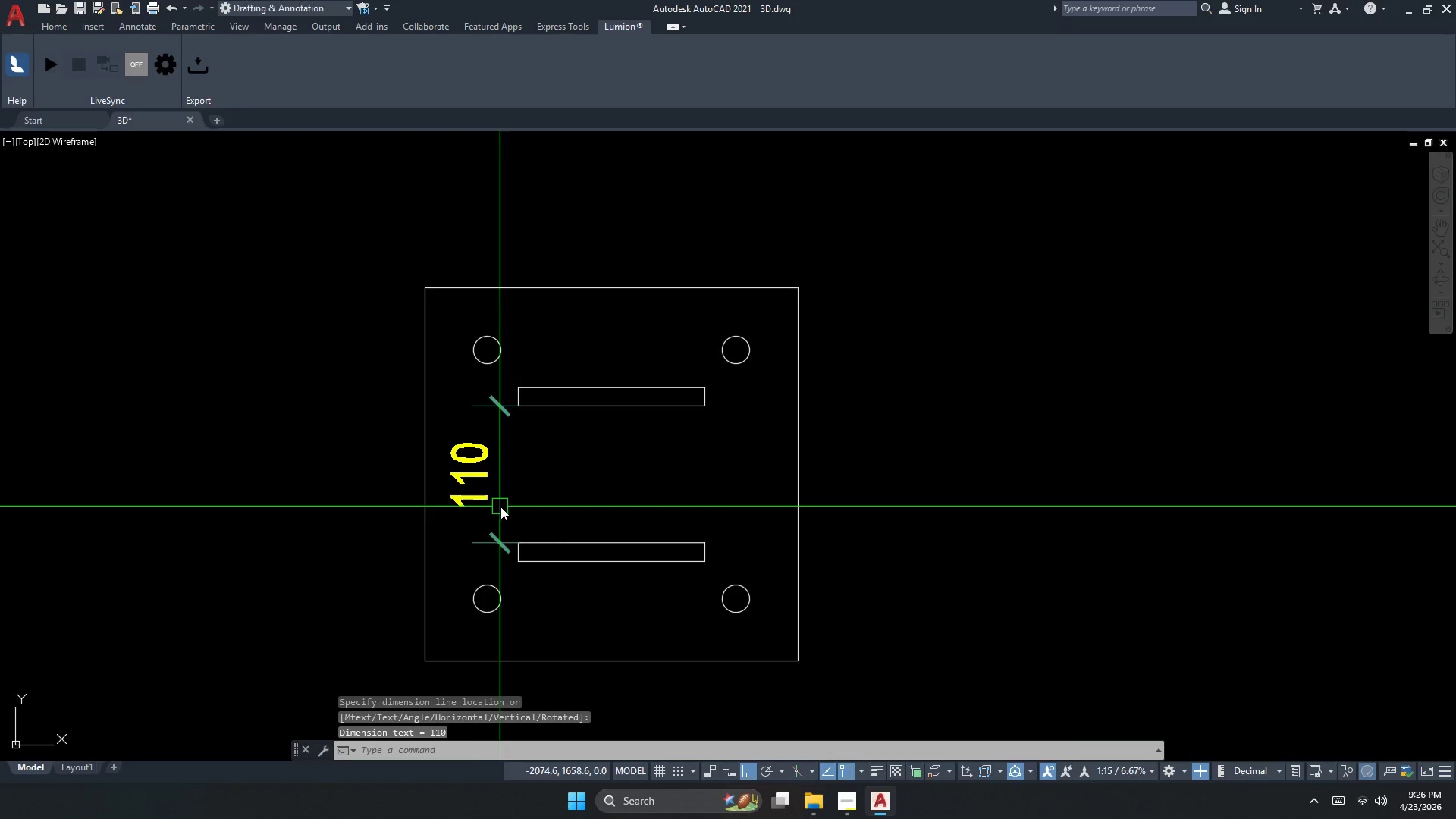 
left_click_drag(start_coordinate=[551, 504], to_coordinate=[538, 500])
 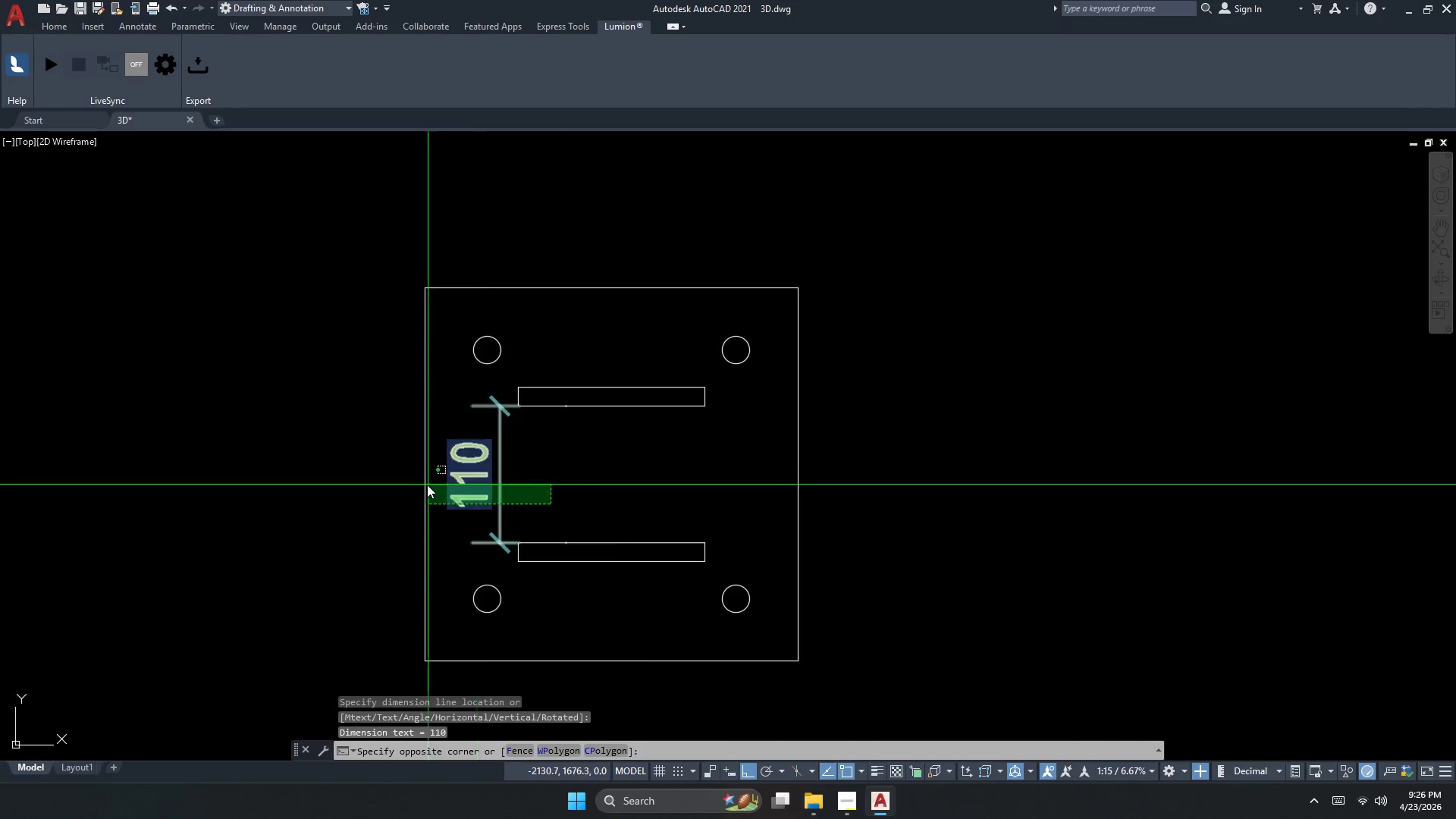 
triple_click([427, 485])
 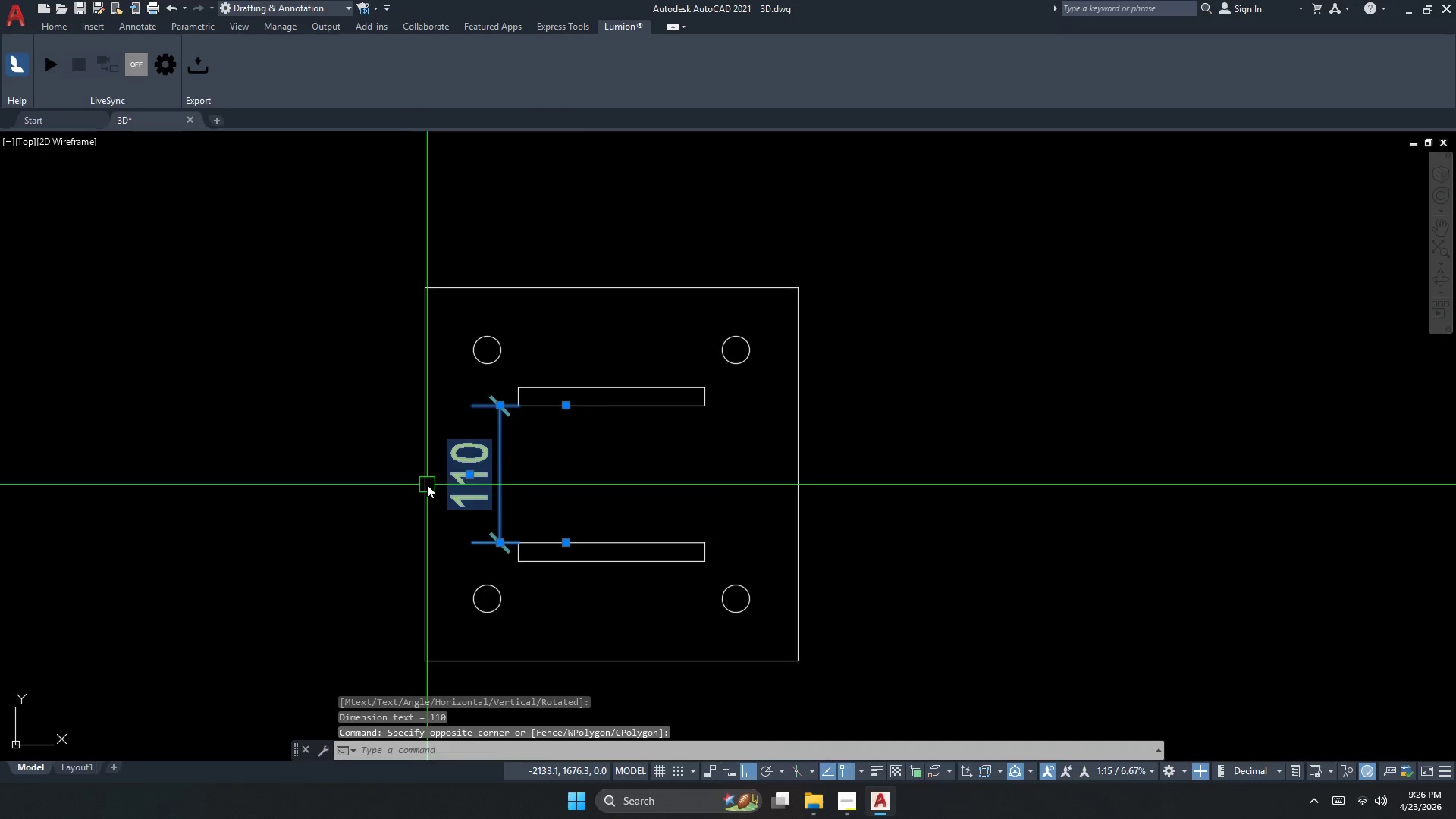 
type(e)
key(Escape)
type(e )
key(Escape)
type(re)
 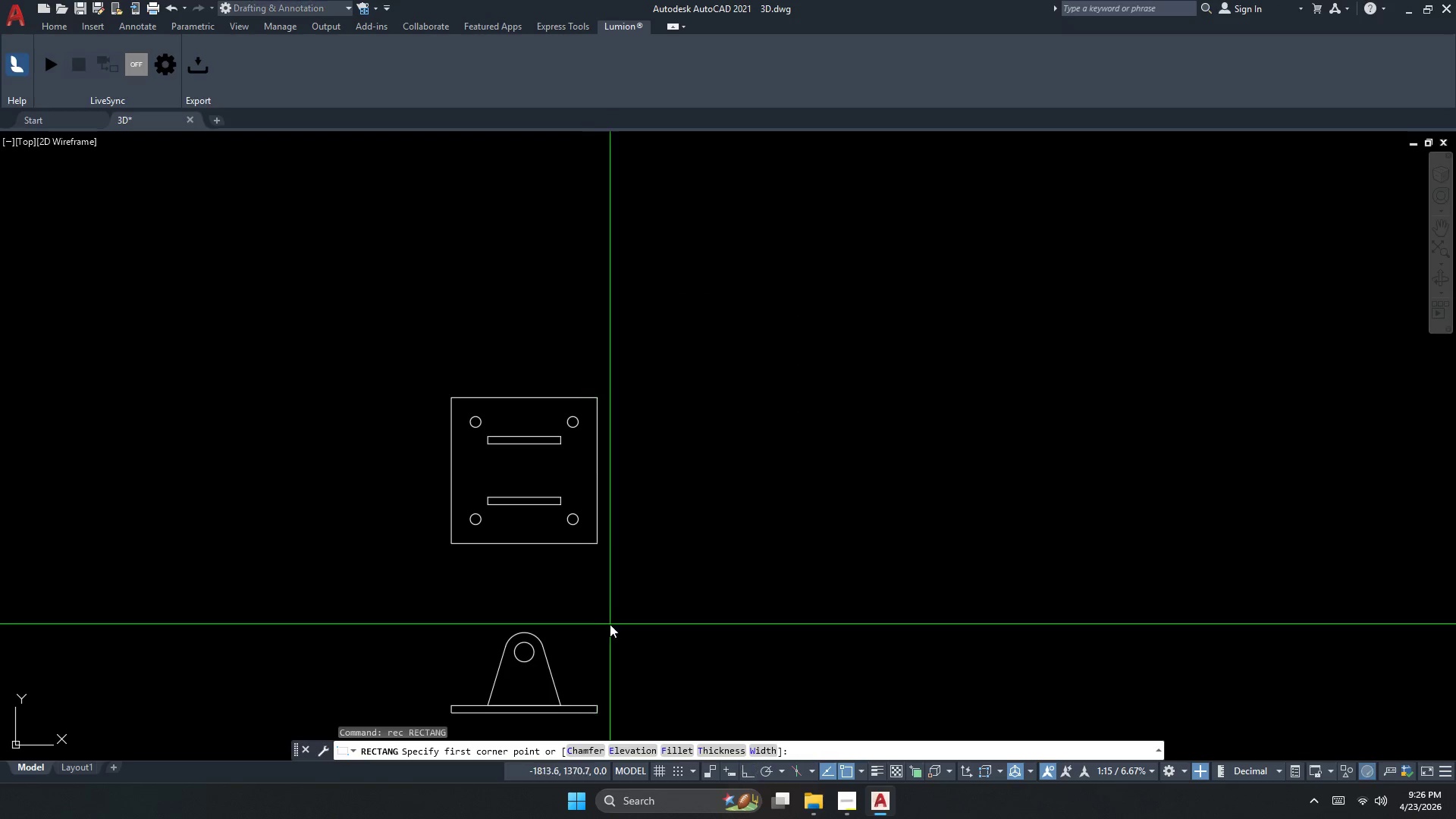 
left_click_drag(start_coordinate=[492, 484], to_coordinate=[491, 488])
 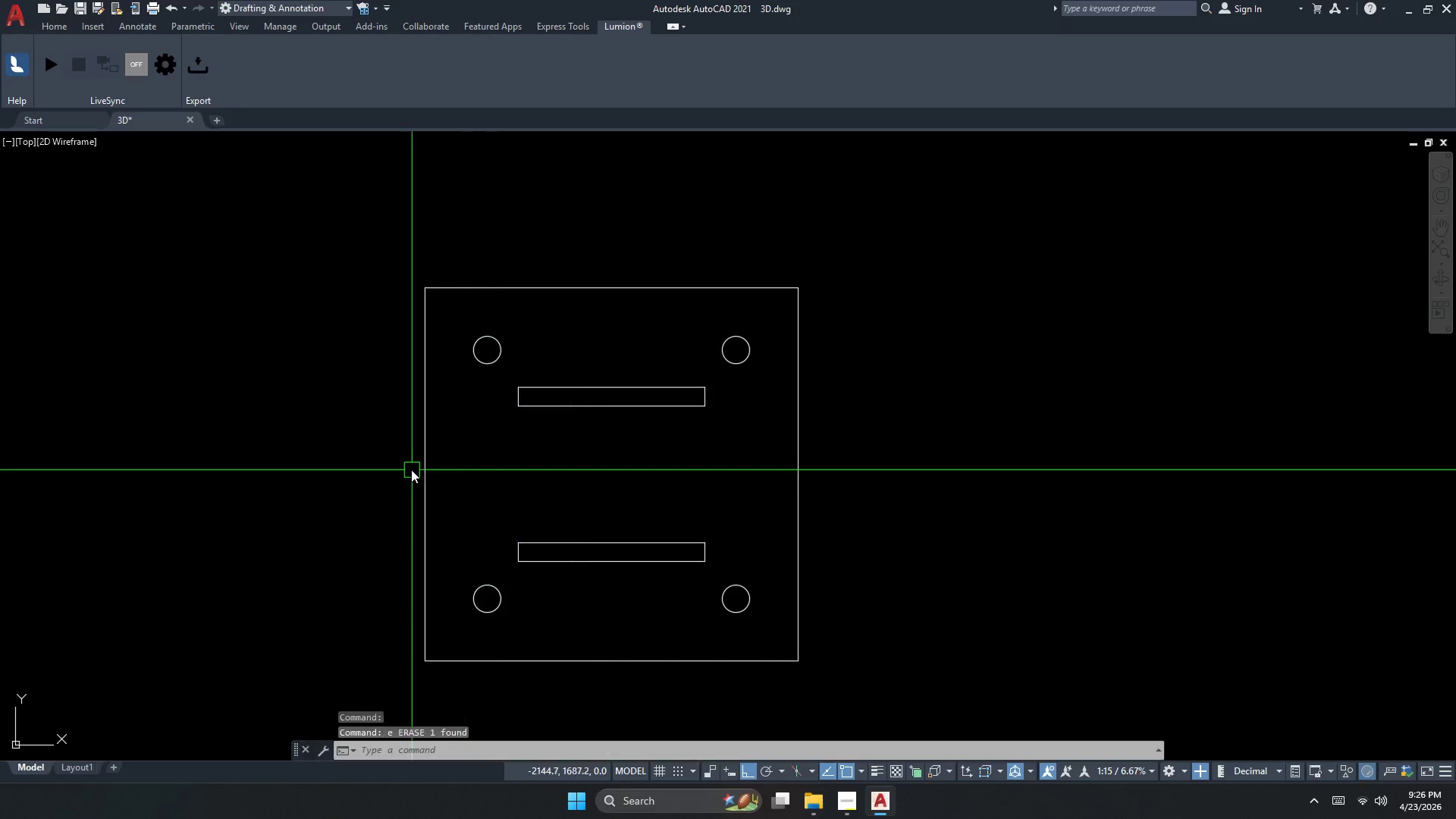 
scroll: coordinate [490, 469], scroll_direction: down, amount: 2.0
 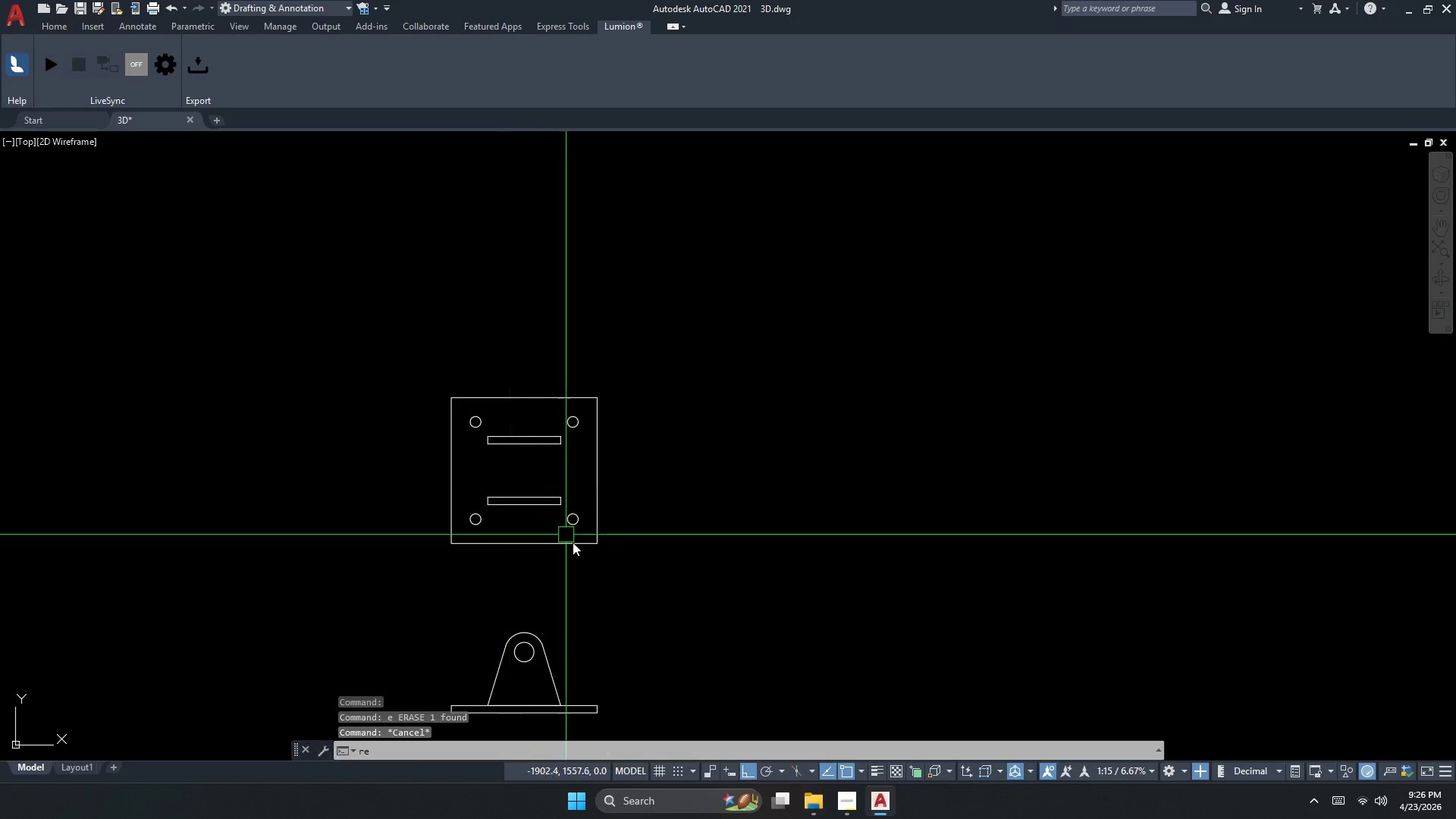 
key(C)
 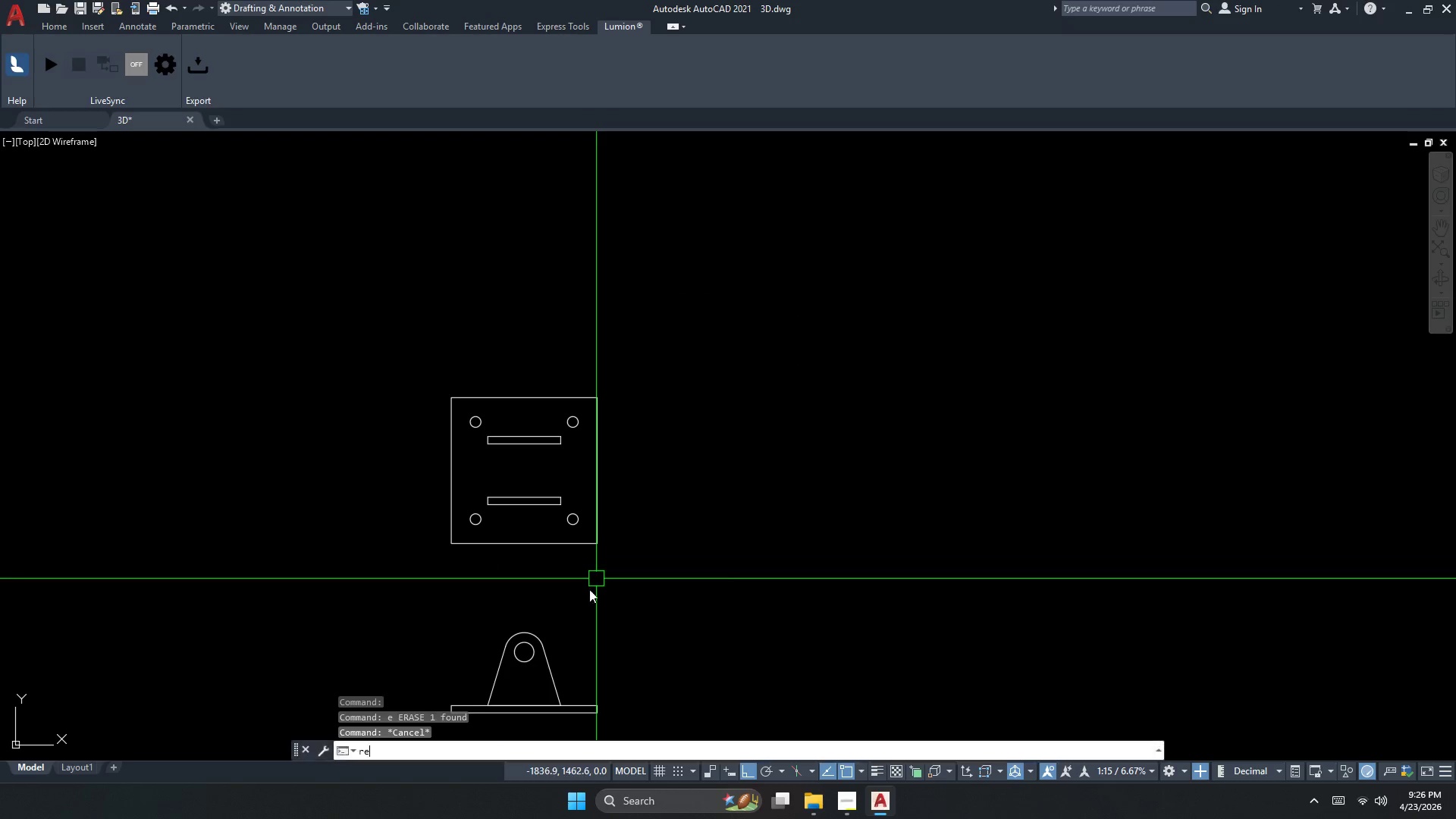 
key(Space)
 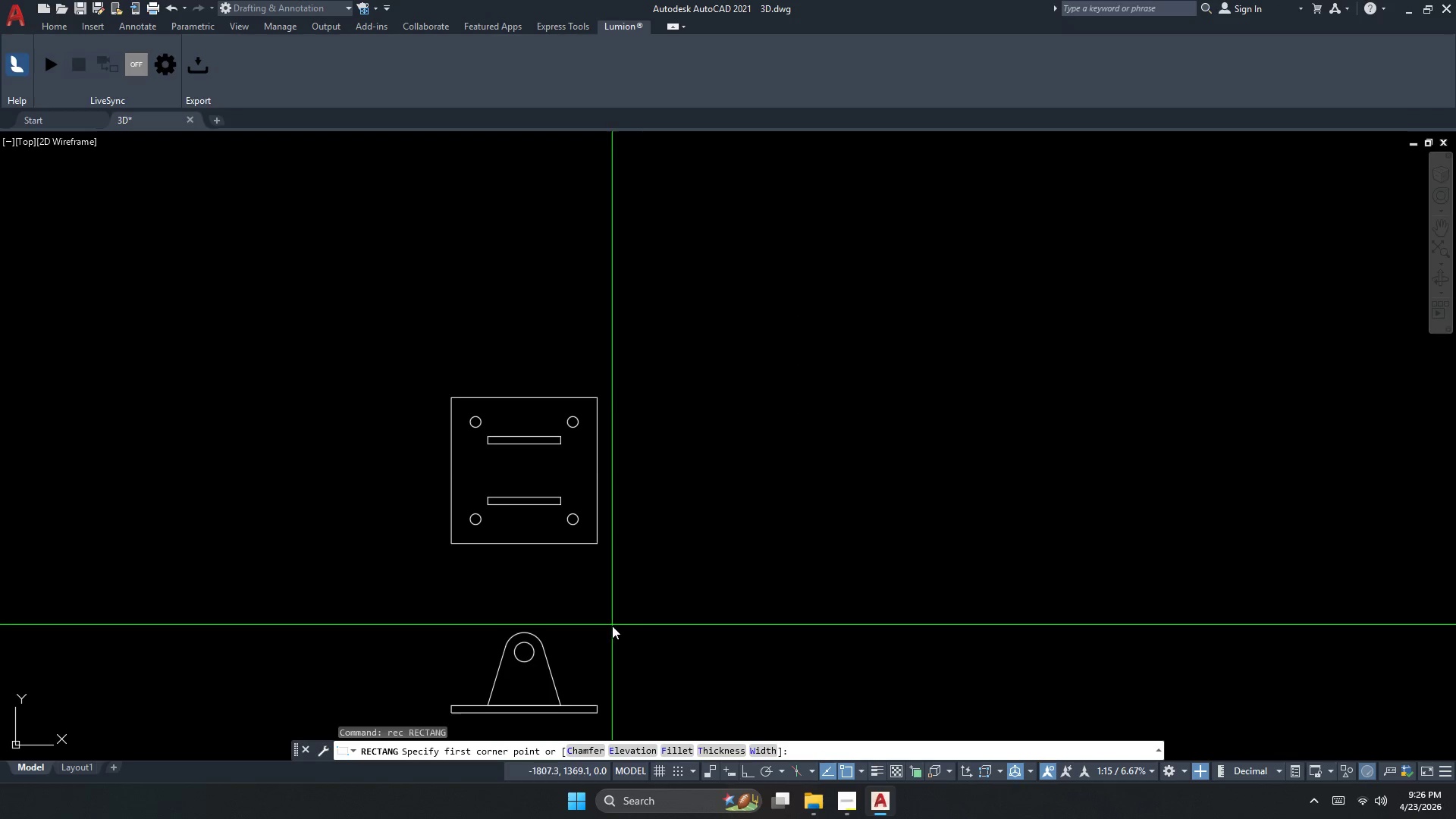 
left_click_drag(start_coordinate=[642, 625], to_coordinate=[647, 625])
 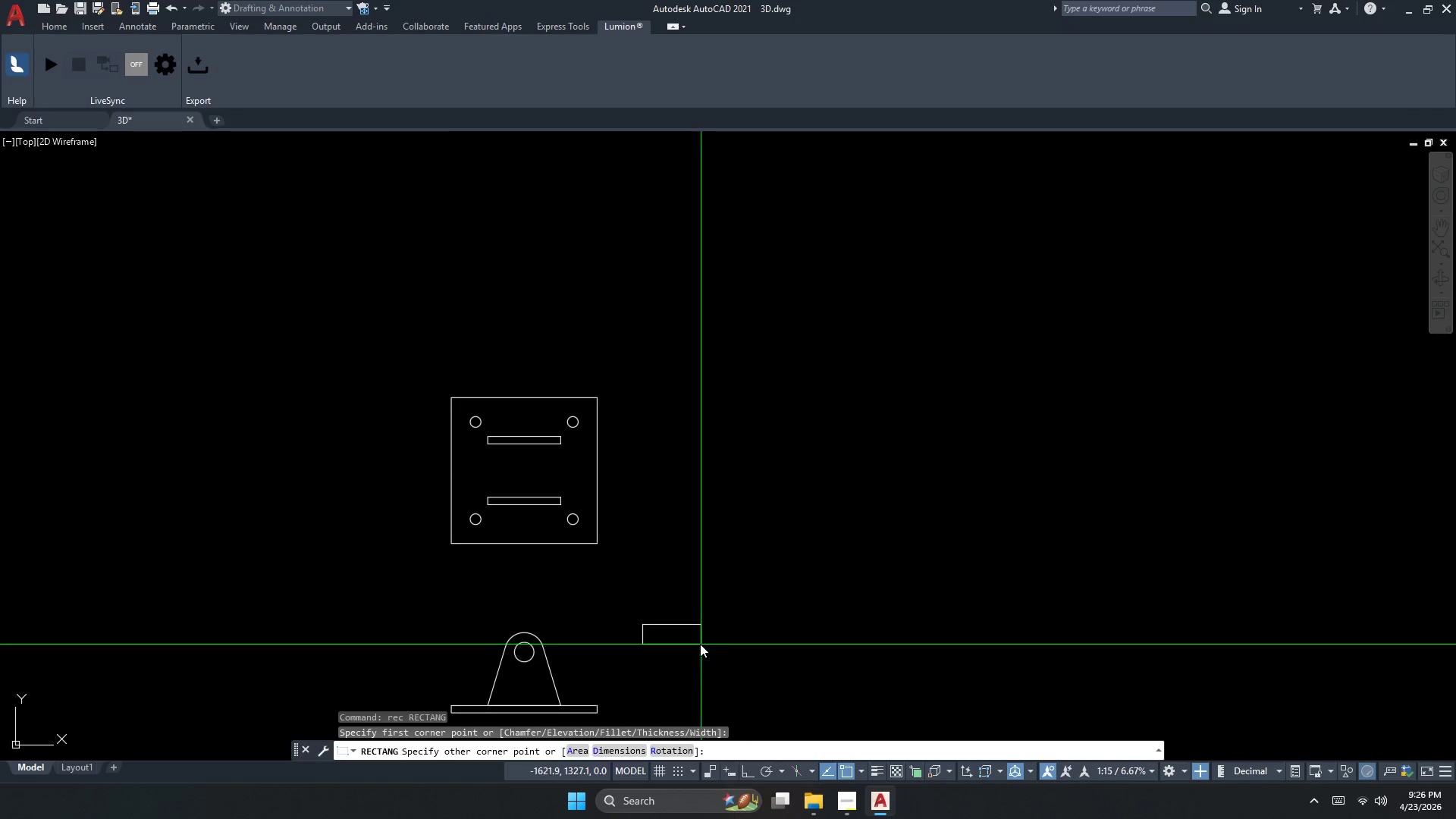 
key(Escape)
 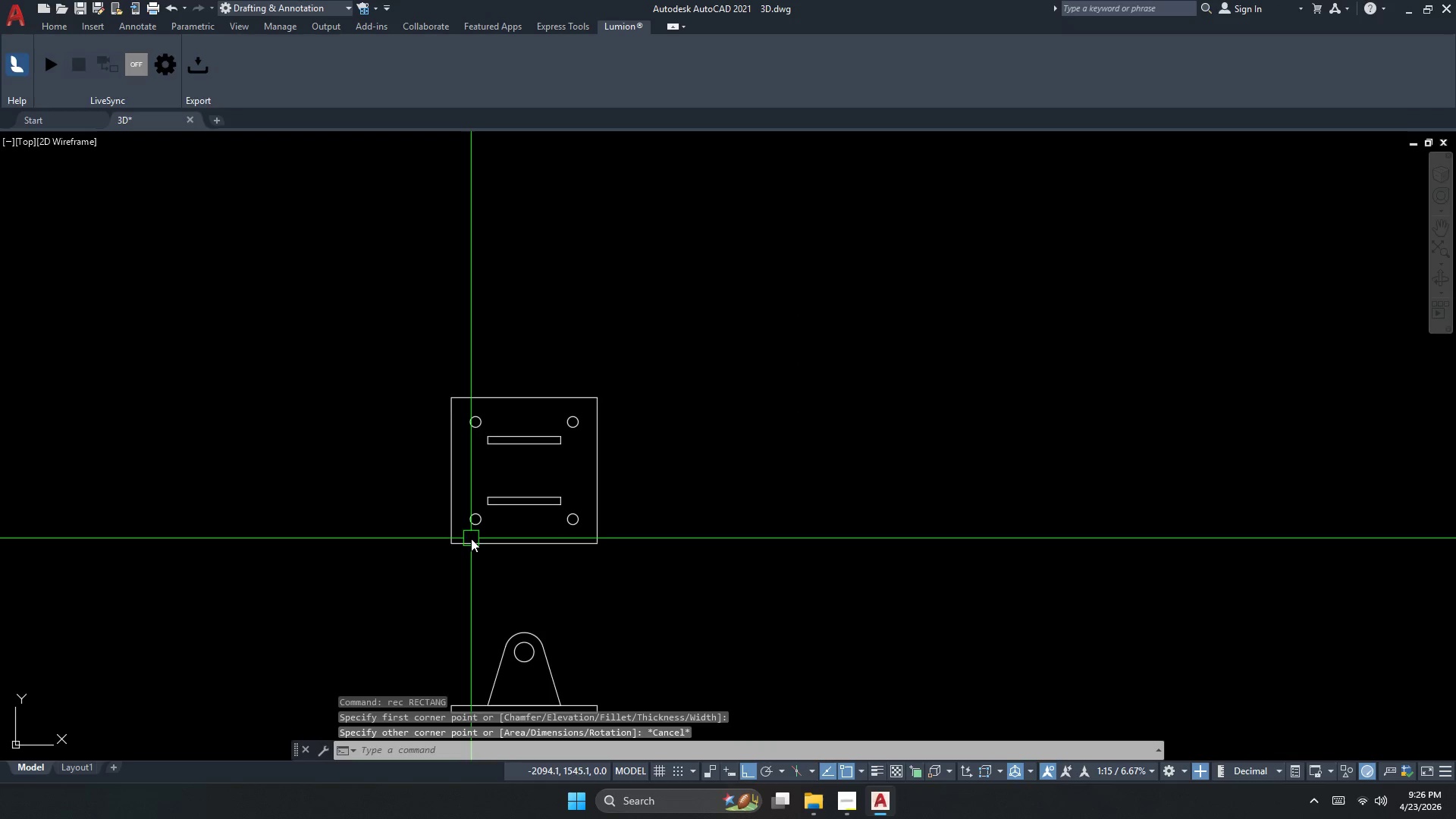 
double_click([513, 460])
 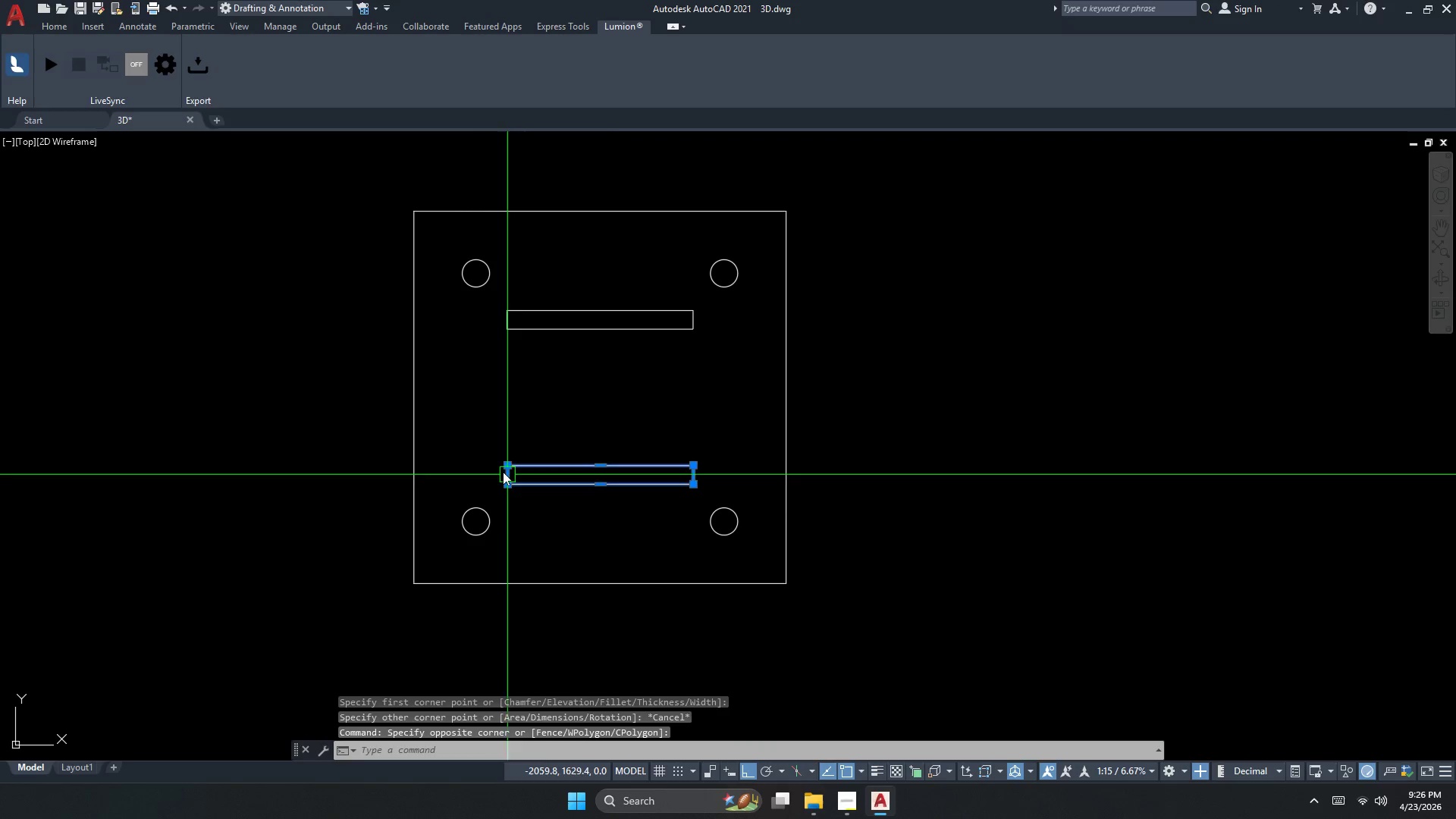 
scroll: coordinate [475, 516], scroll_direction: up, amount: 2.0
 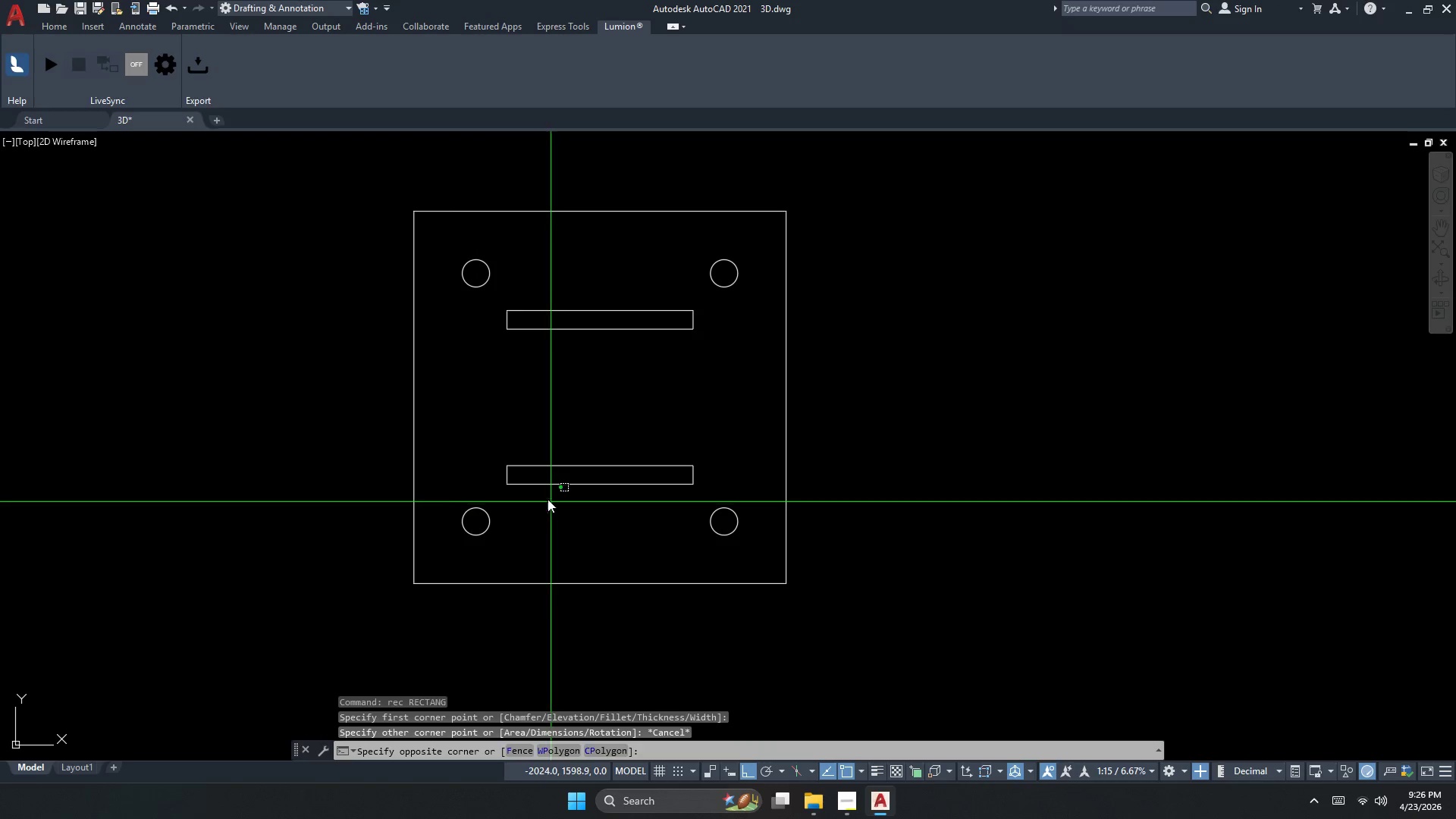 
key(Escape)
 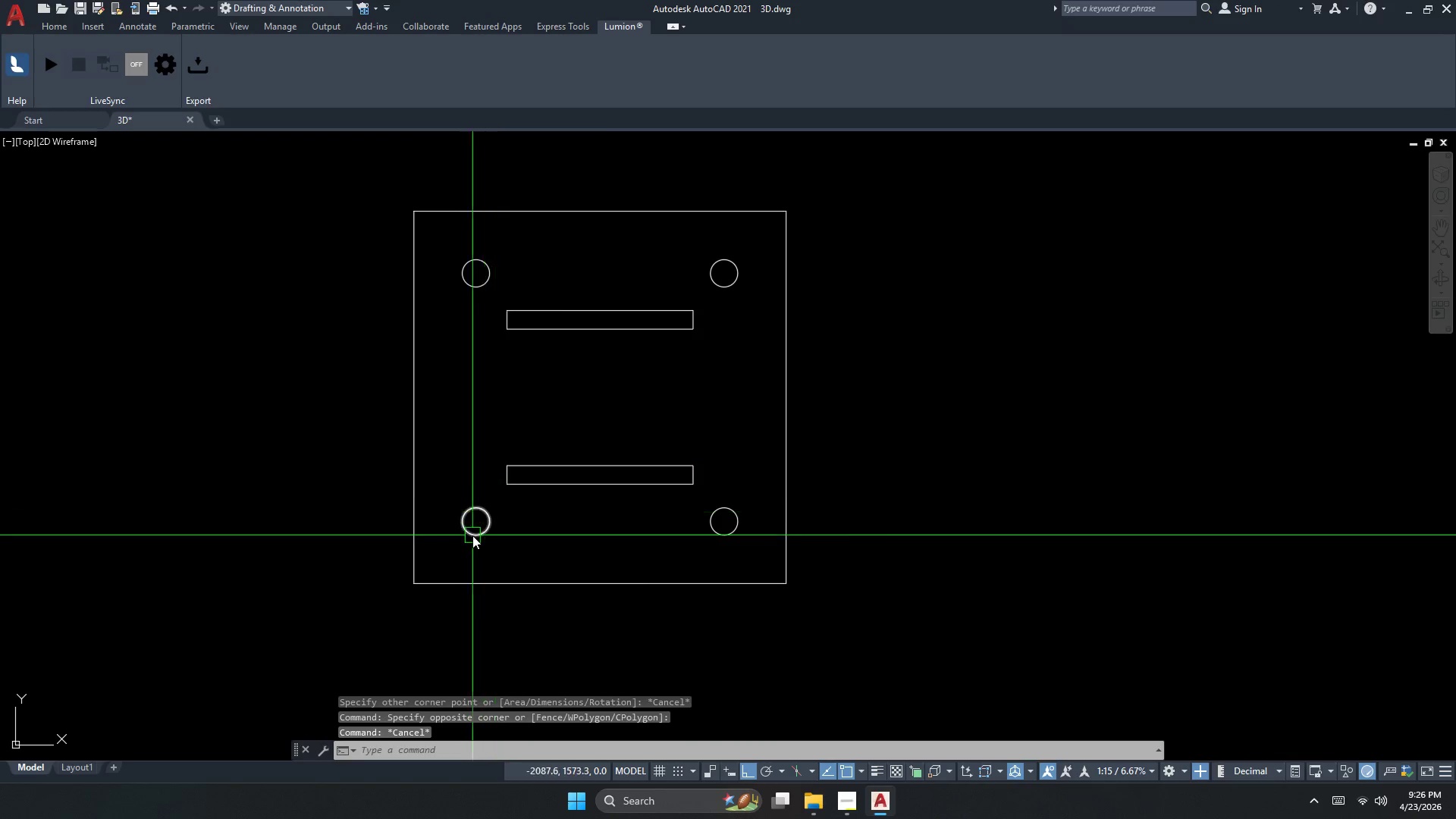 
key(Escape)
 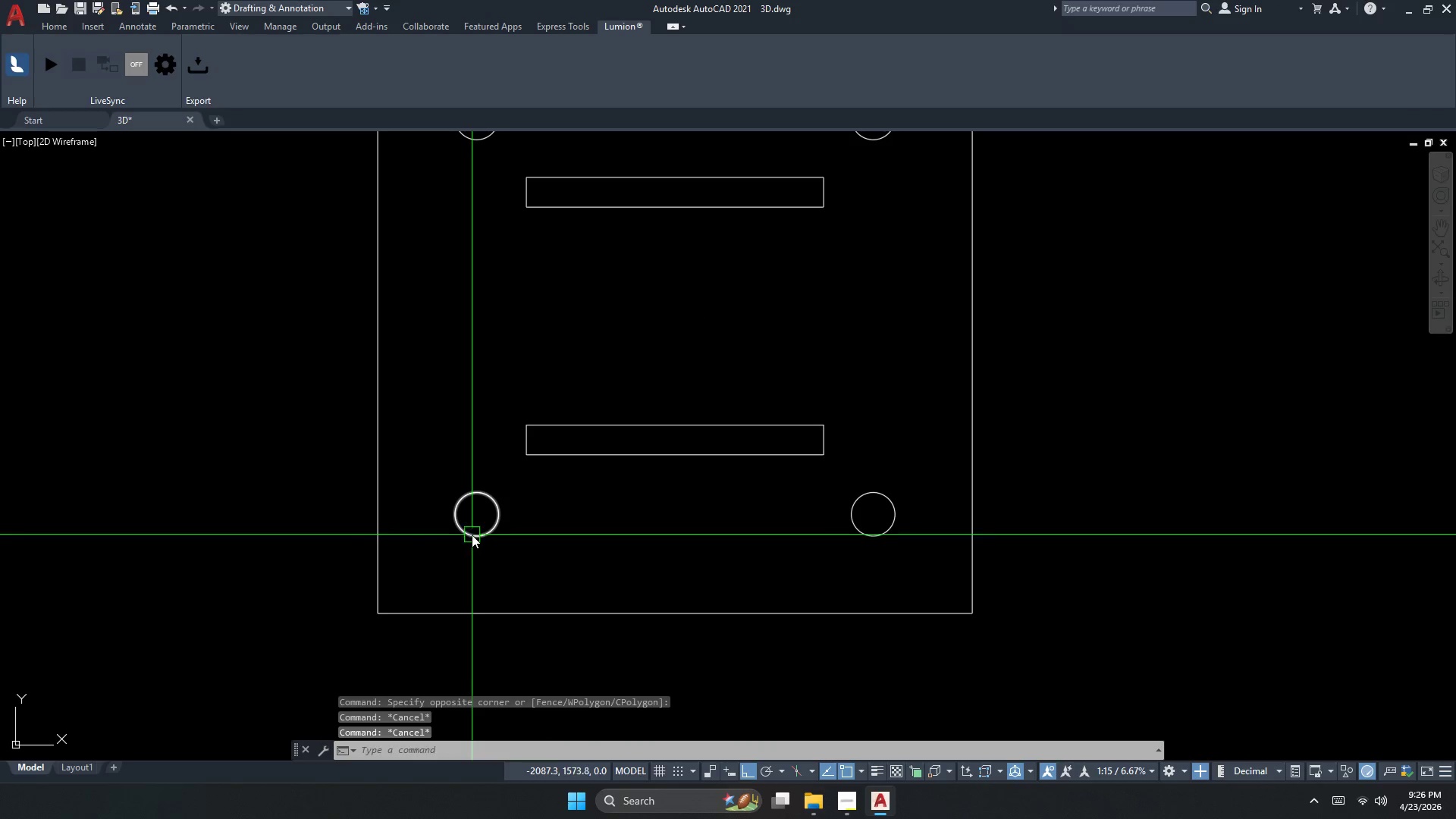 
scroll: coordinate [472, 535], scroll_direction: up, amount: 1.0
 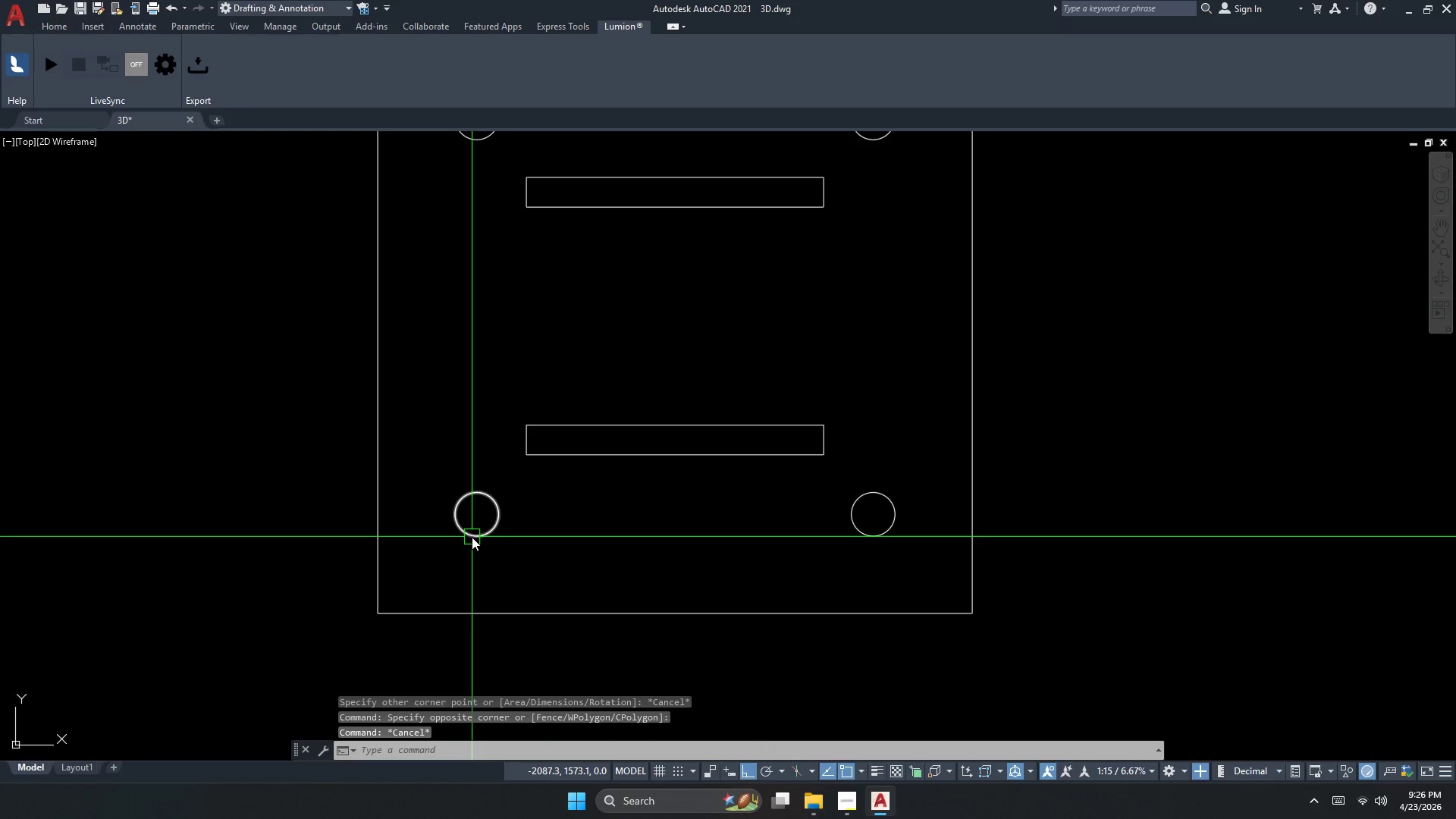 
key(D)
 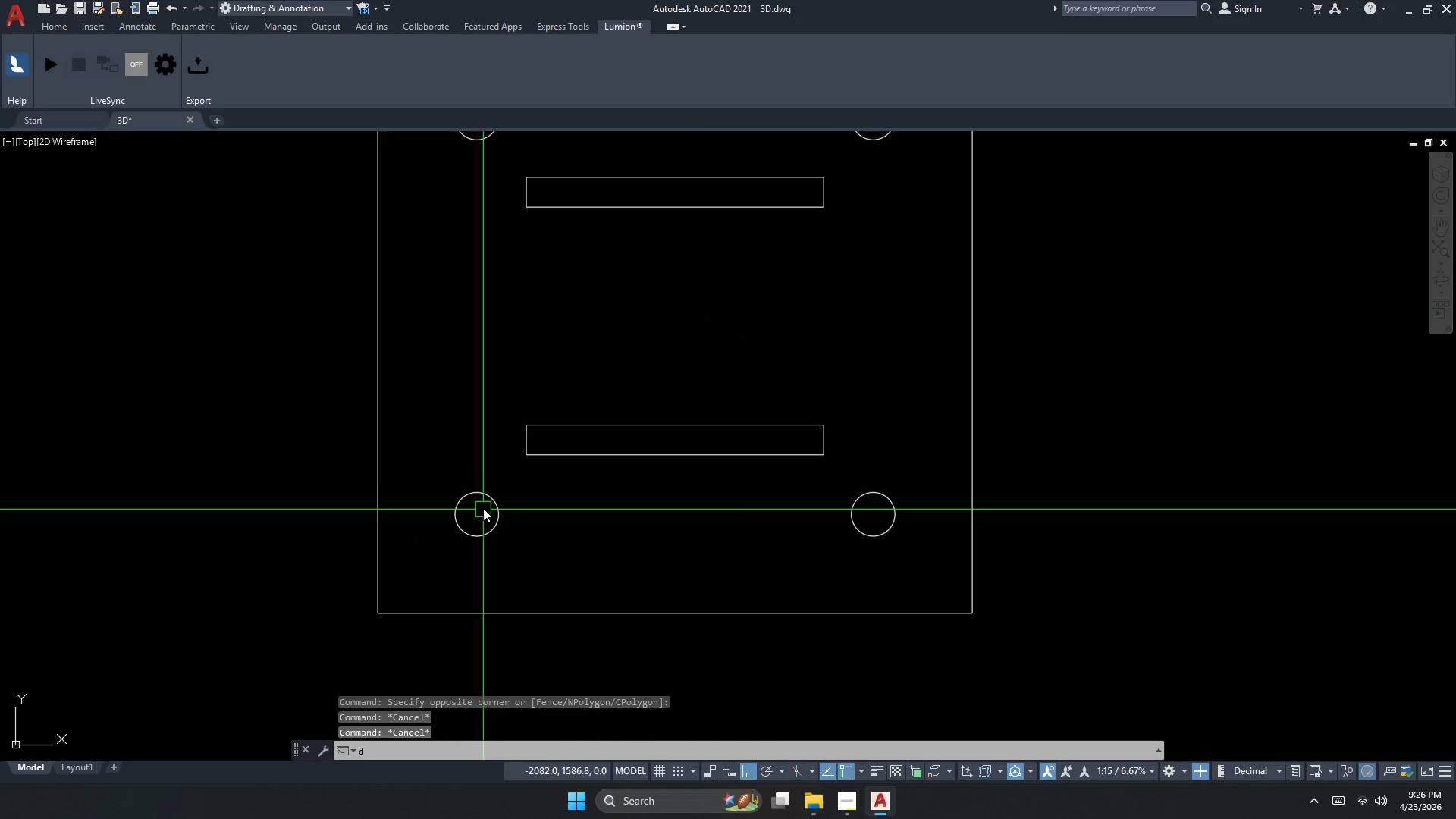 
type(li )
 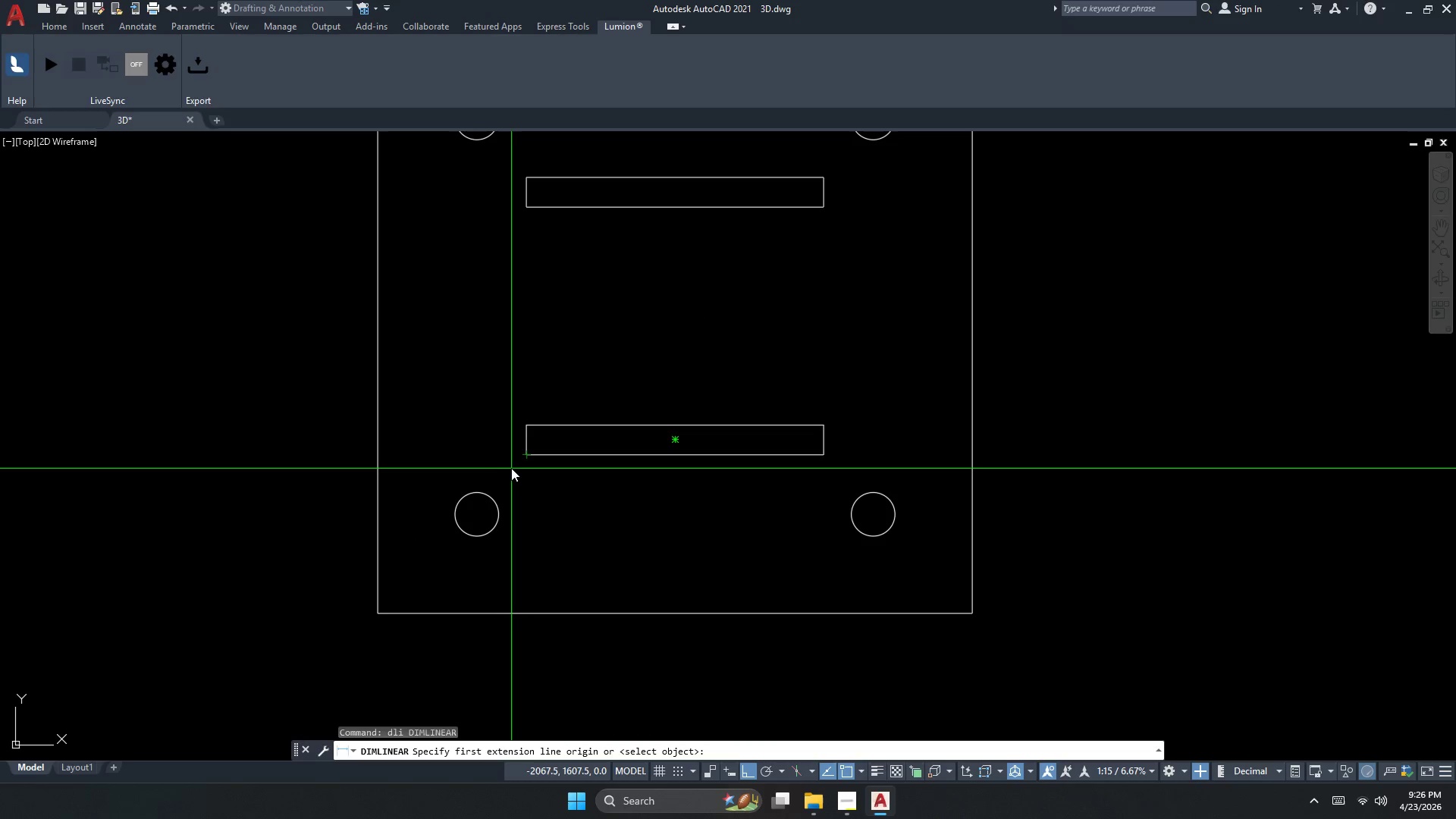 
scroll: coordinate [508, 503], scroll_direction: down, amount: 1.0
 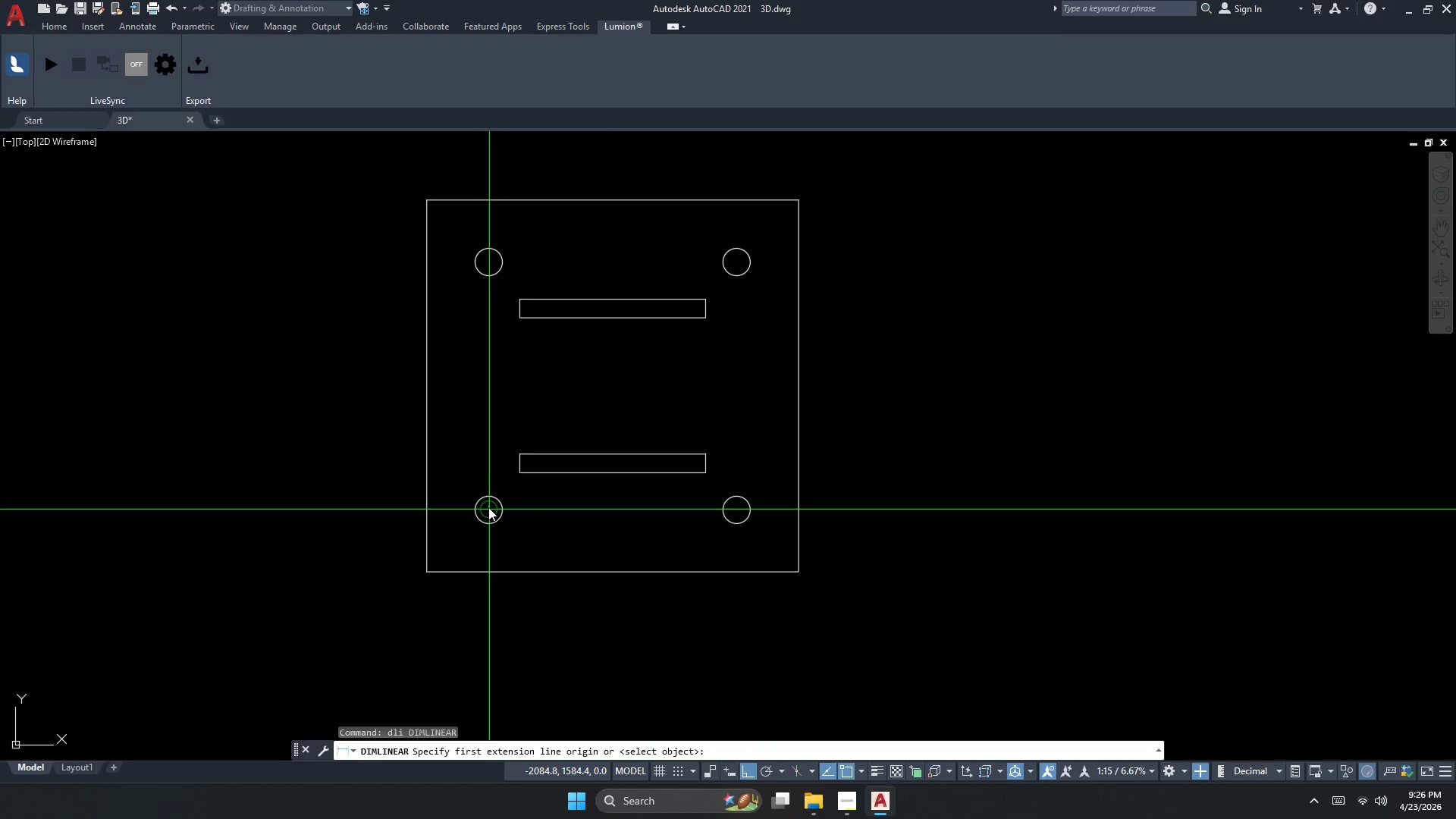 
left_click_drag(start_coordinate=[491, 507], to_coordinate=[489, 516])
 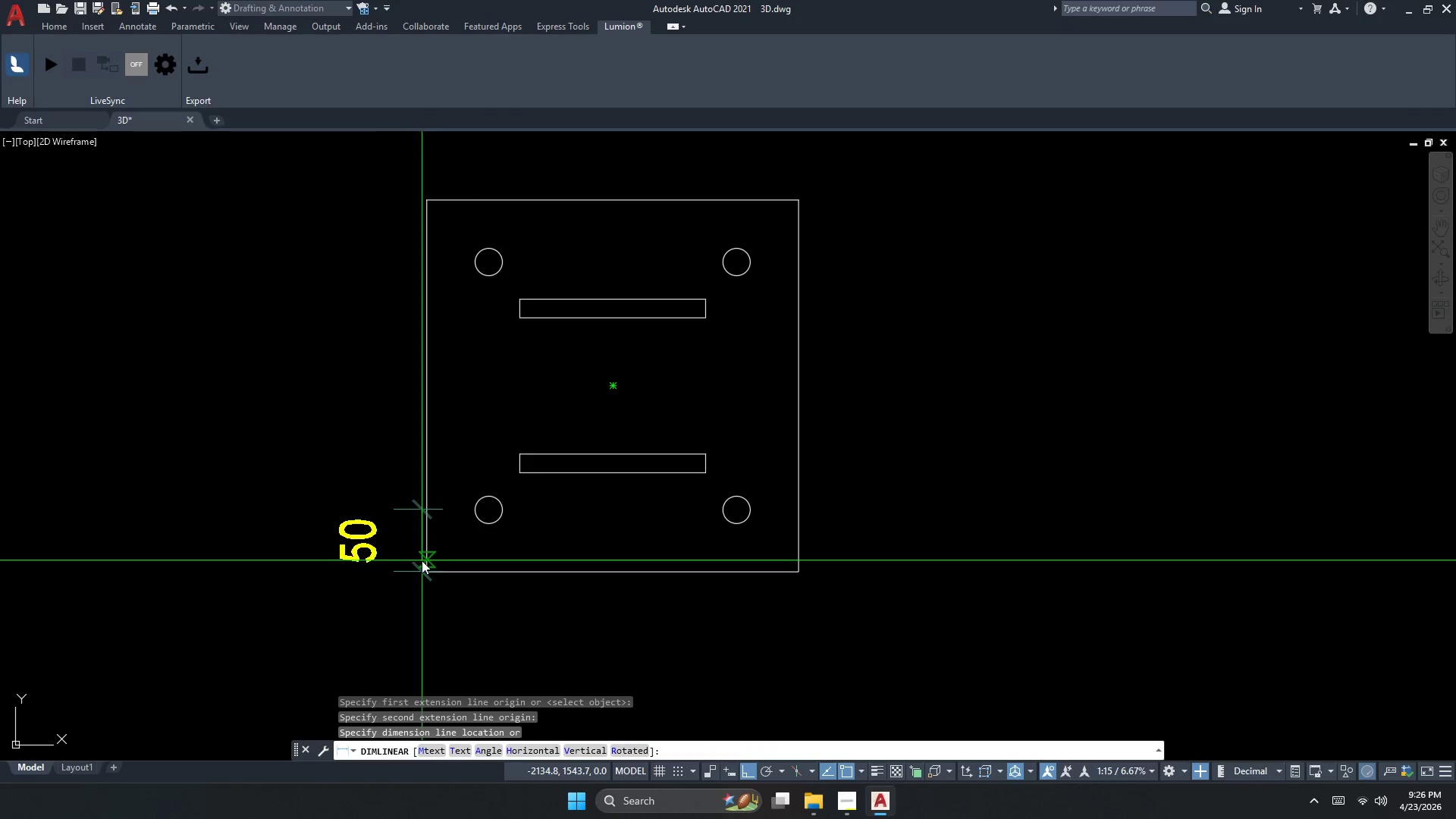 
hold_key(key=Escape, duration=0.31)
 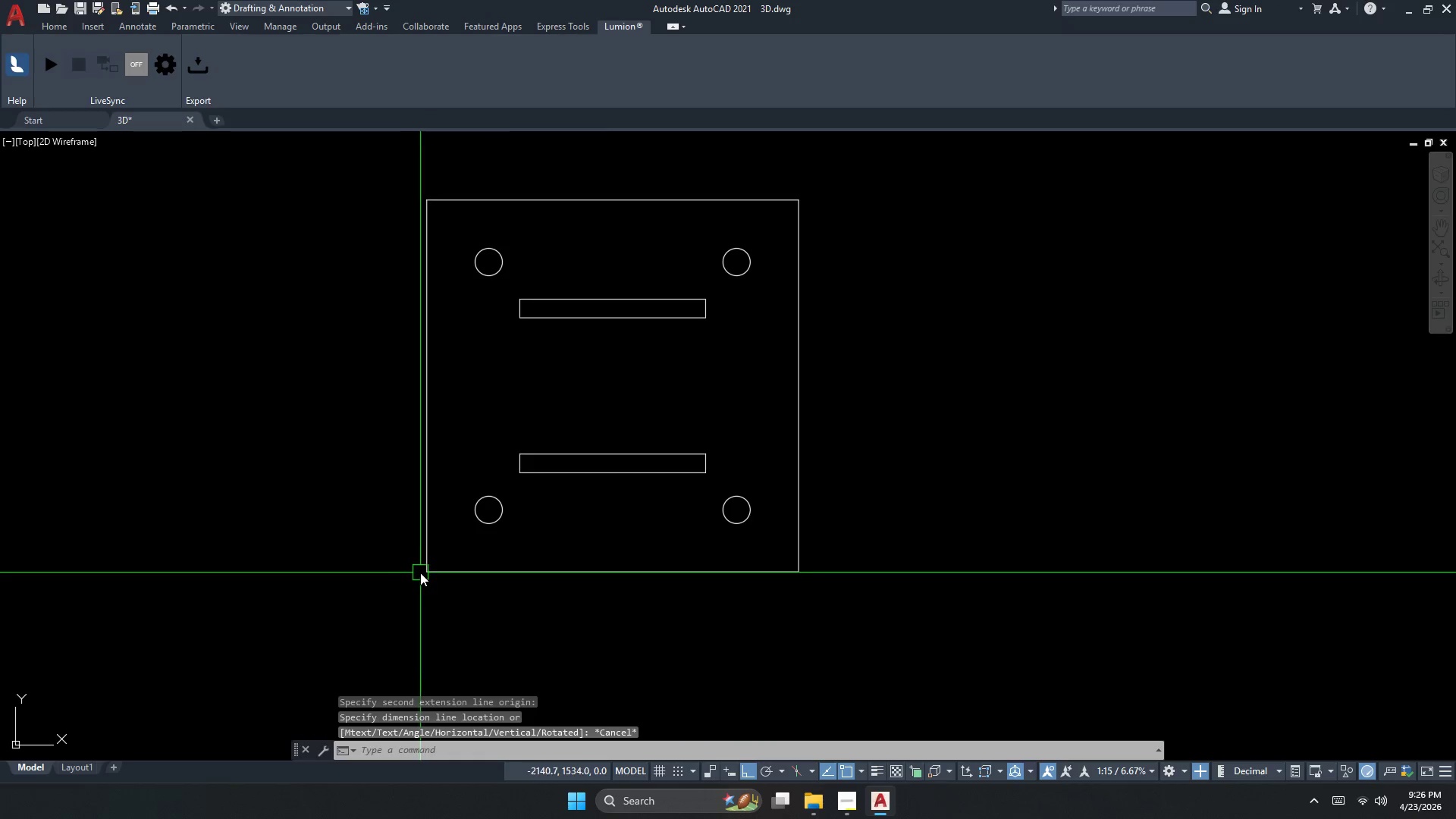 
key(Space)
 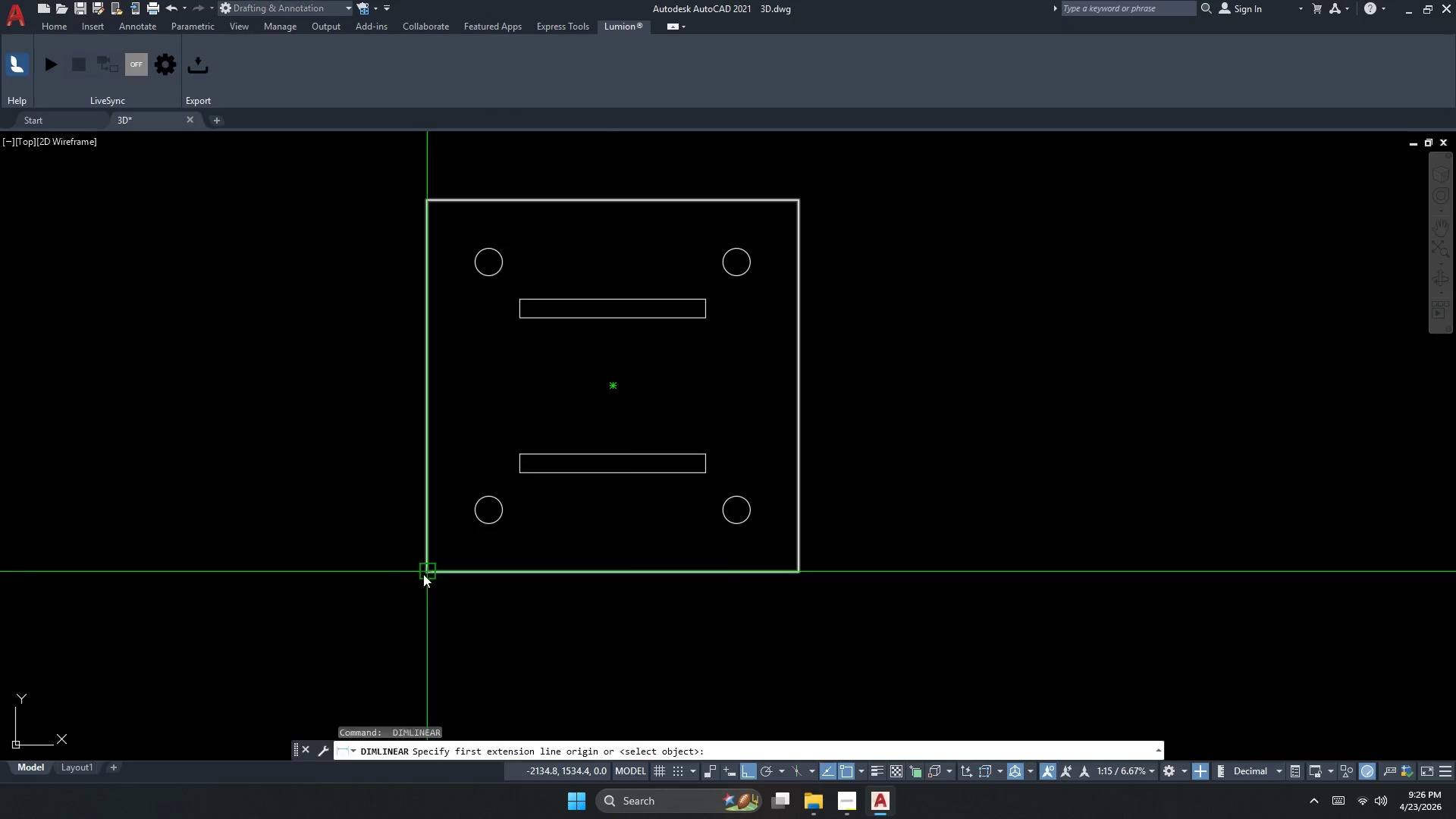 
left_click_drag(start_coordinate=[423, 574], to_coordinate=[423, 570])
 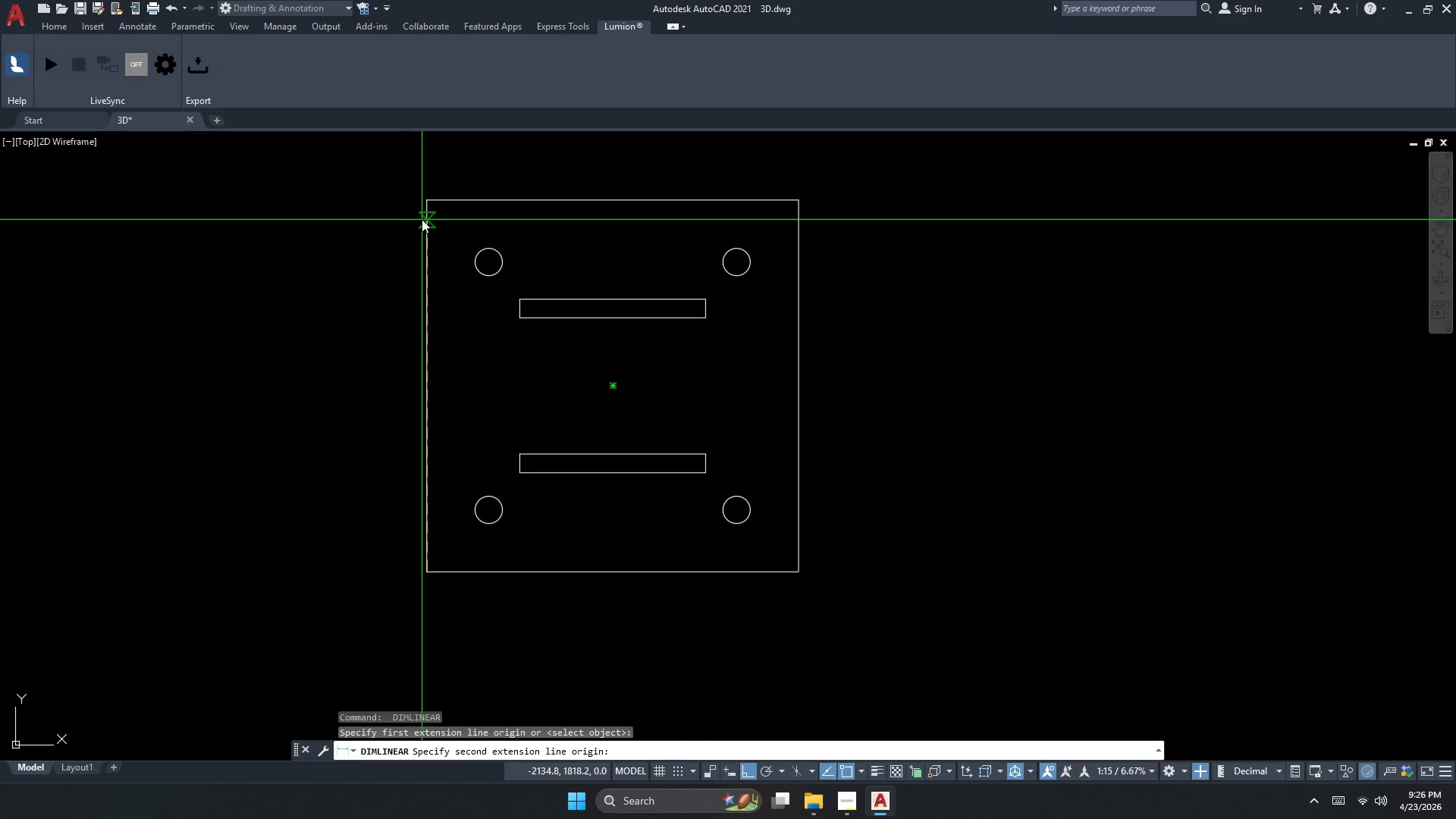 
left_click([427, 205])
 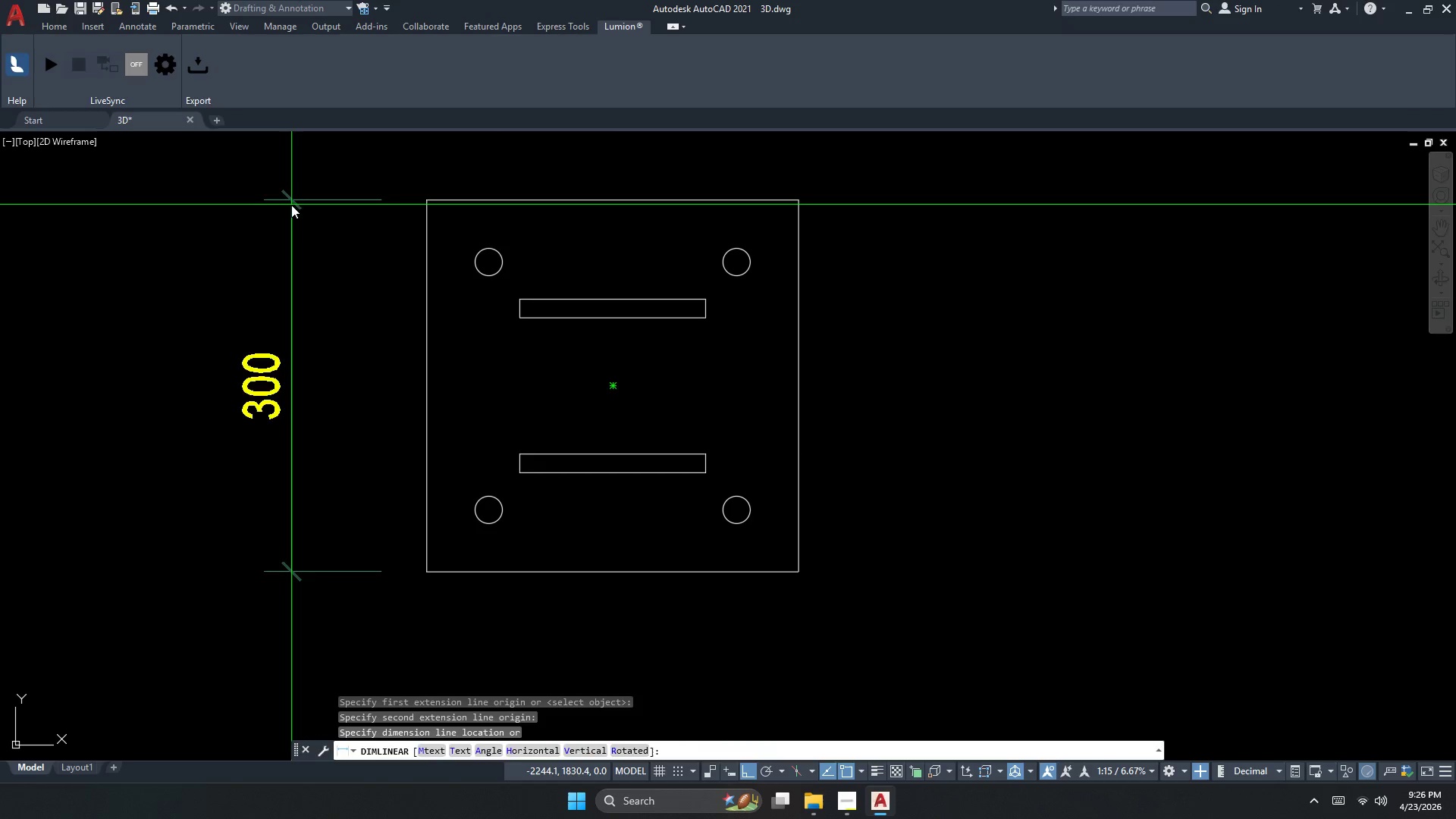 
key(Escape)
 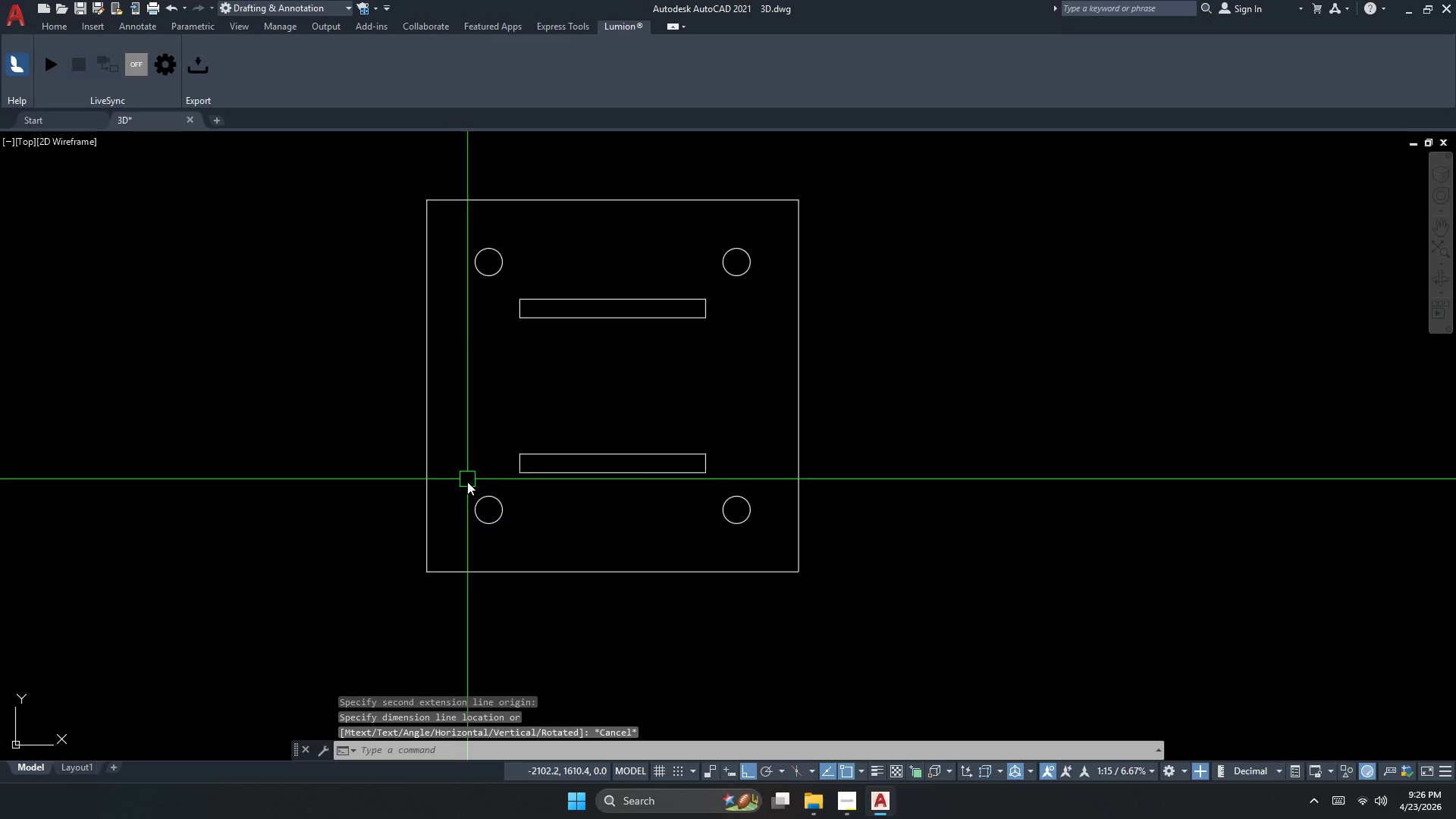 
scroll: coordinate [479, 484], scroll_direction: down, amount: 2.0
 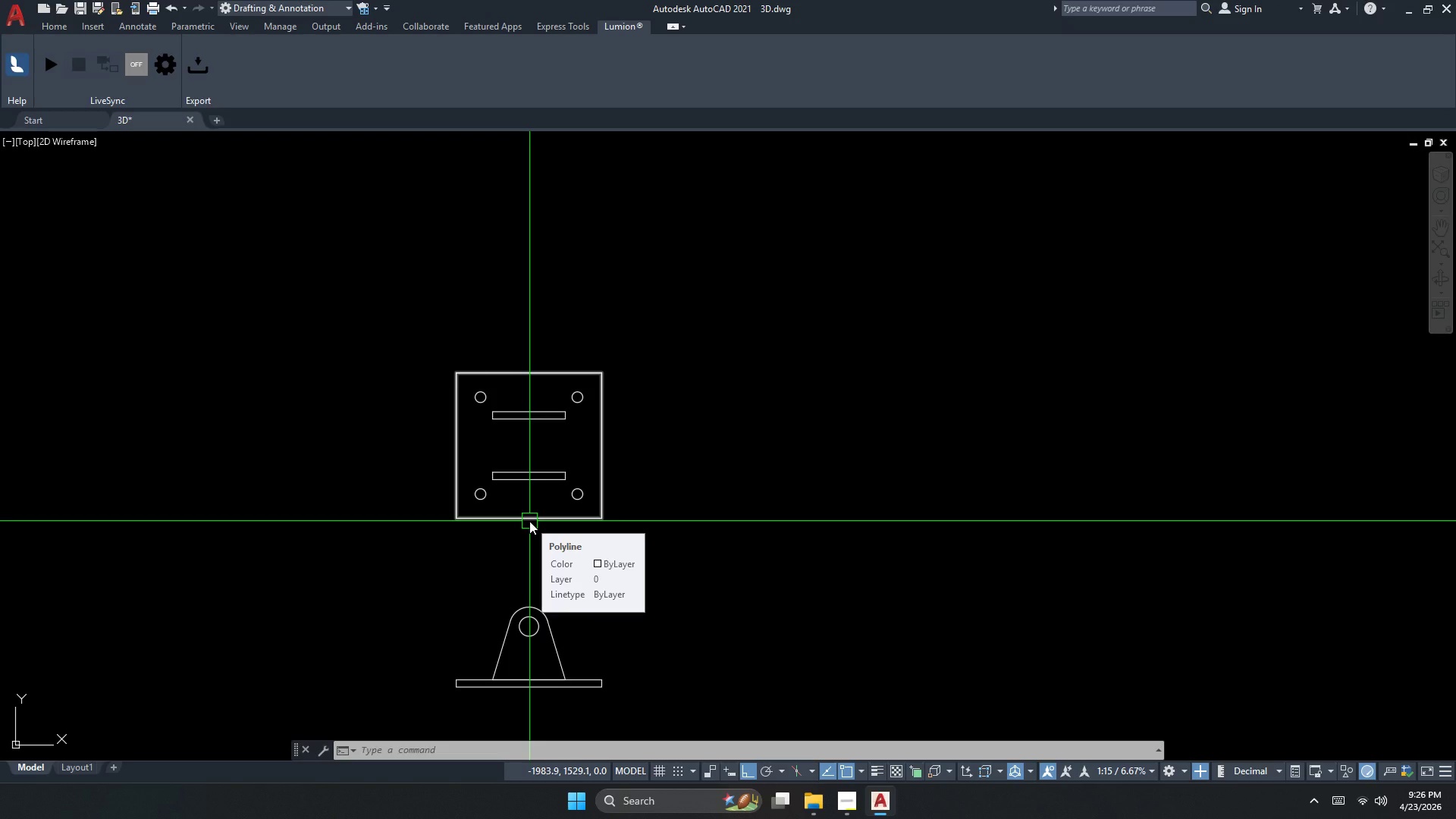 
wait(19.16)
 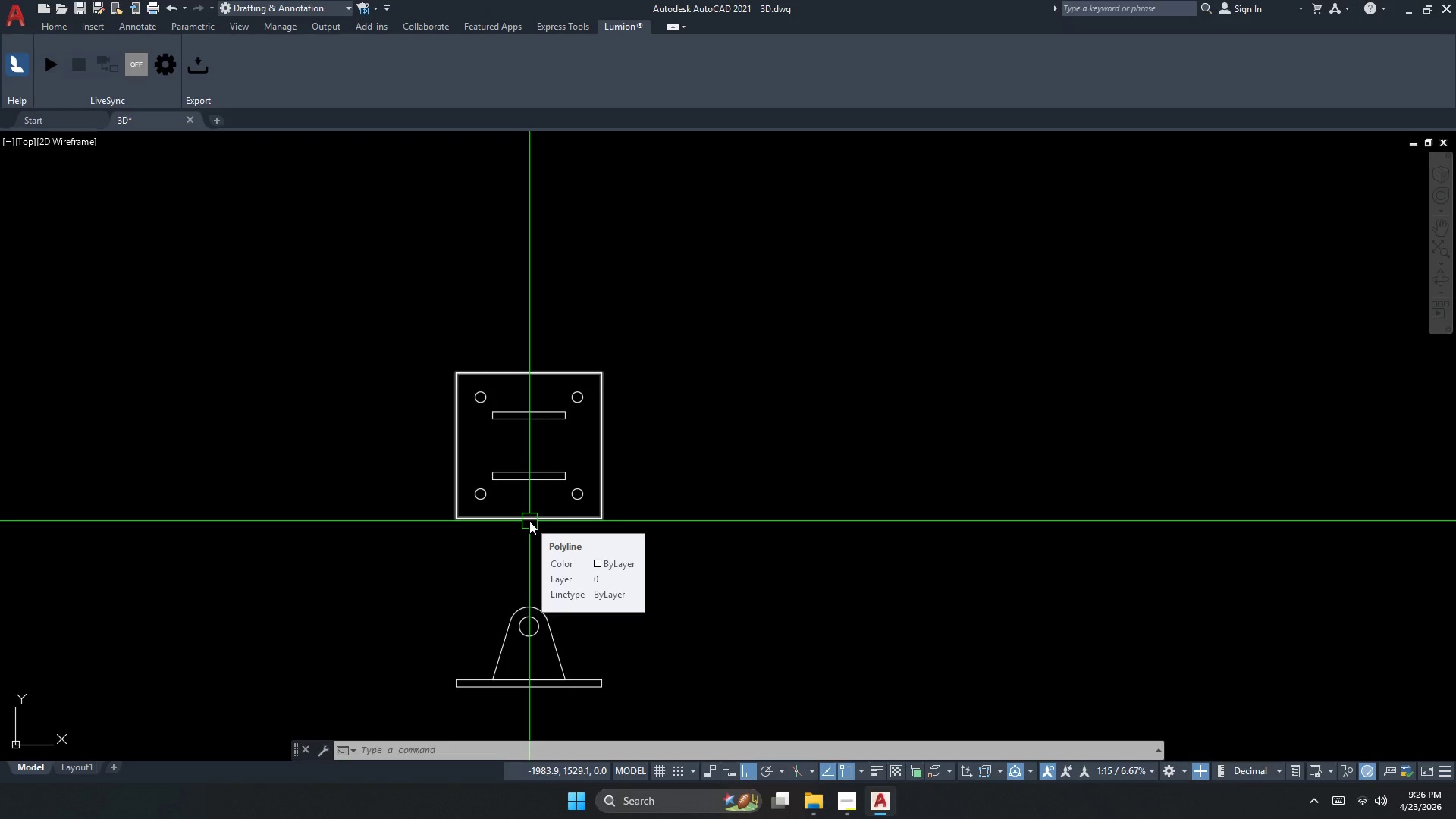 
mouse_move([553, 526])
 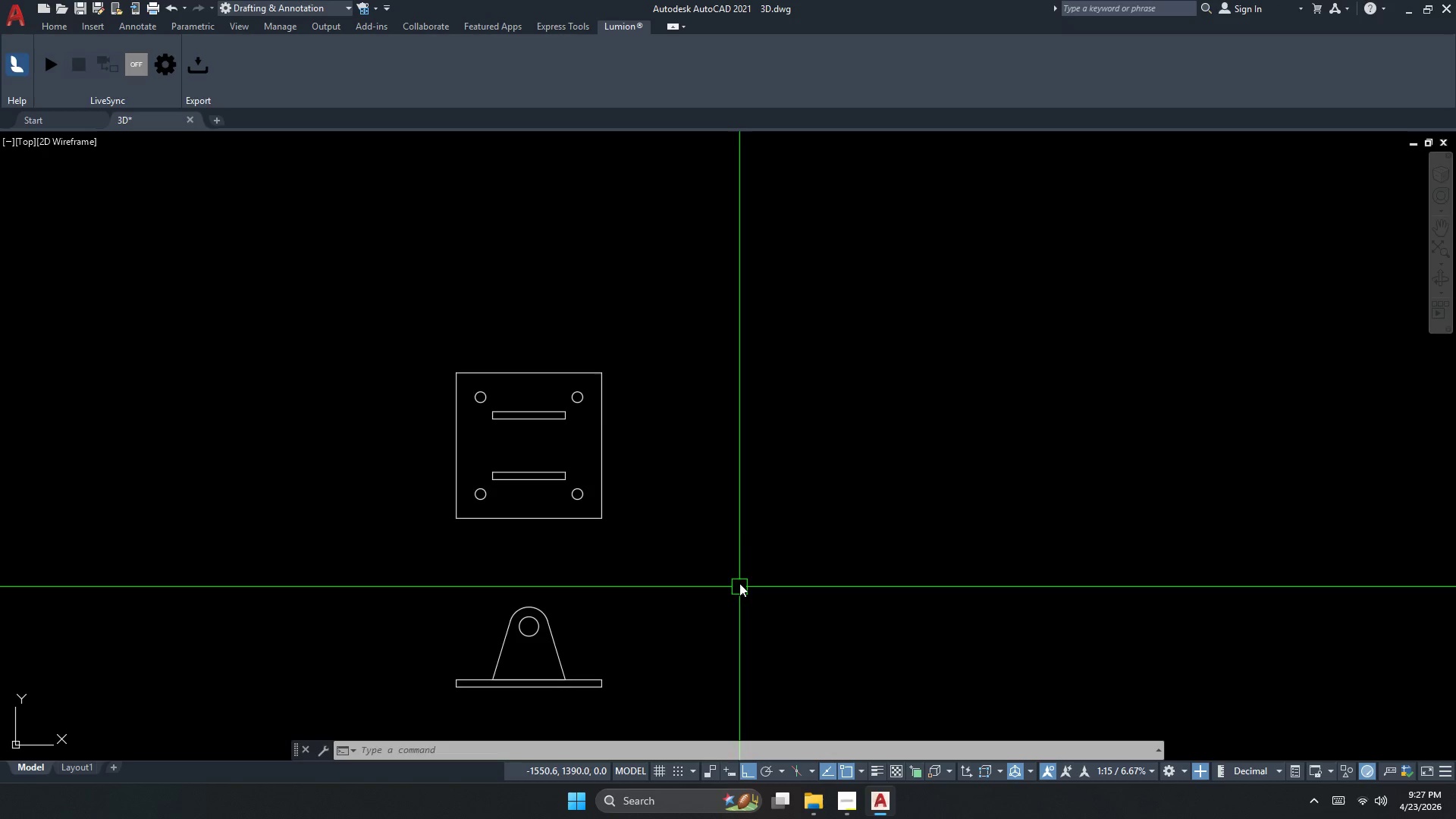 
key(Alt+AltLeft)
 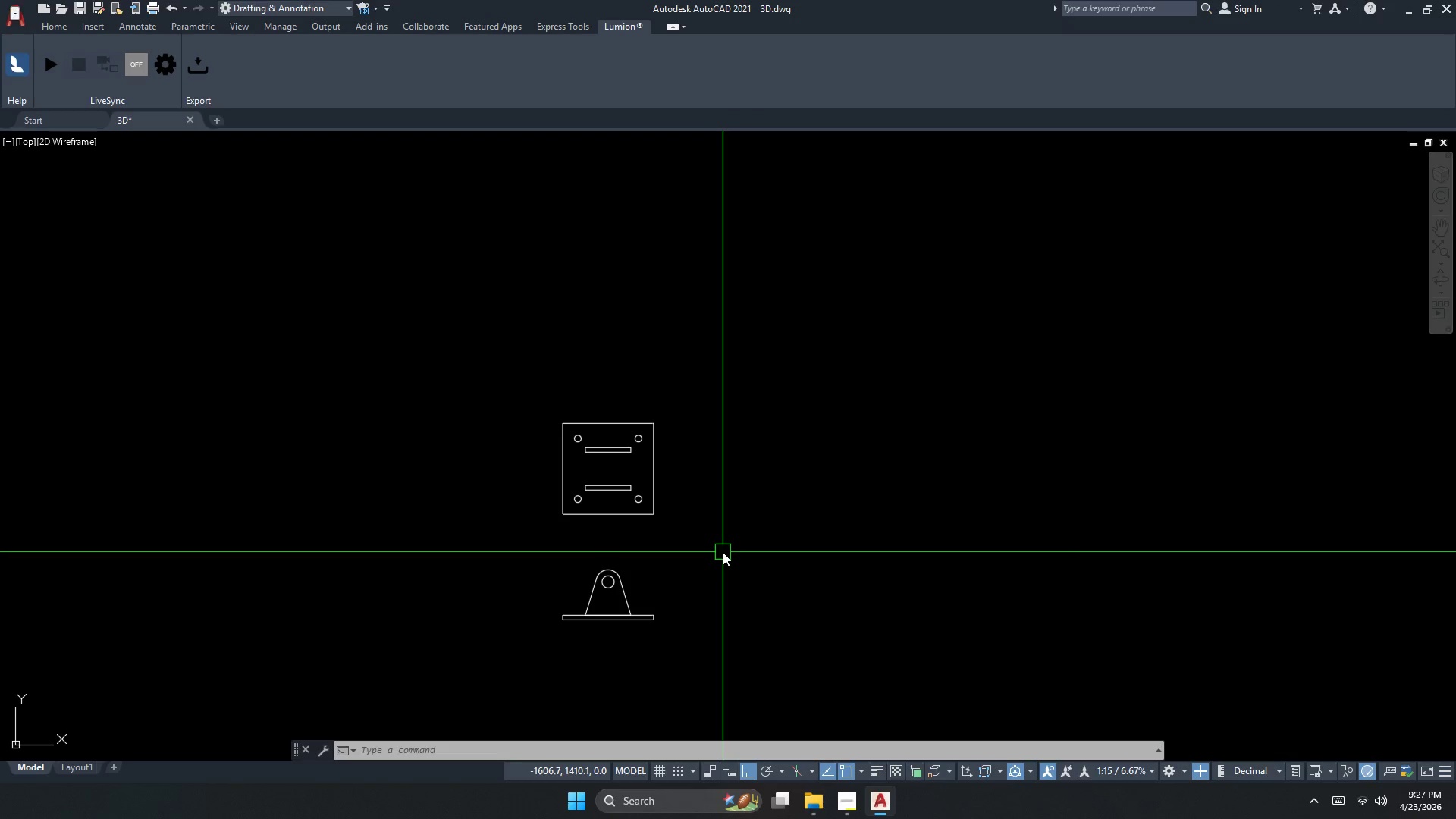 
scroll: coordinate [741, 507], scroll_direction: down, amount: 1.0
 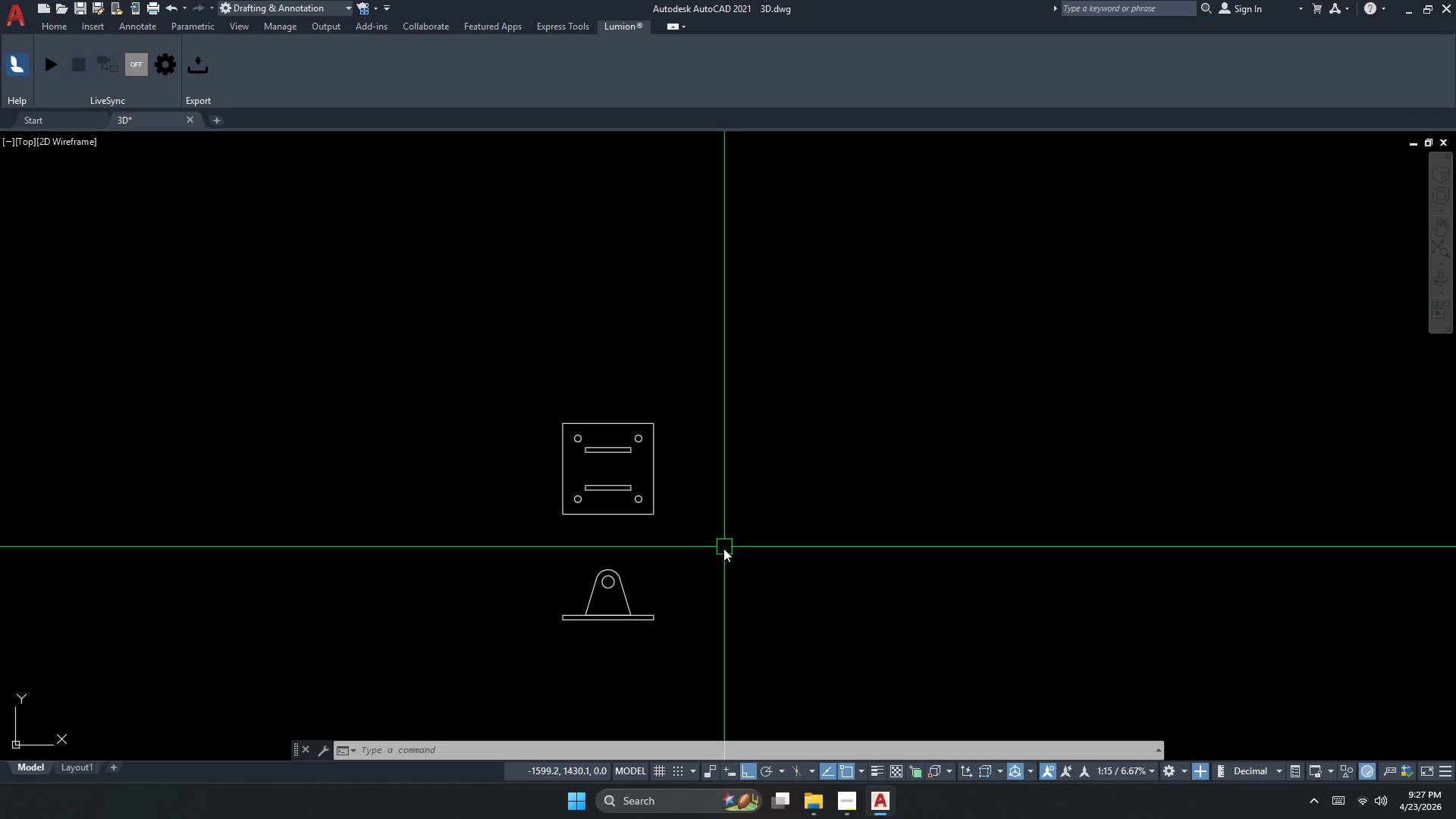 
key(Tab)
 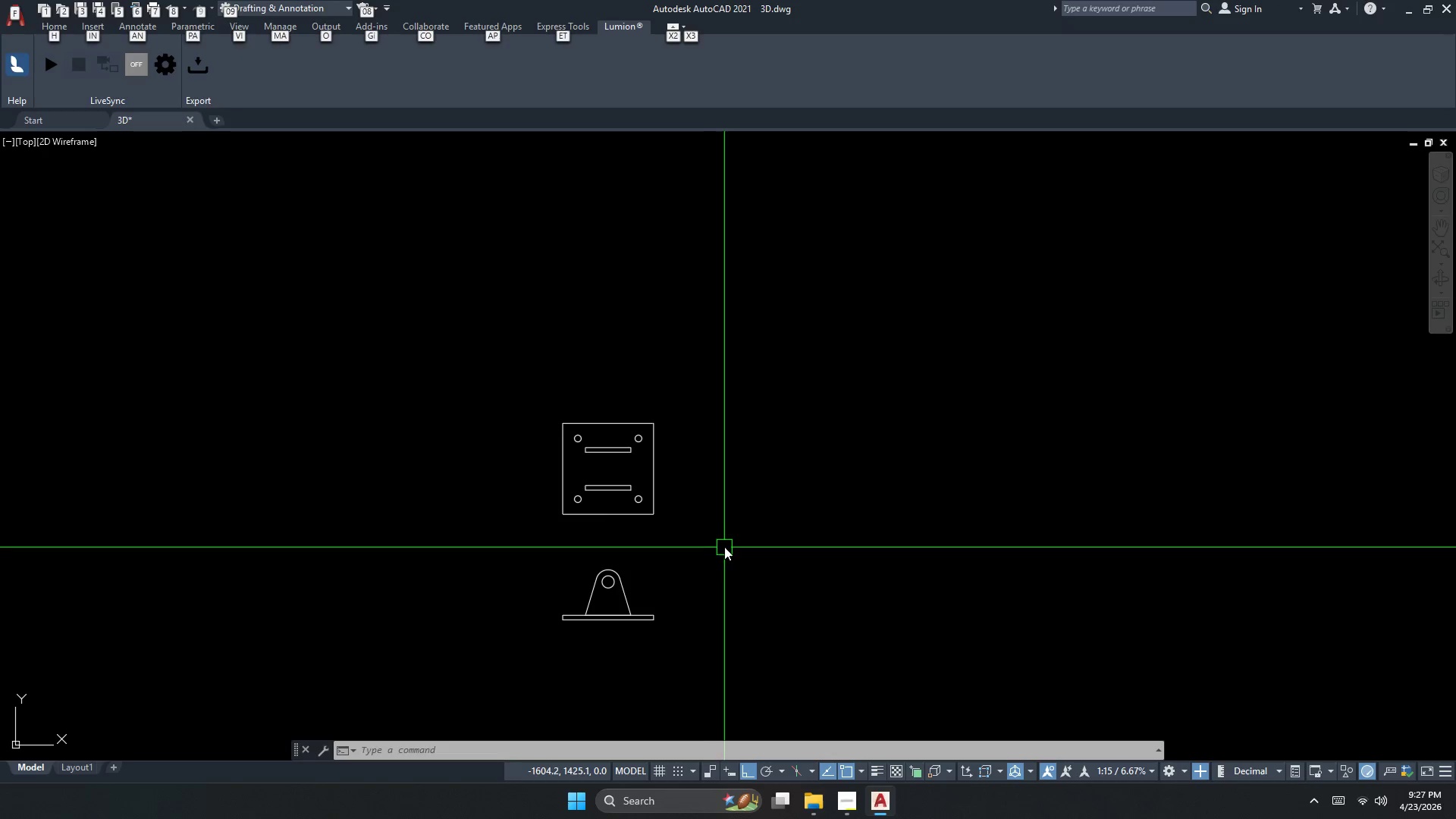 
key(Alt+AltLeft)
 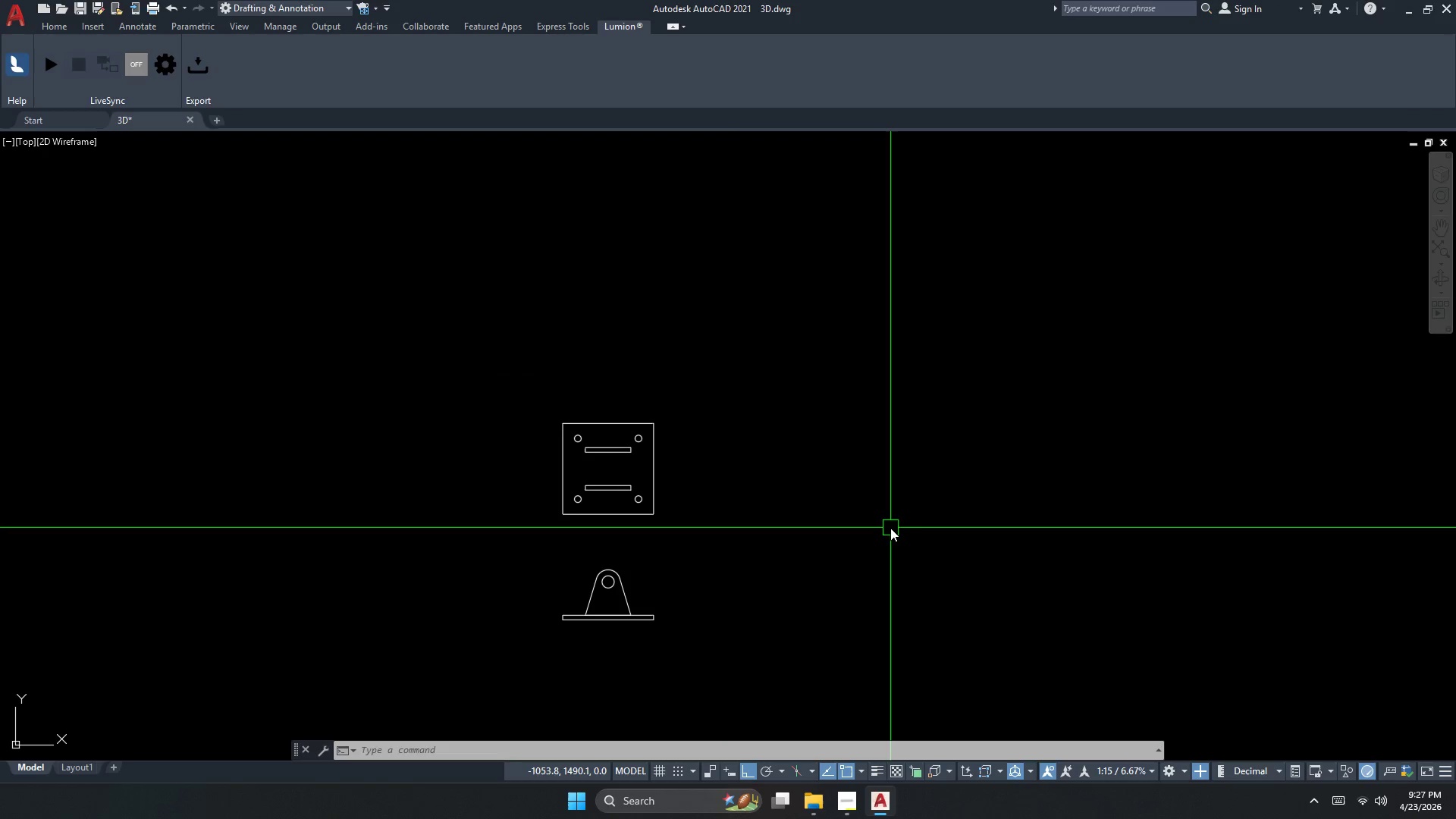 
key(Alt+AltLeft)
 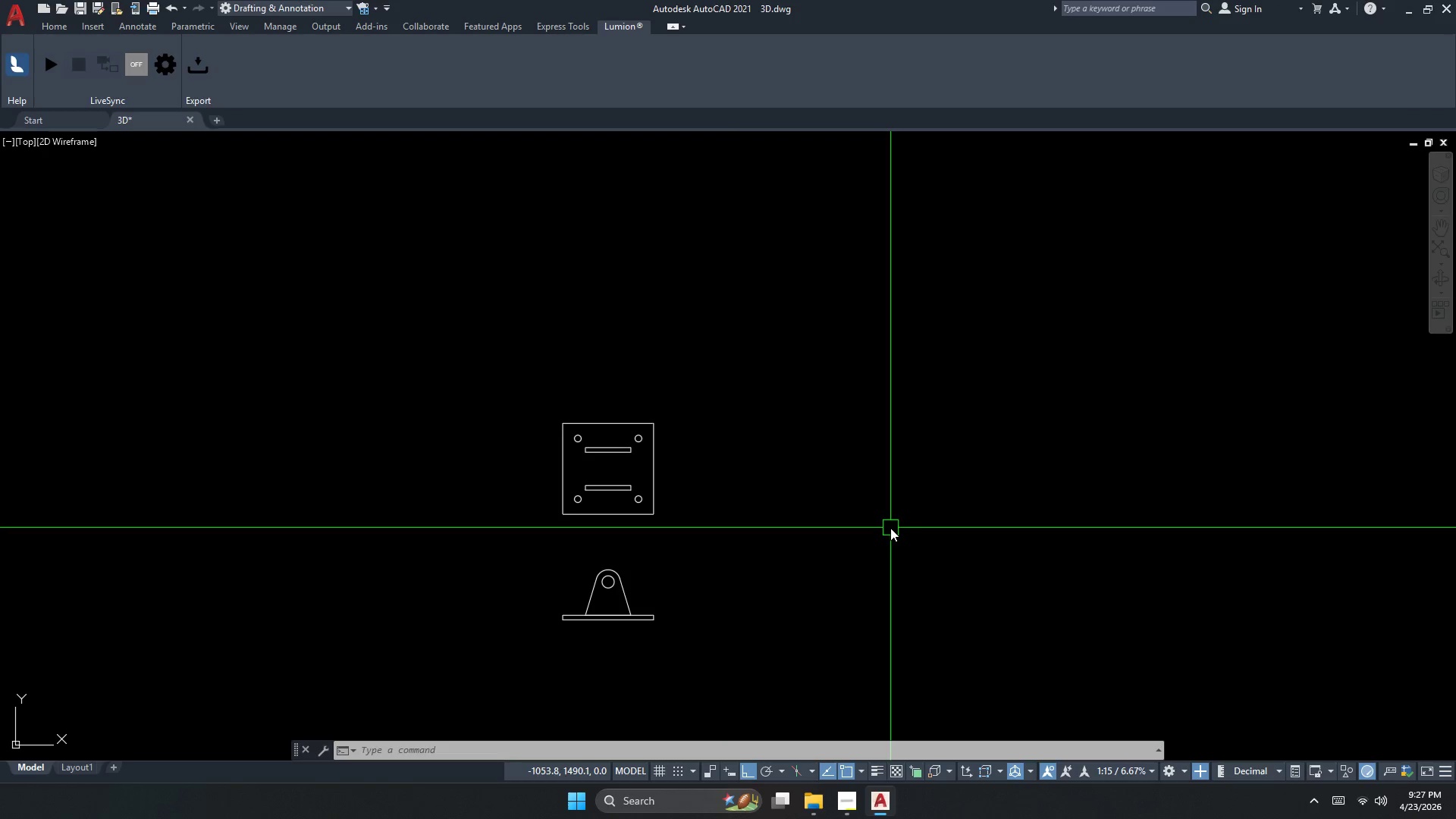 
key(Alt+Tab)
 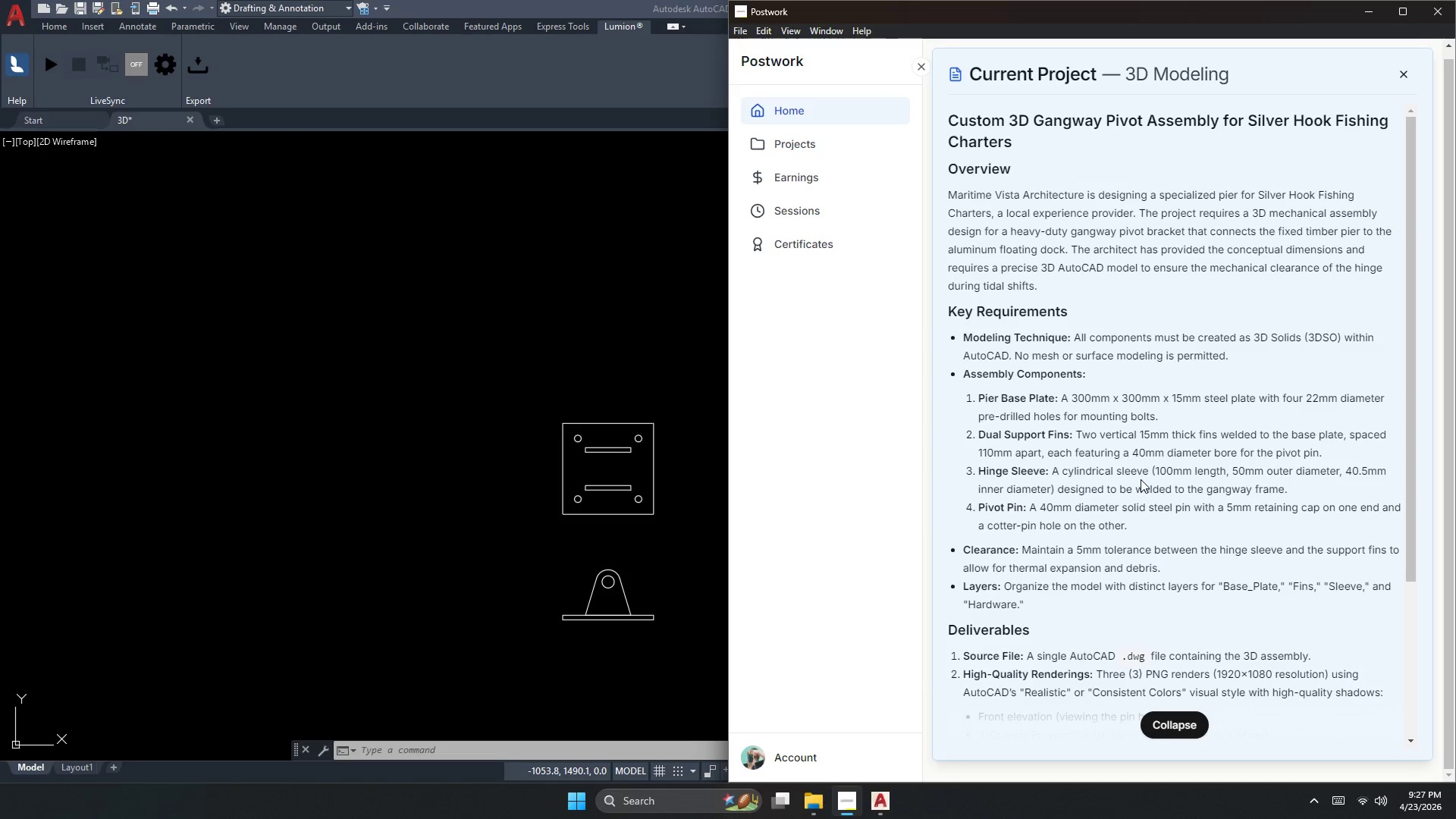 
wait(30.16)
 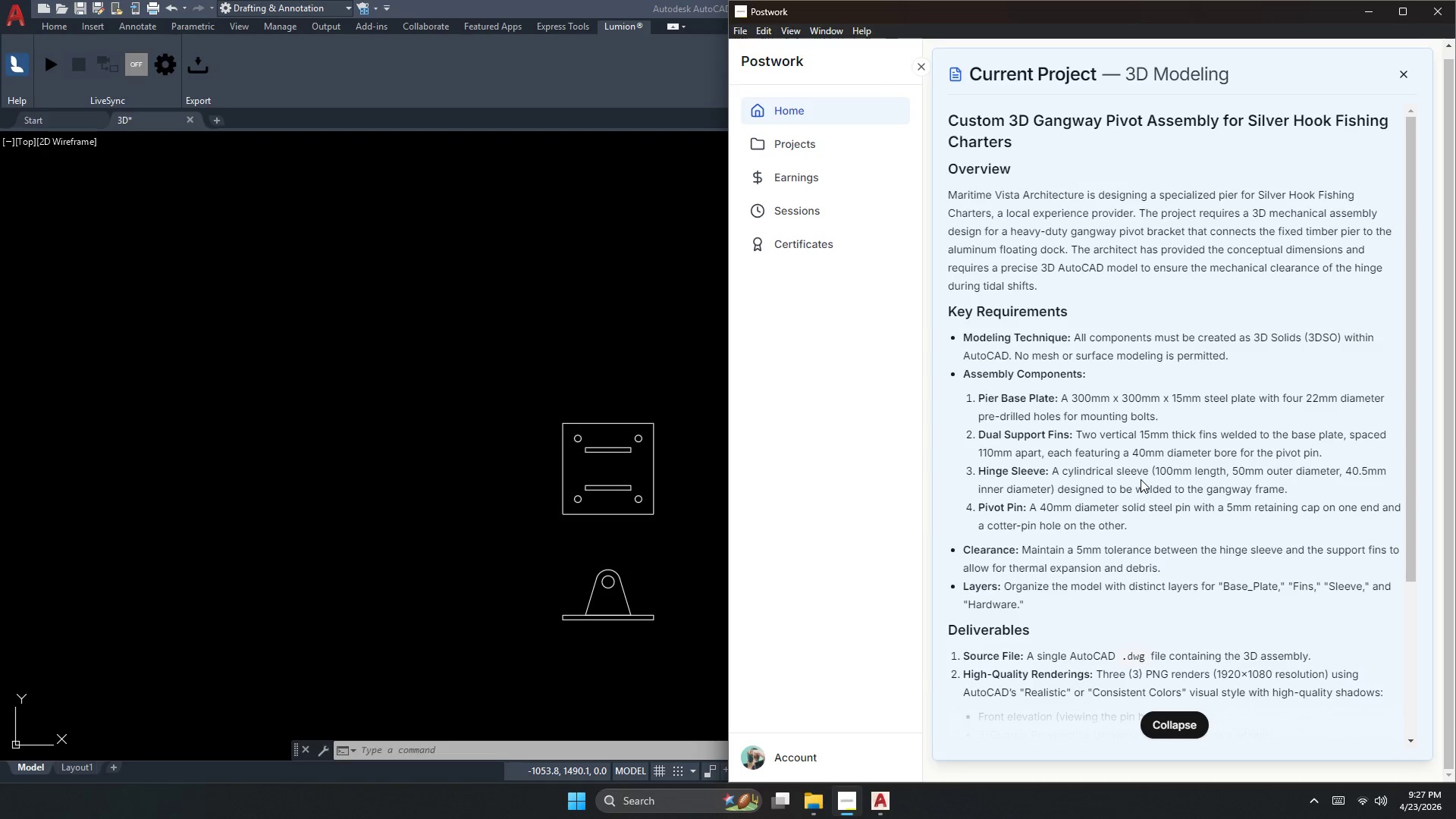 
scroll: coordinate [667, 589], scroll_direction: up, amount: 2.0
 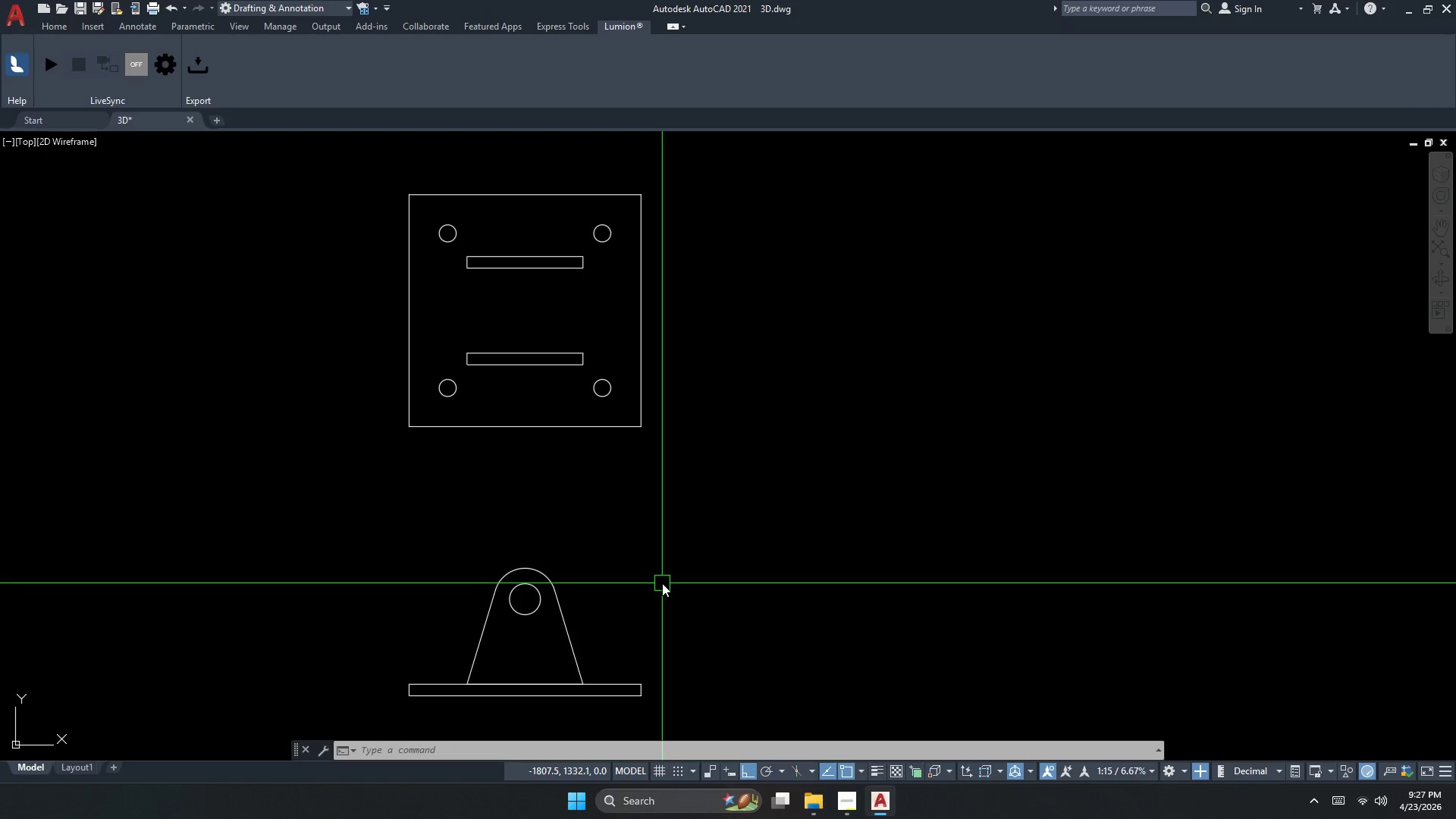 
key(Escape)
 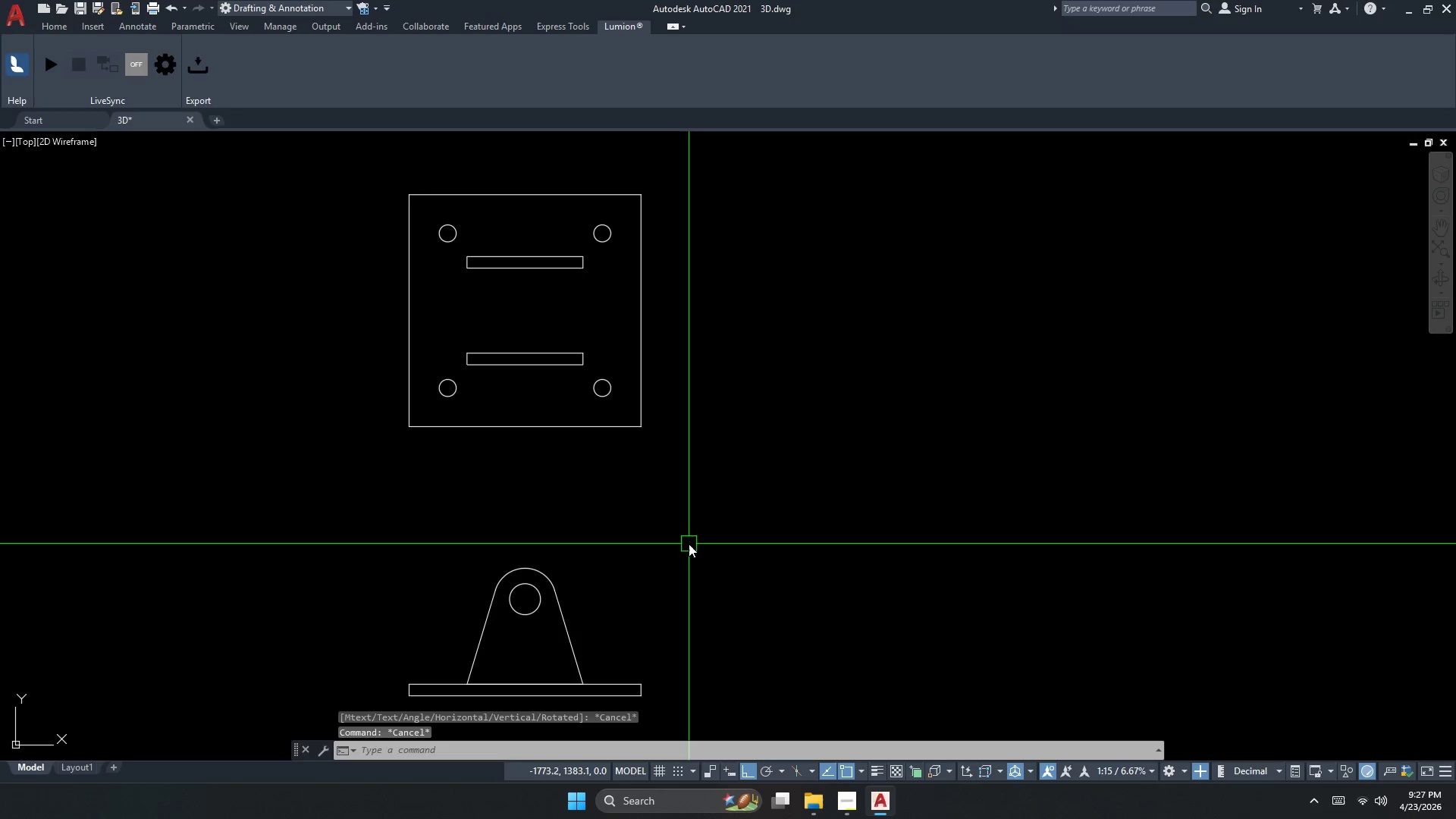 
key(C)
 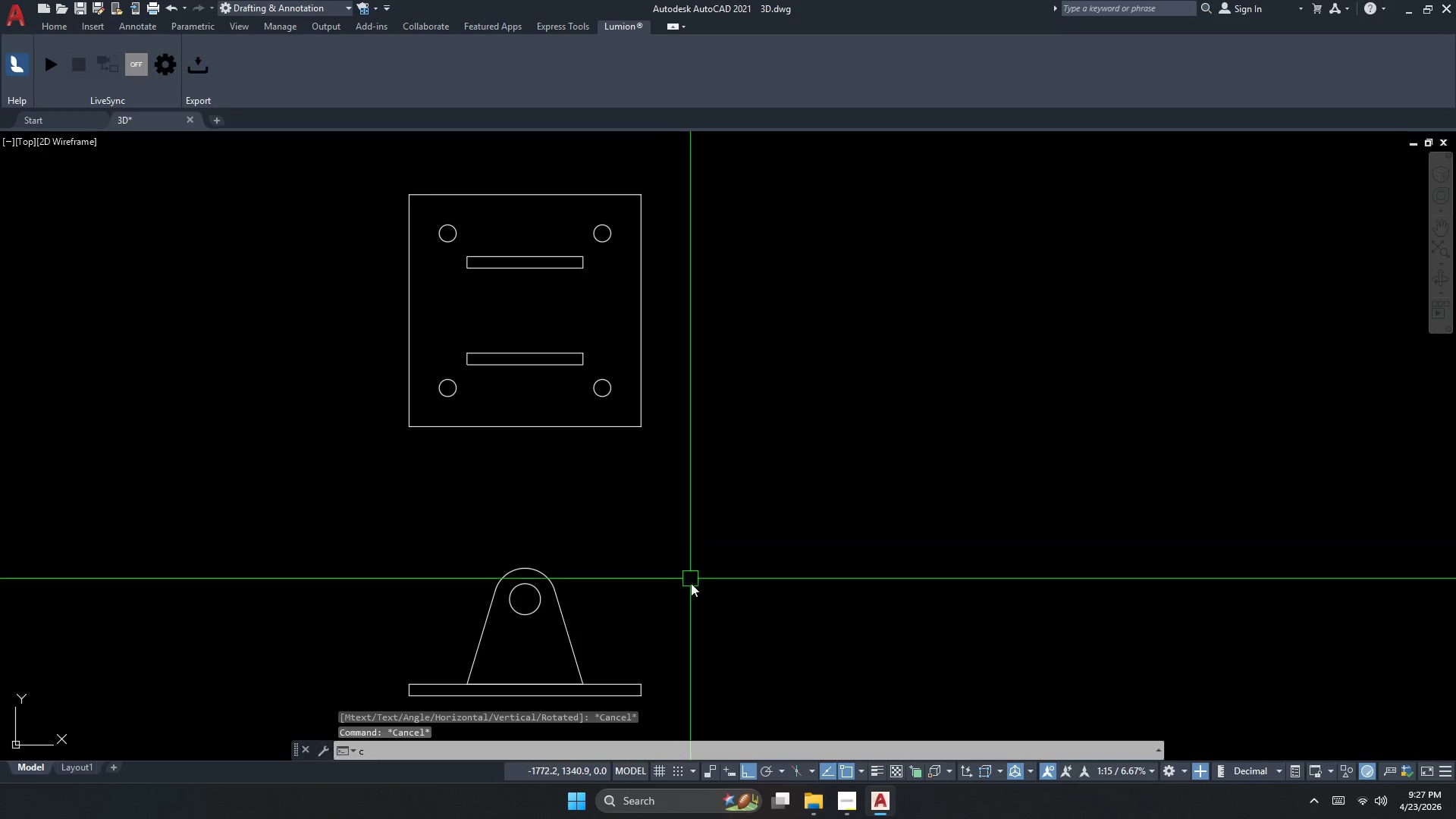 
key(Space)
 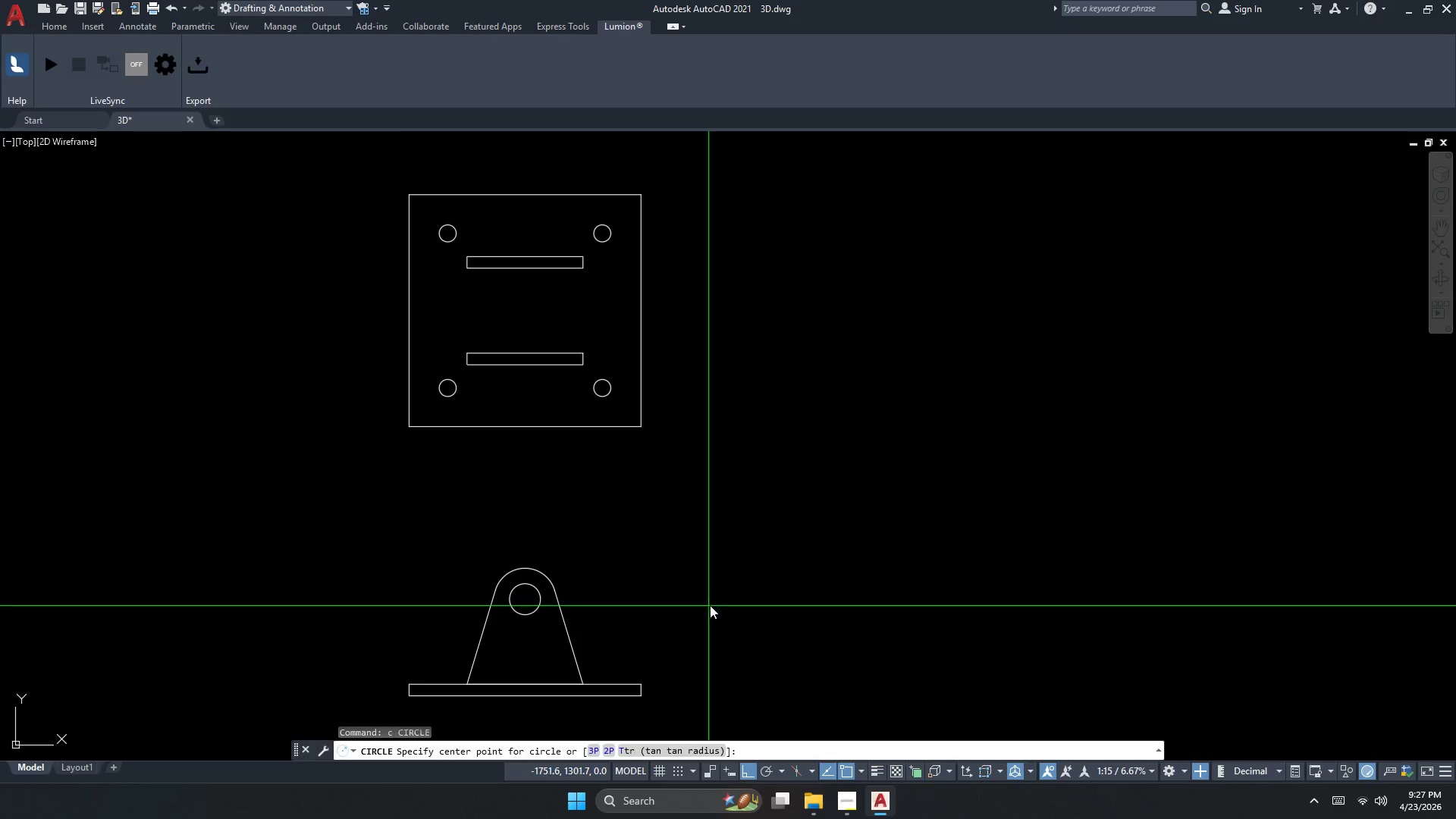 
left_click_drag(start_coordinate=[718, 601], to_coordinate=[723, 617])
 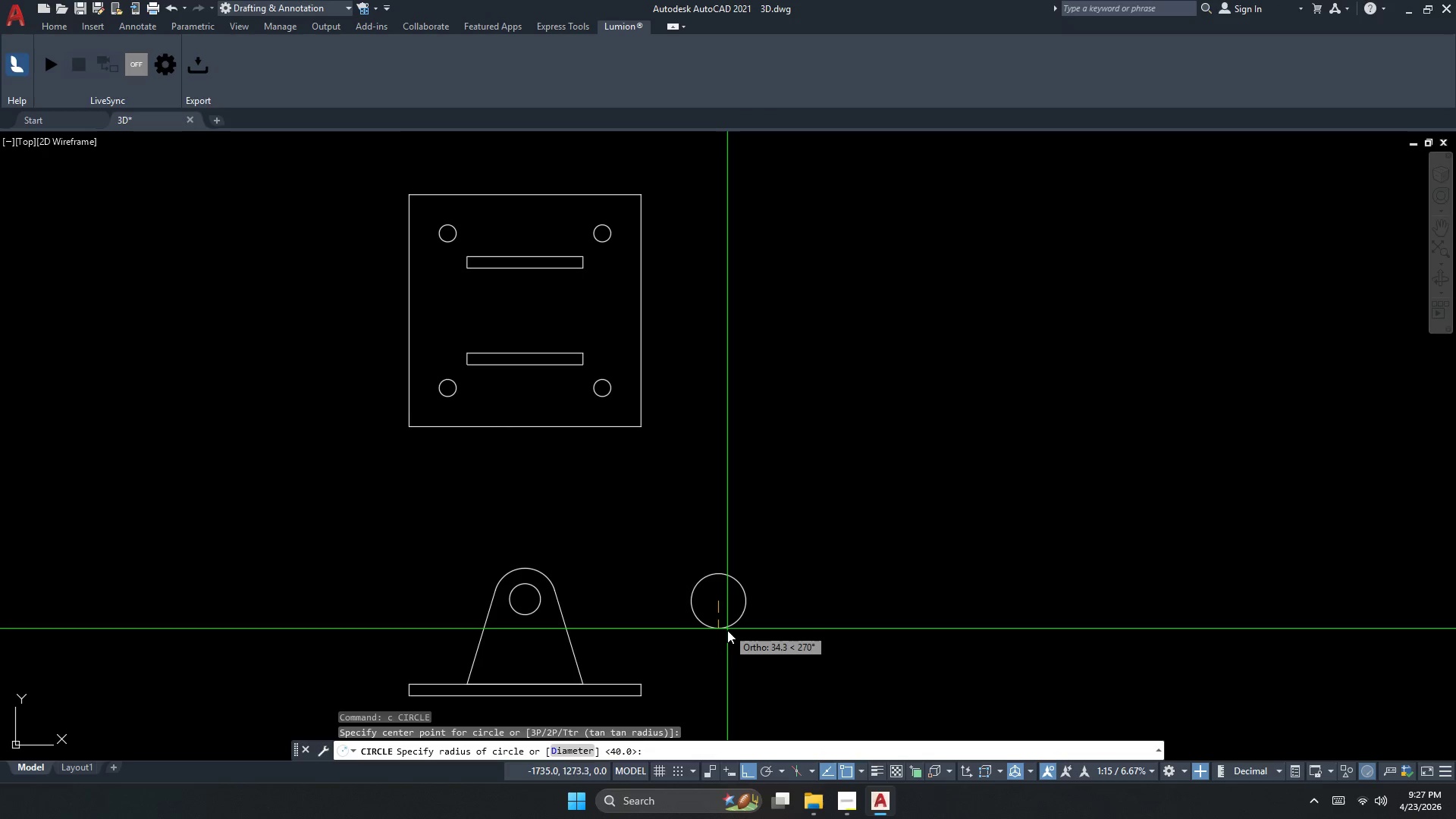 
key(D)
 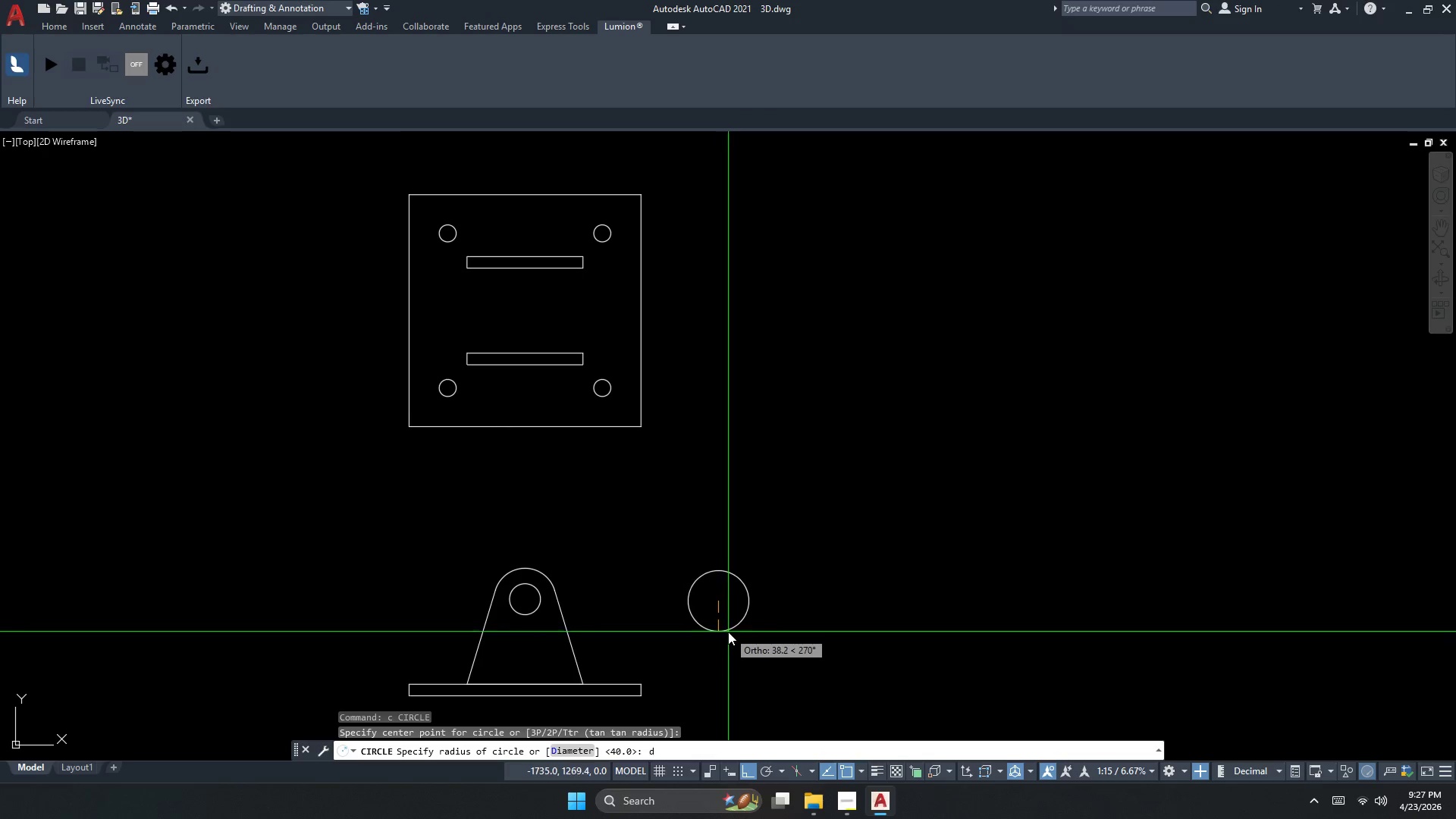 
key(Space)
 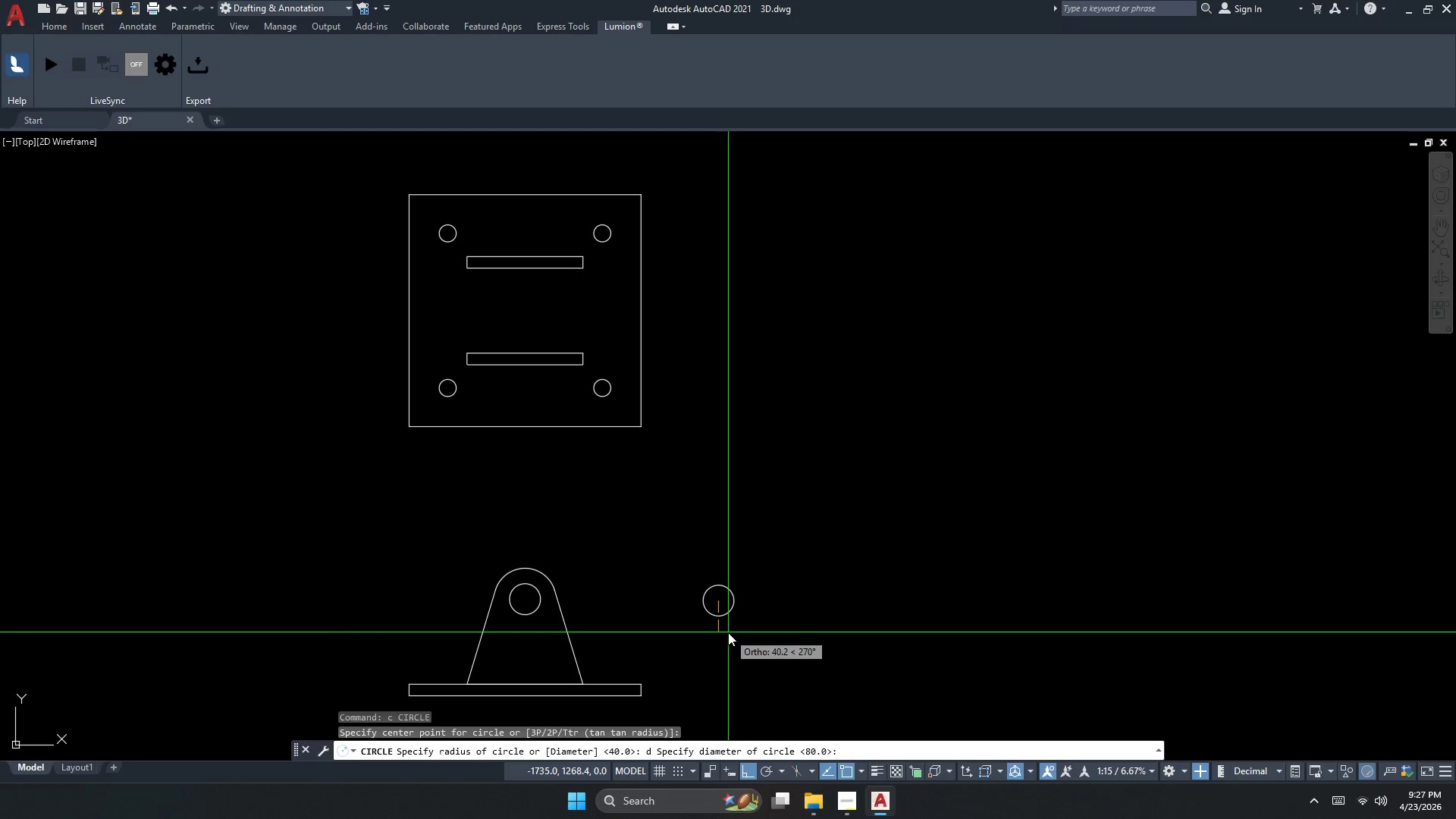 
key(Numpad4)
 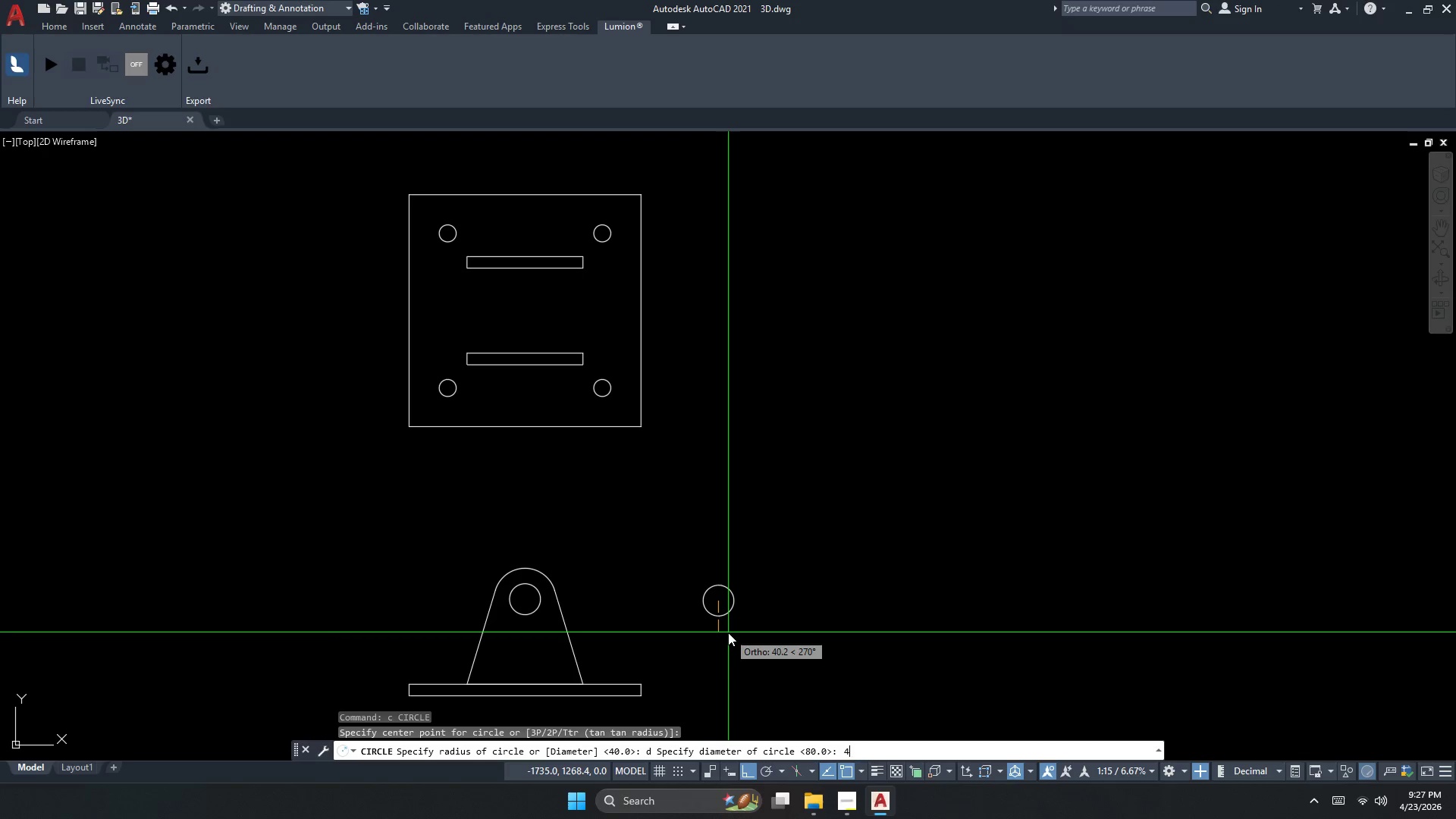 
hold_key(key=Numpad0, duration=0.34)
 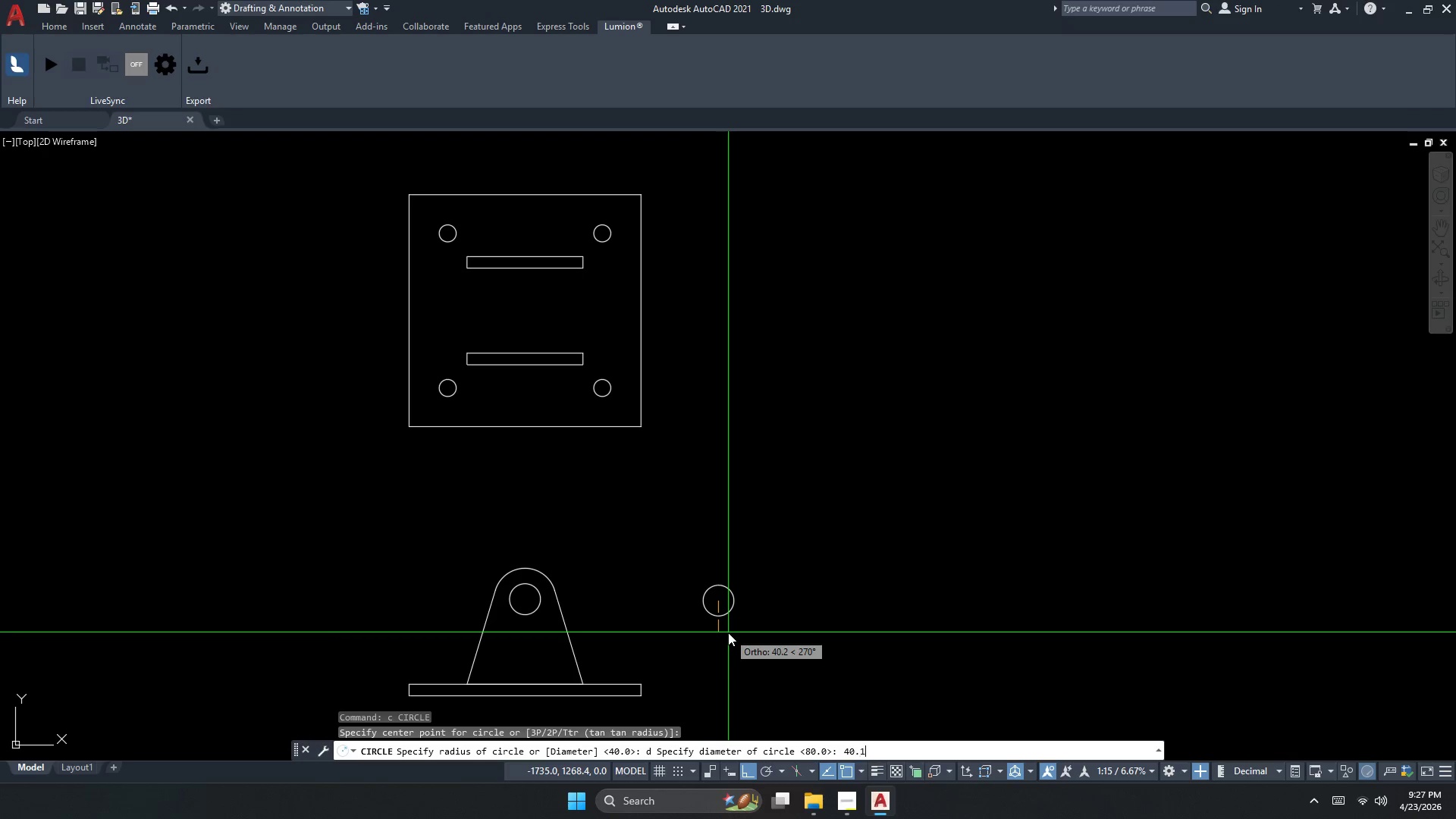 
key(NumpadDecimal)
 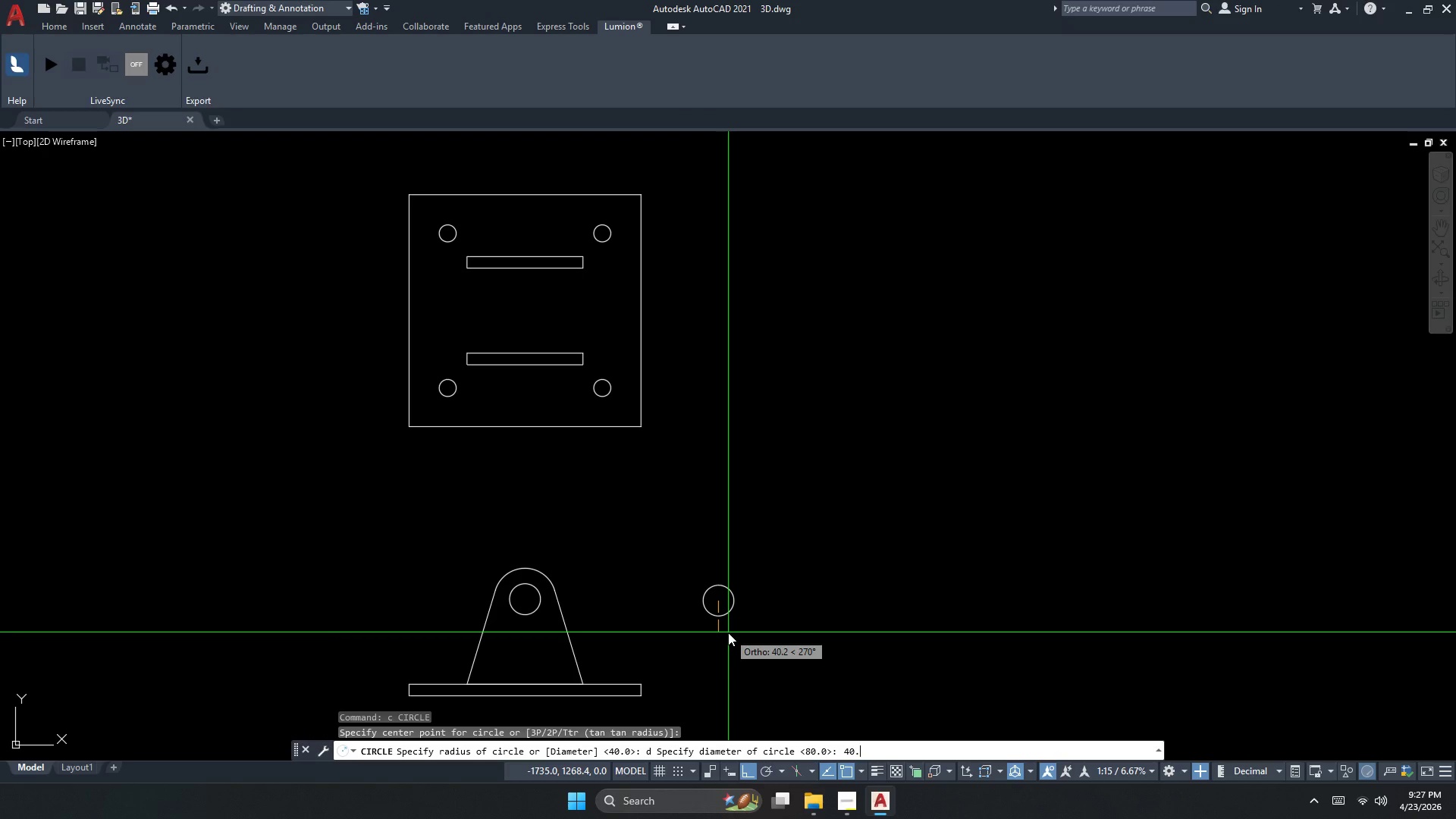 
key(Numpad1)
 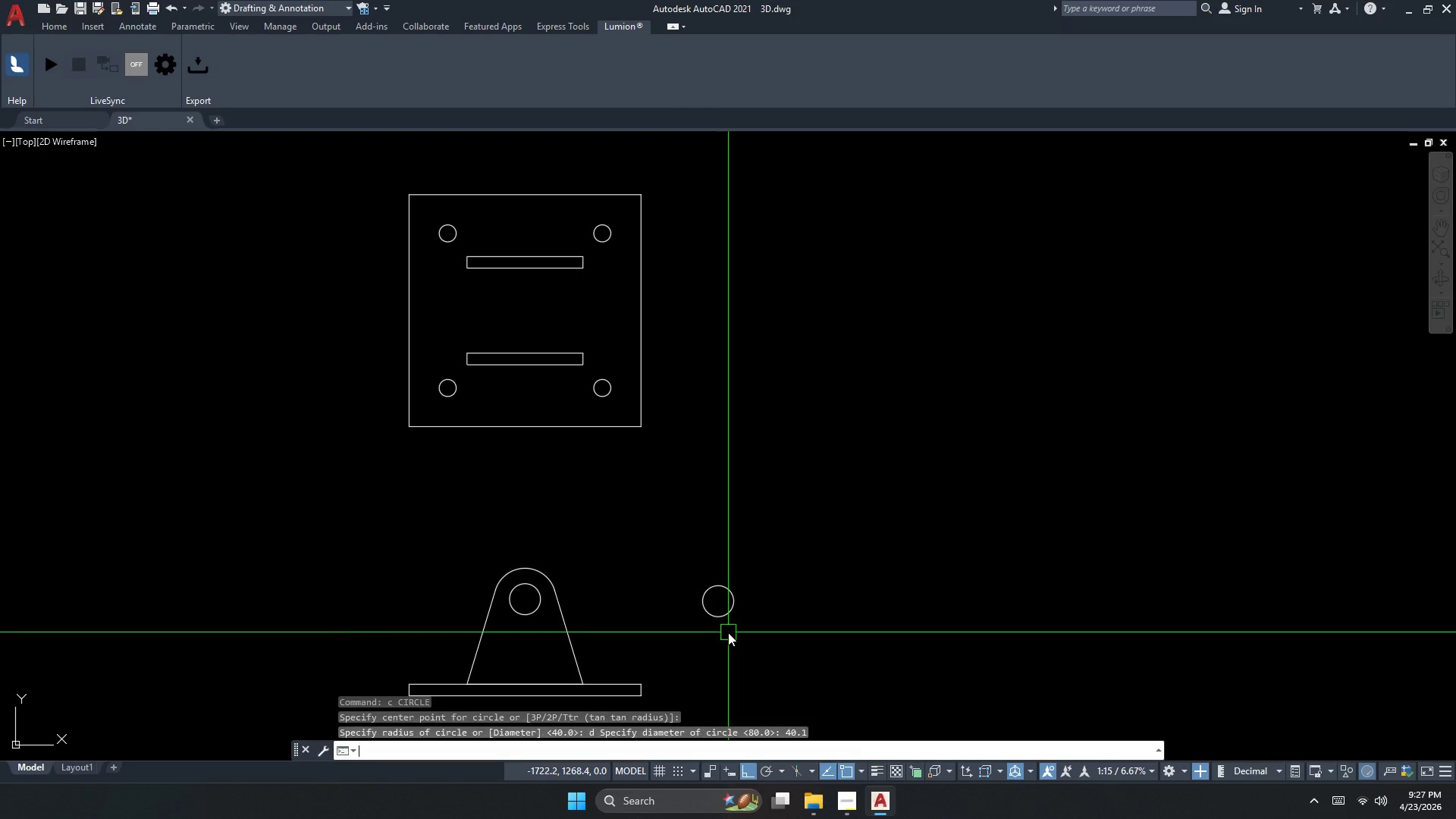 
key(NumpadEnter)
 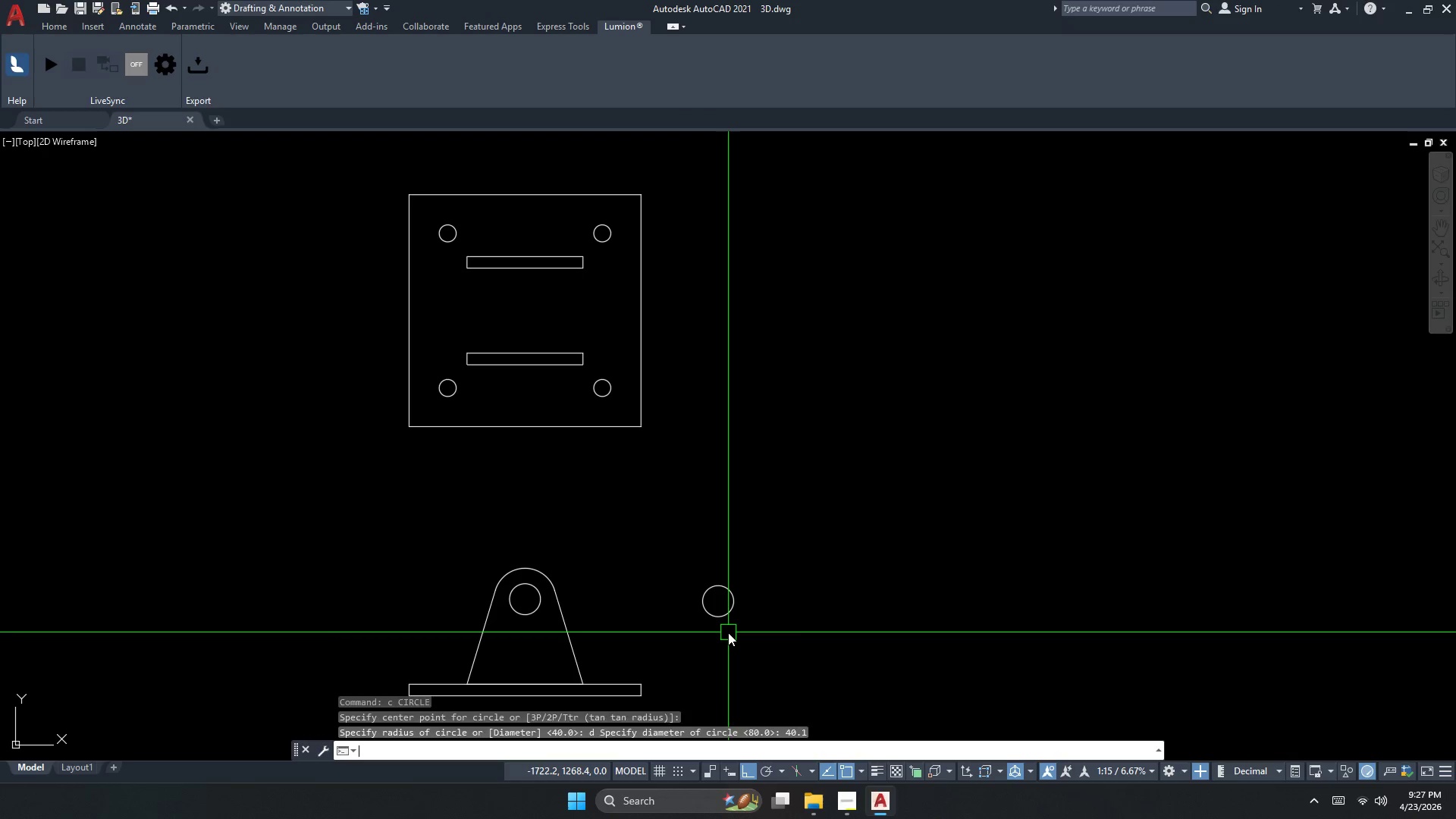 
key(Escape)
 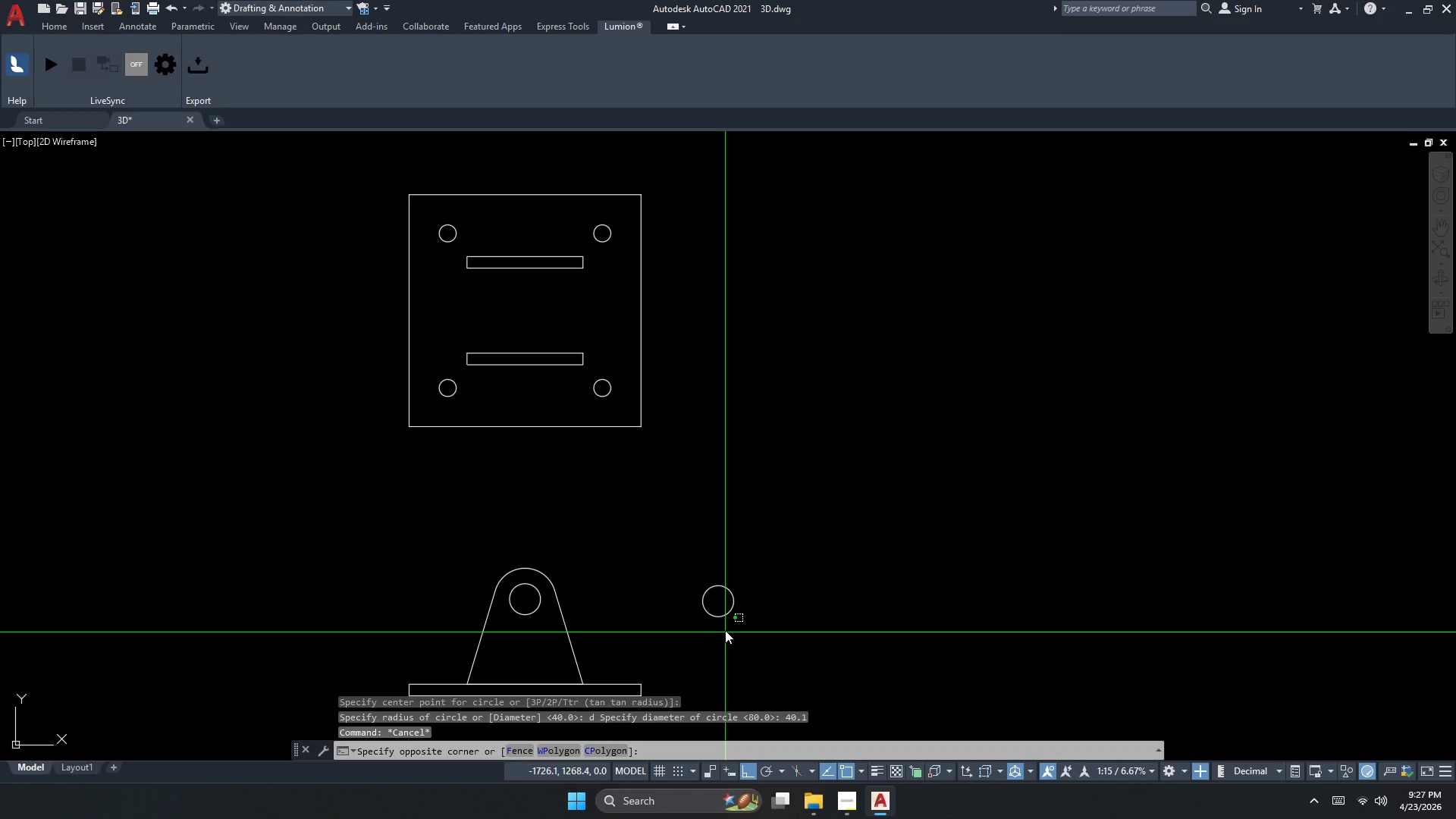 
double_click([701, 583])
 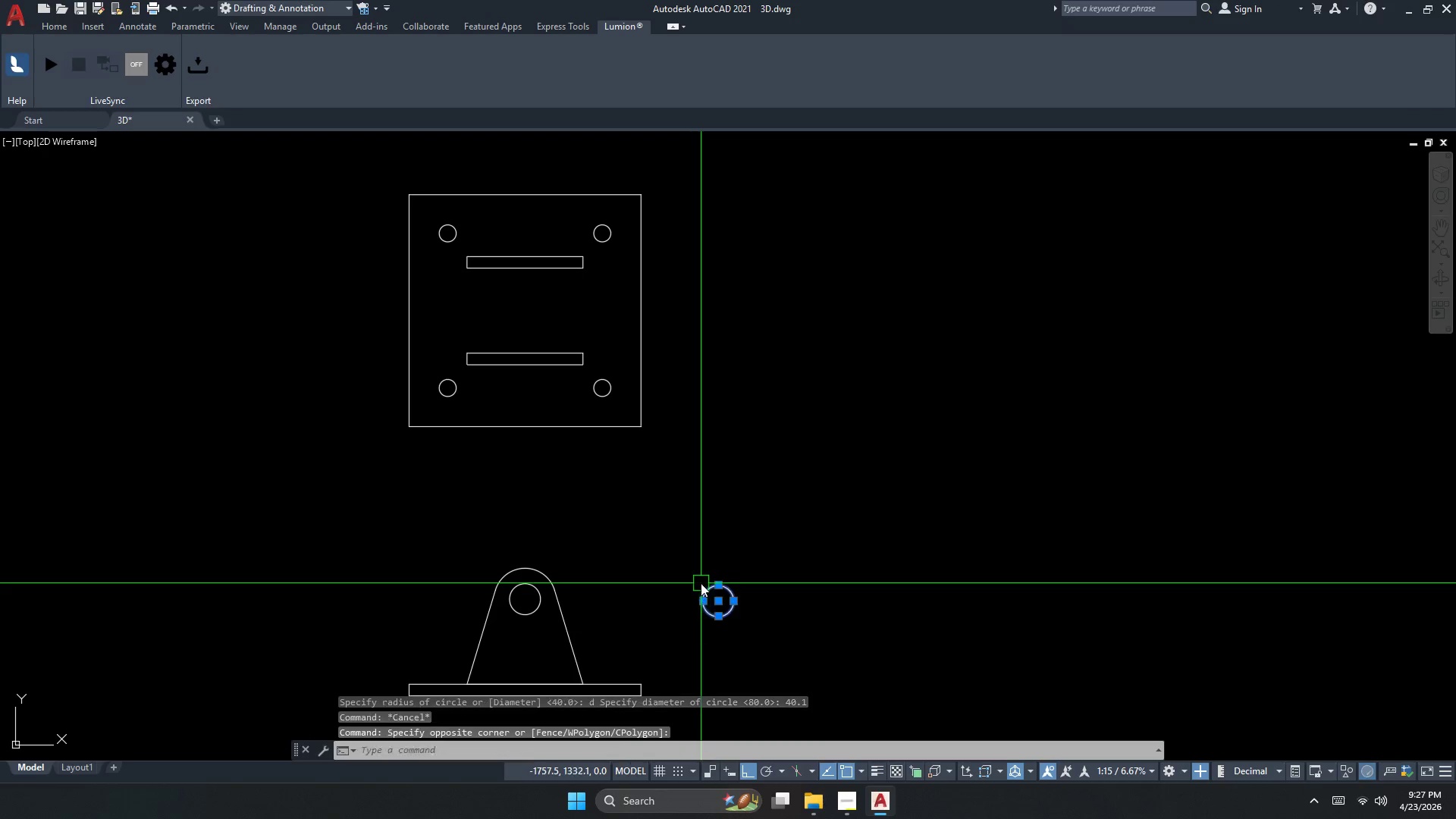 
key(E)
 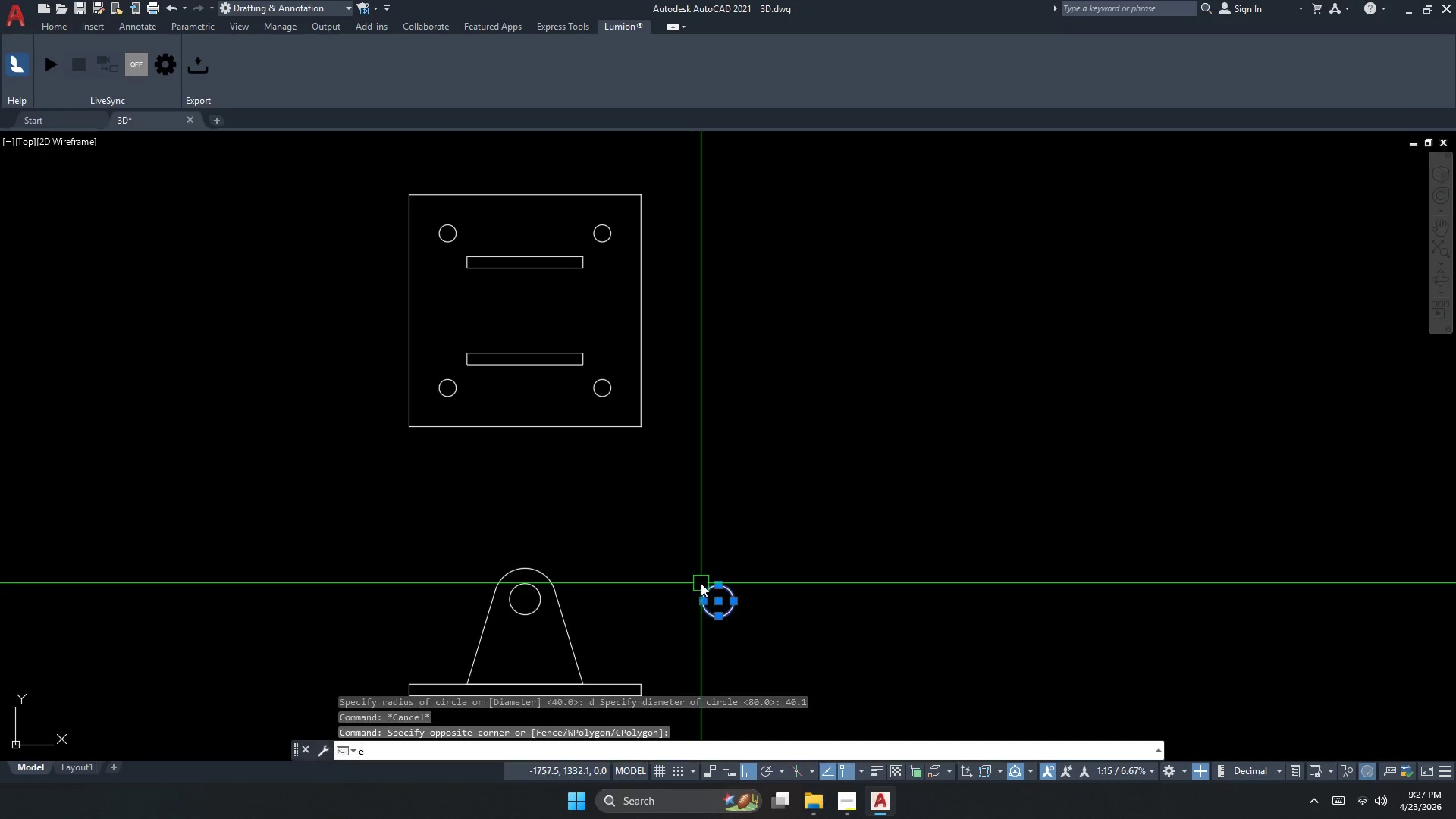 
key(Space)
 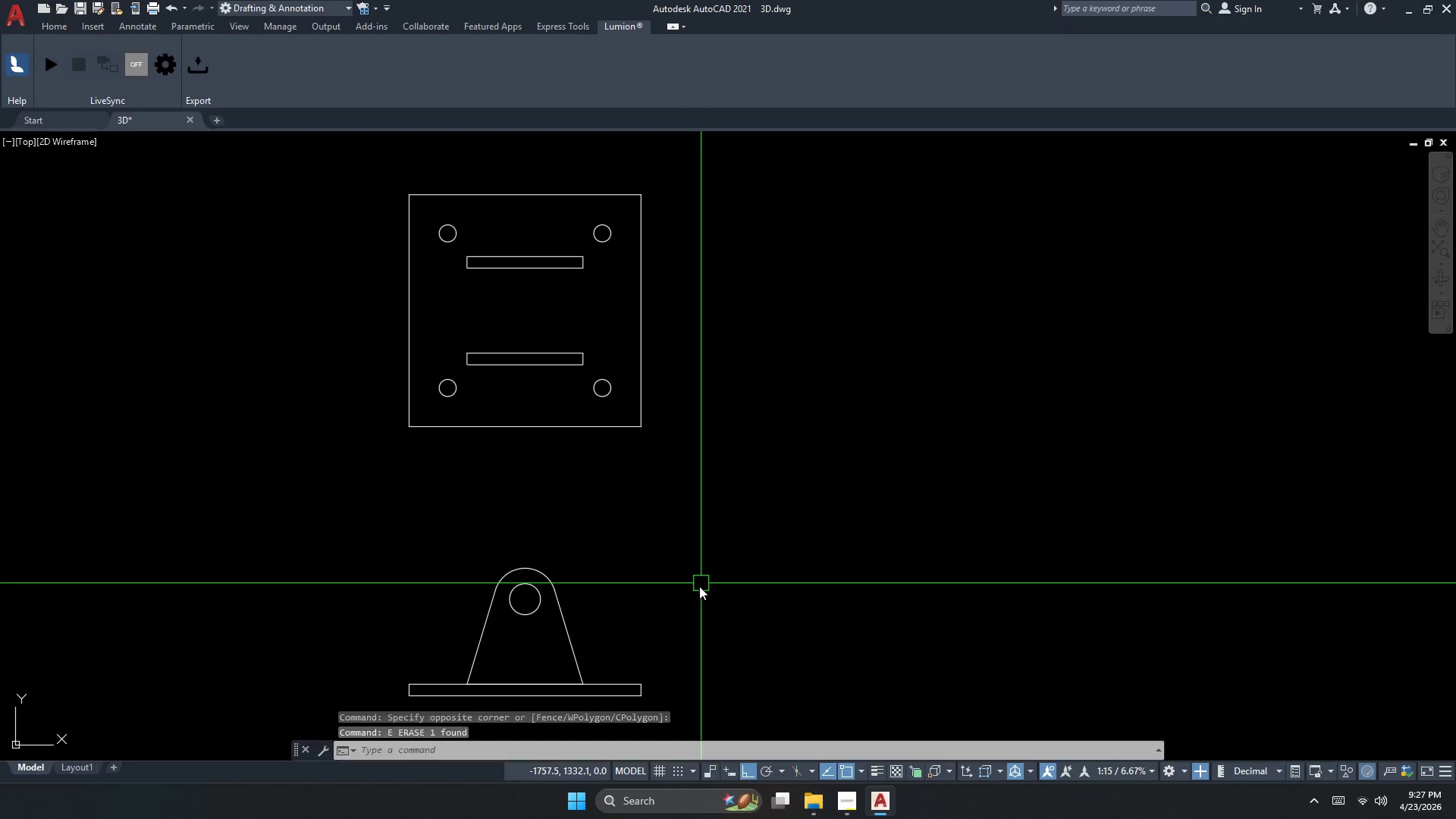 
key(Escape)
 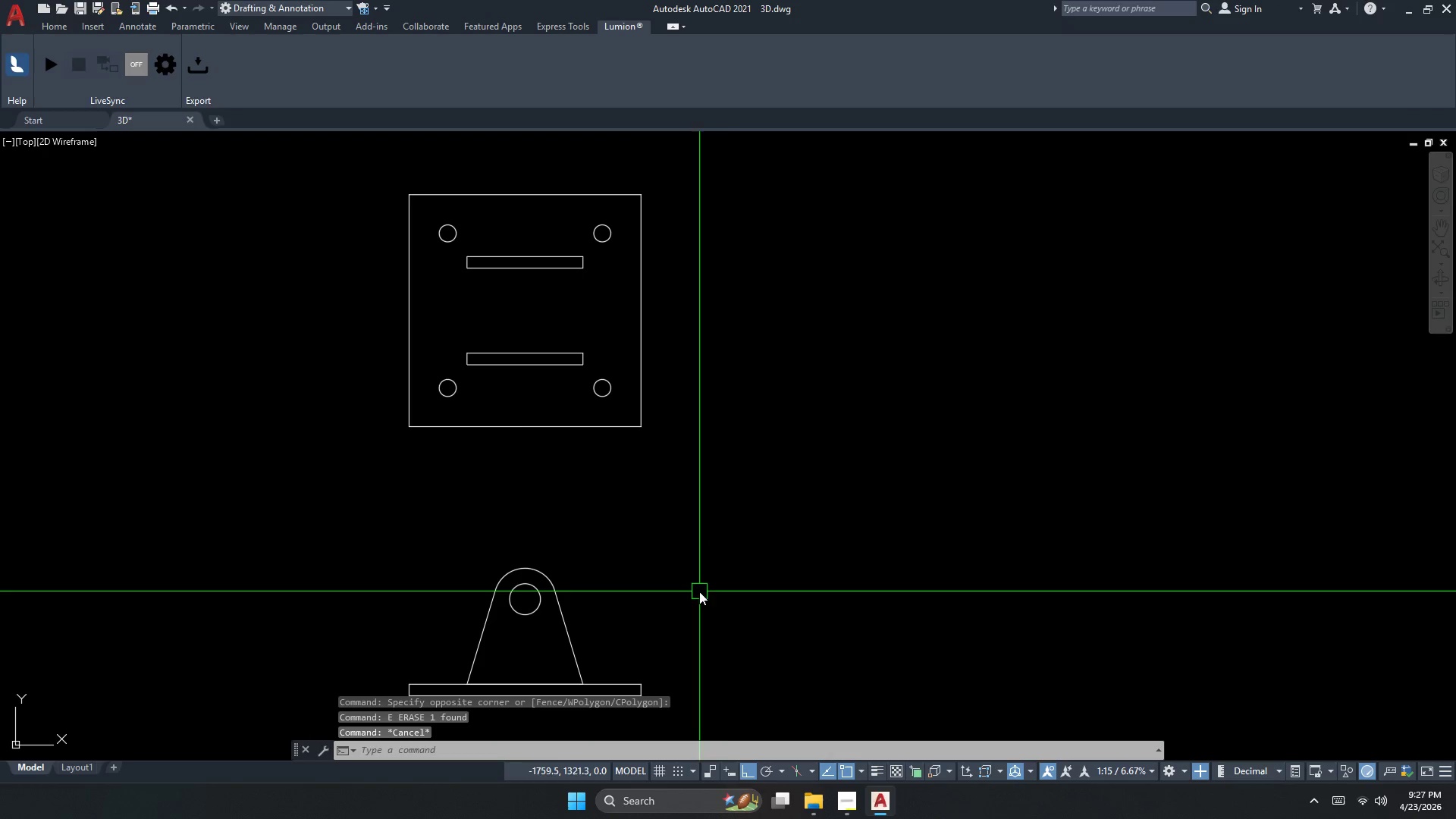 
key(C)
 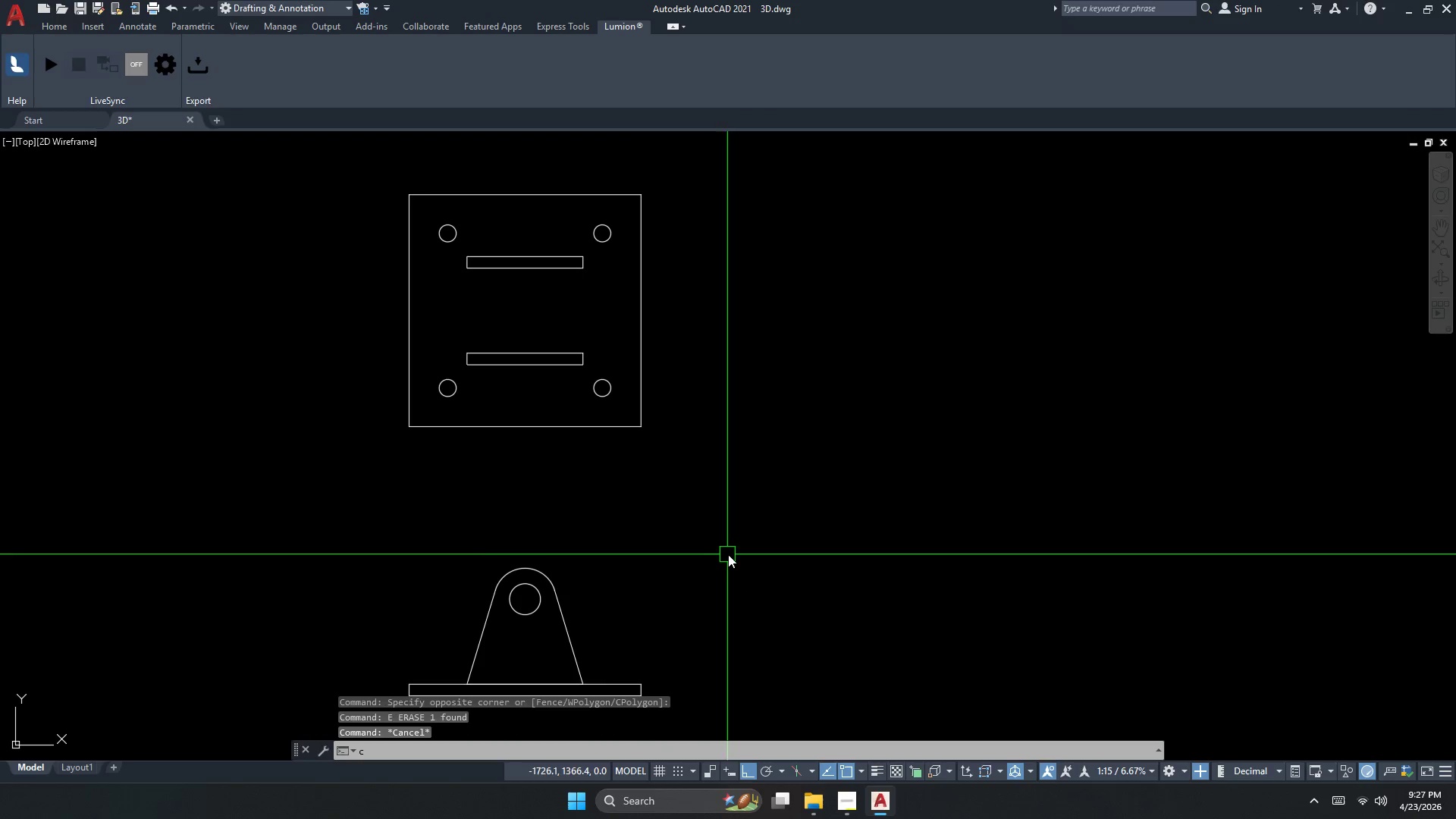 
key(Space)
 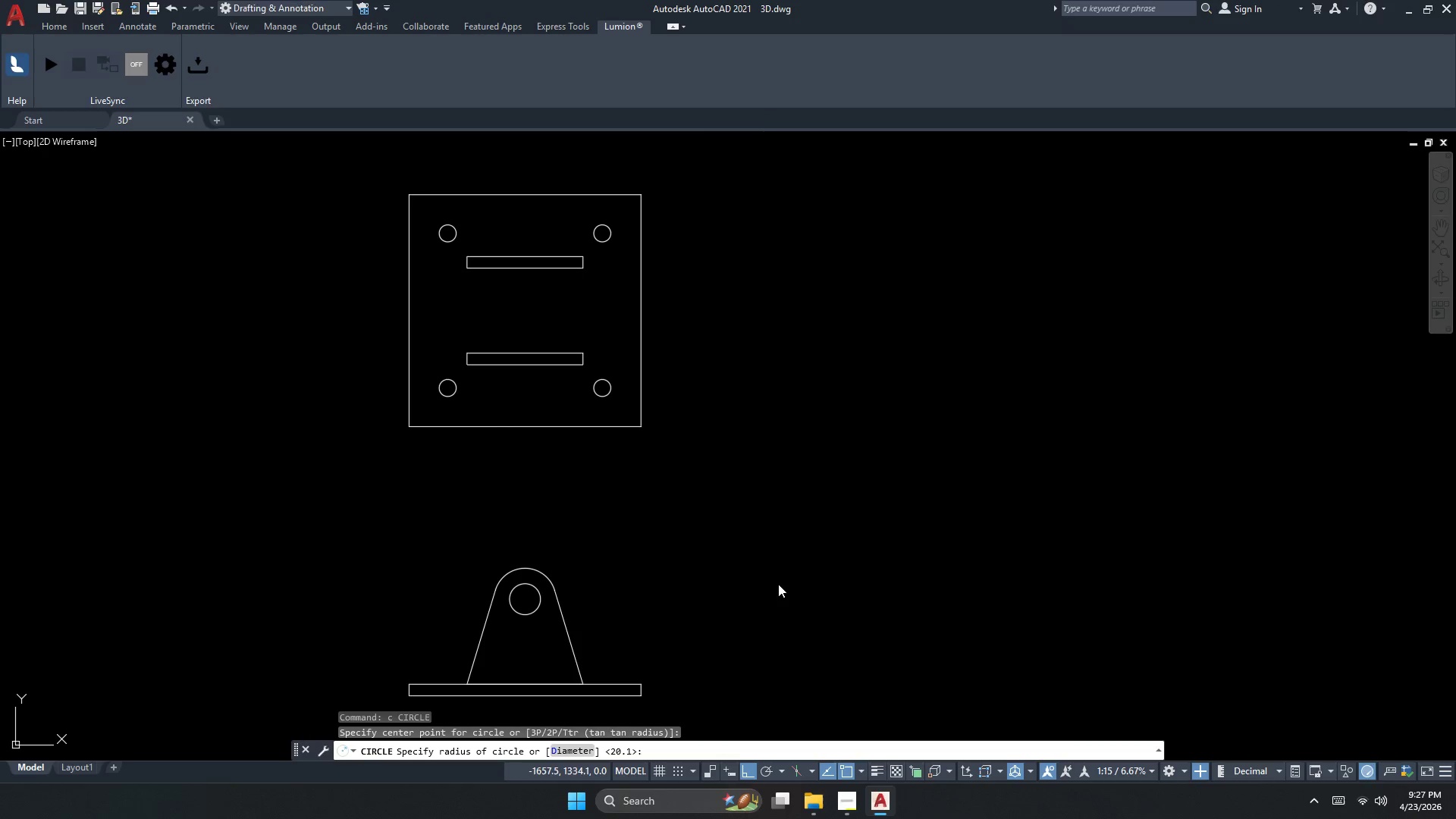 
left_click_drag(start_coordinate=[778, 582], to_coordinate=[780, 587])
 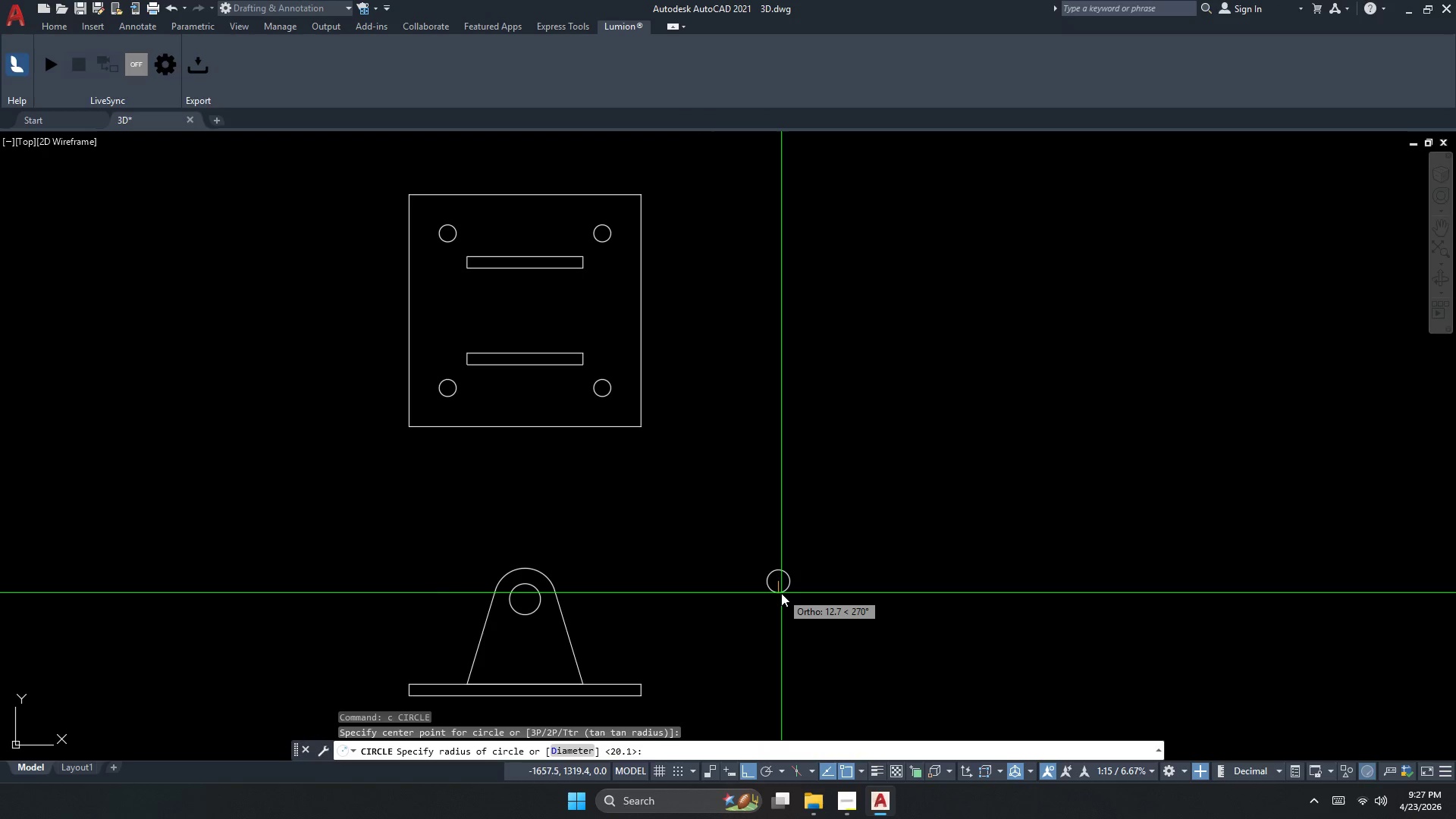 
key(D)
 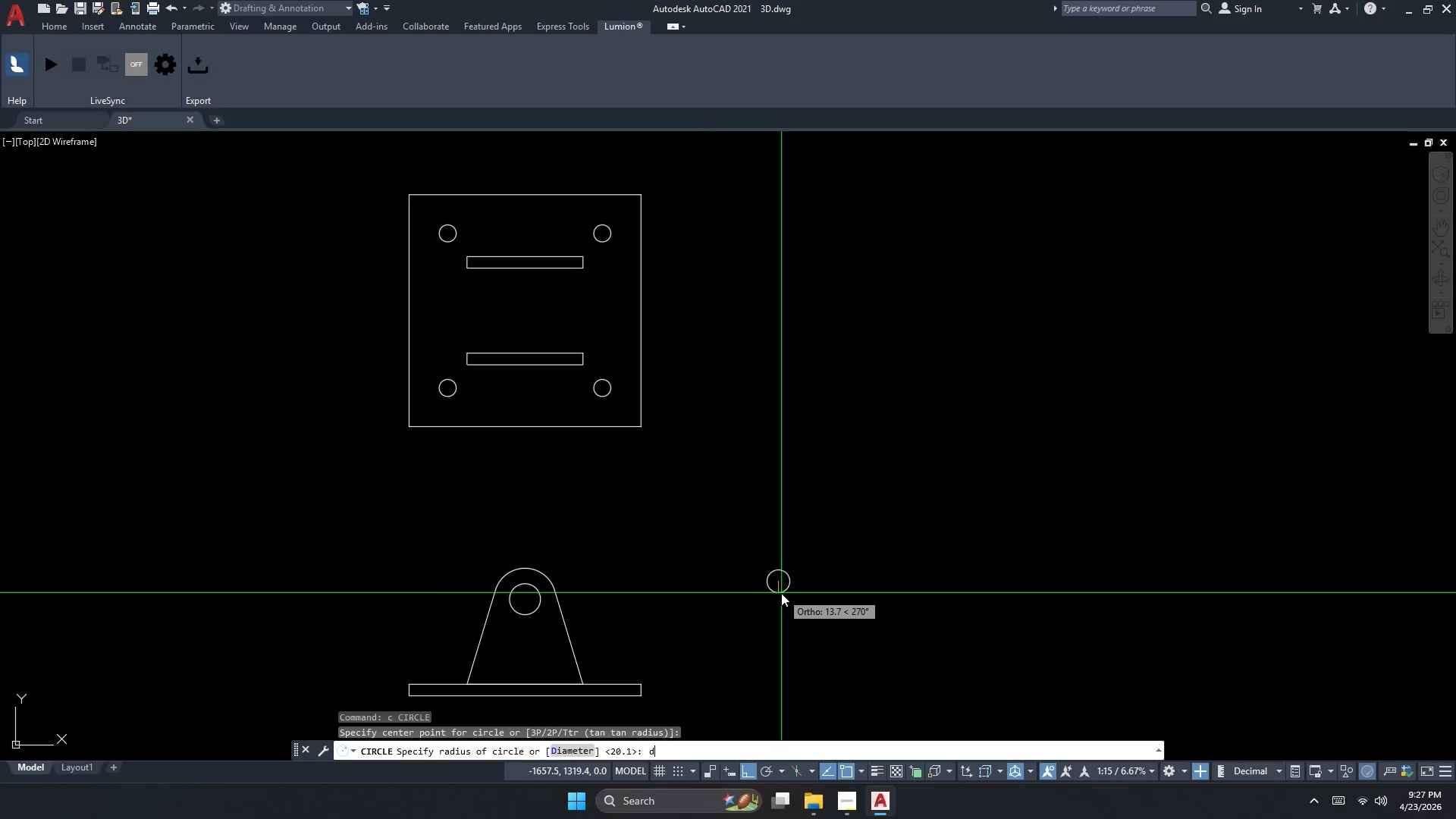 
key(Space)
 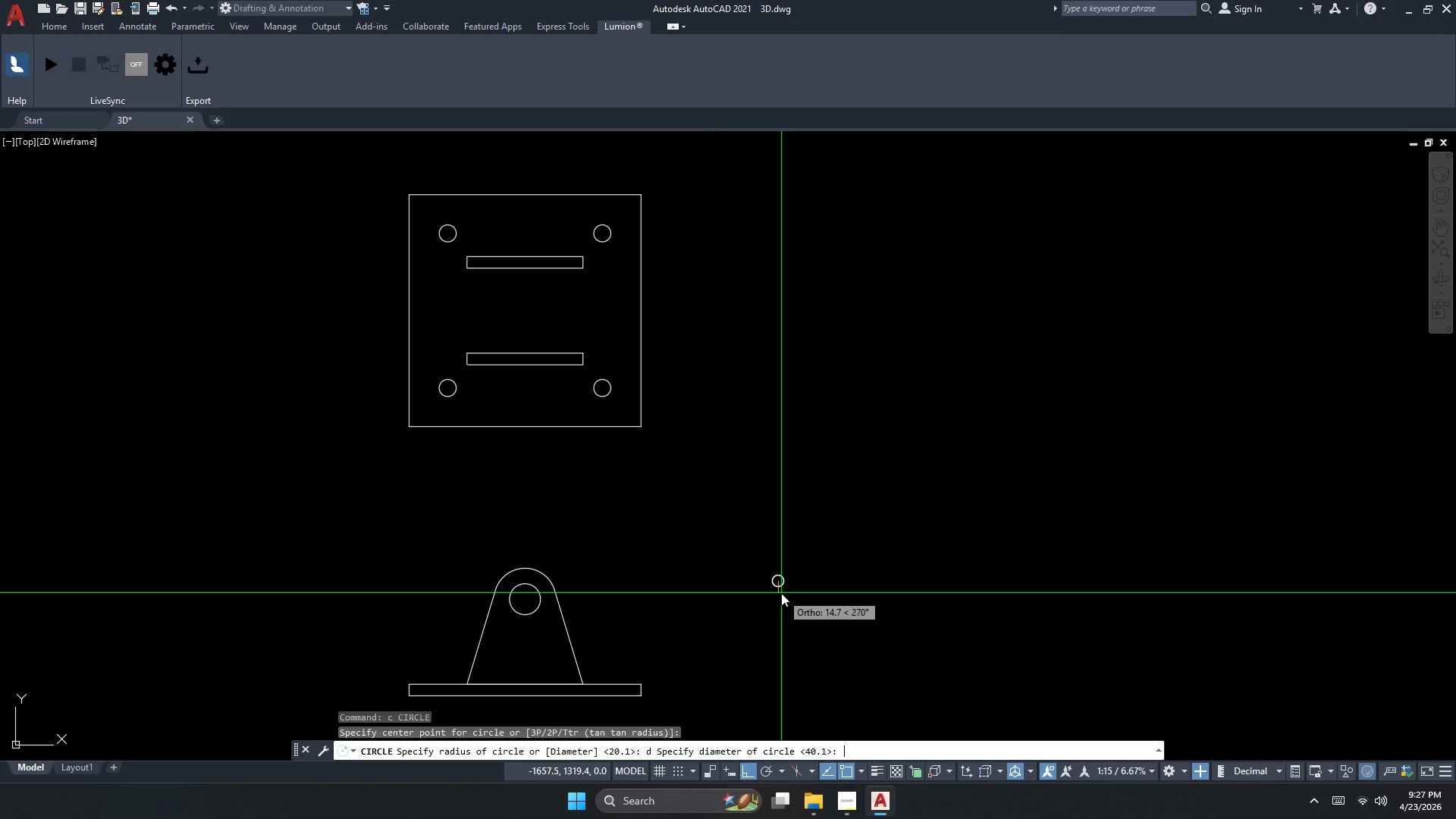 
key(Numpad4)
 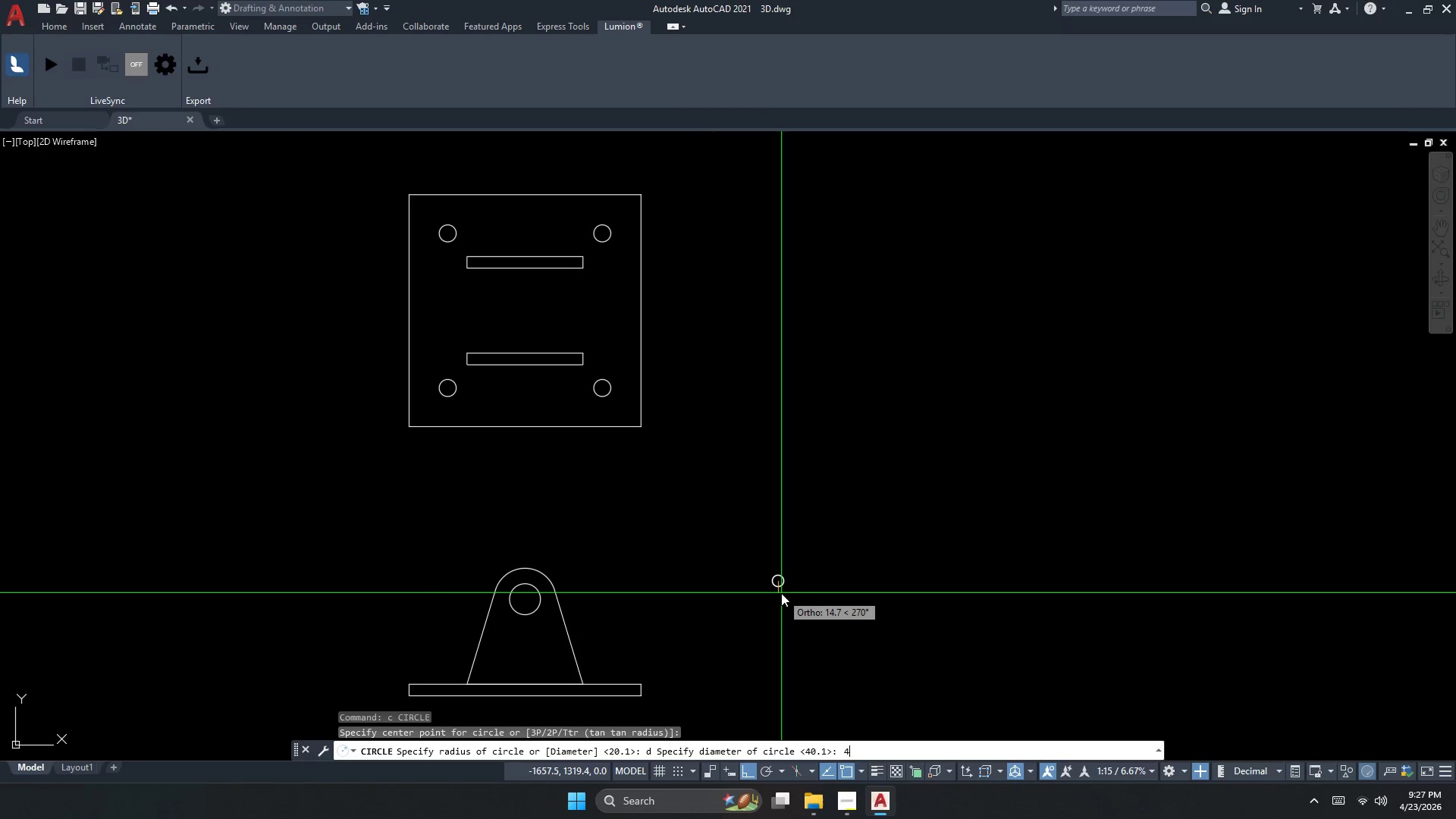 
key(Numpad0)
 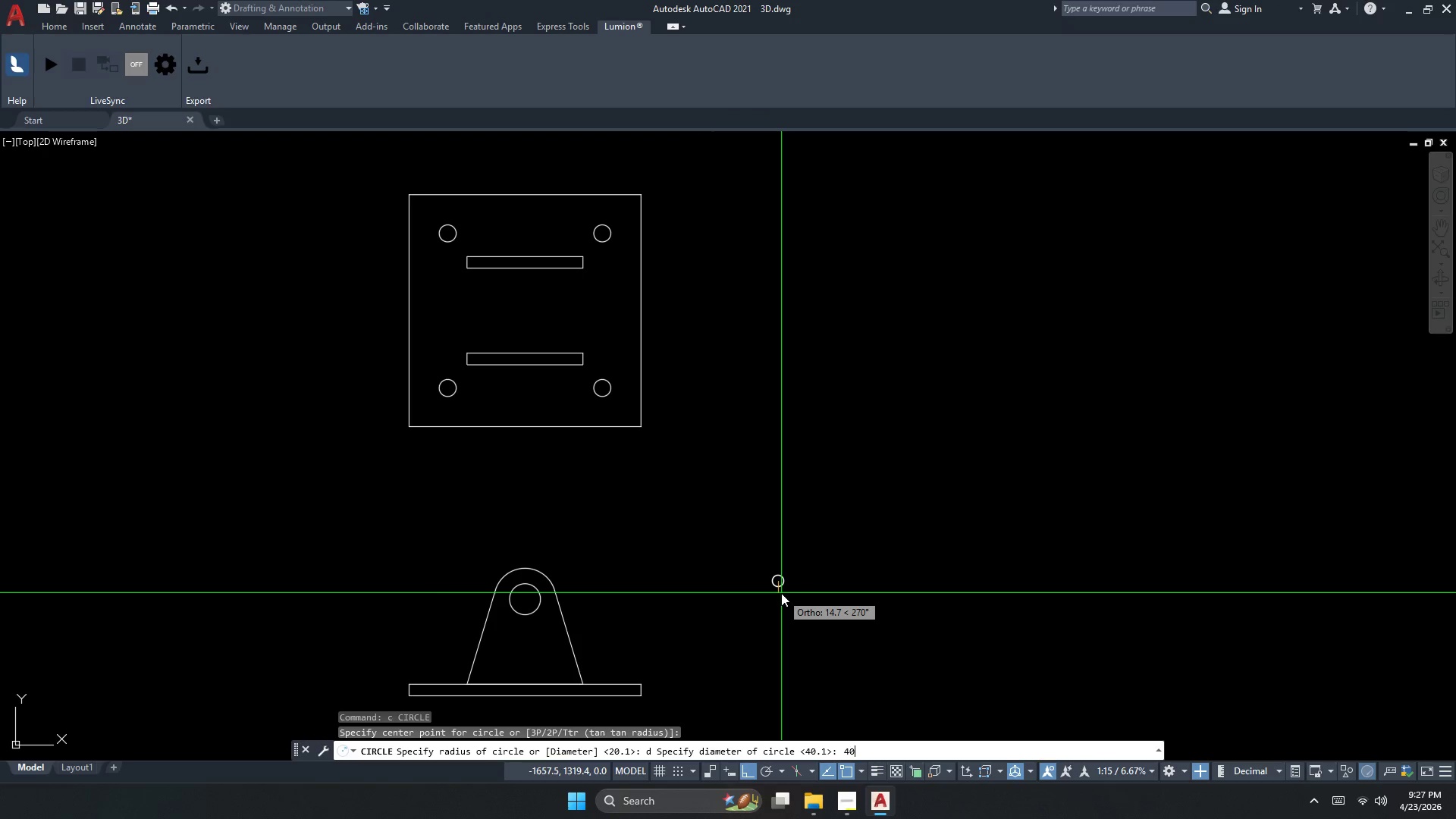 
key(NumpadDecimal)
 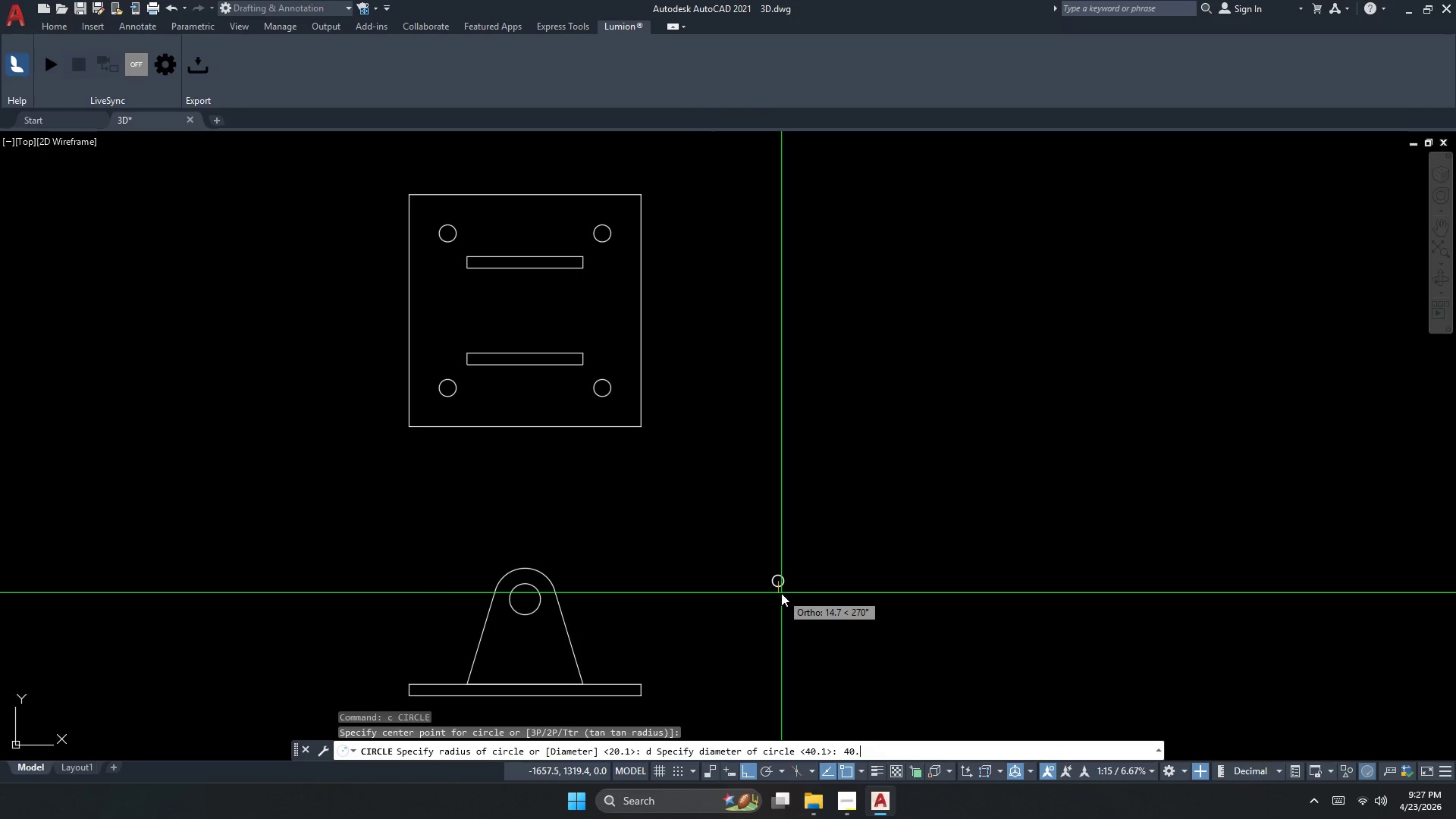 
key(Numpad5)
 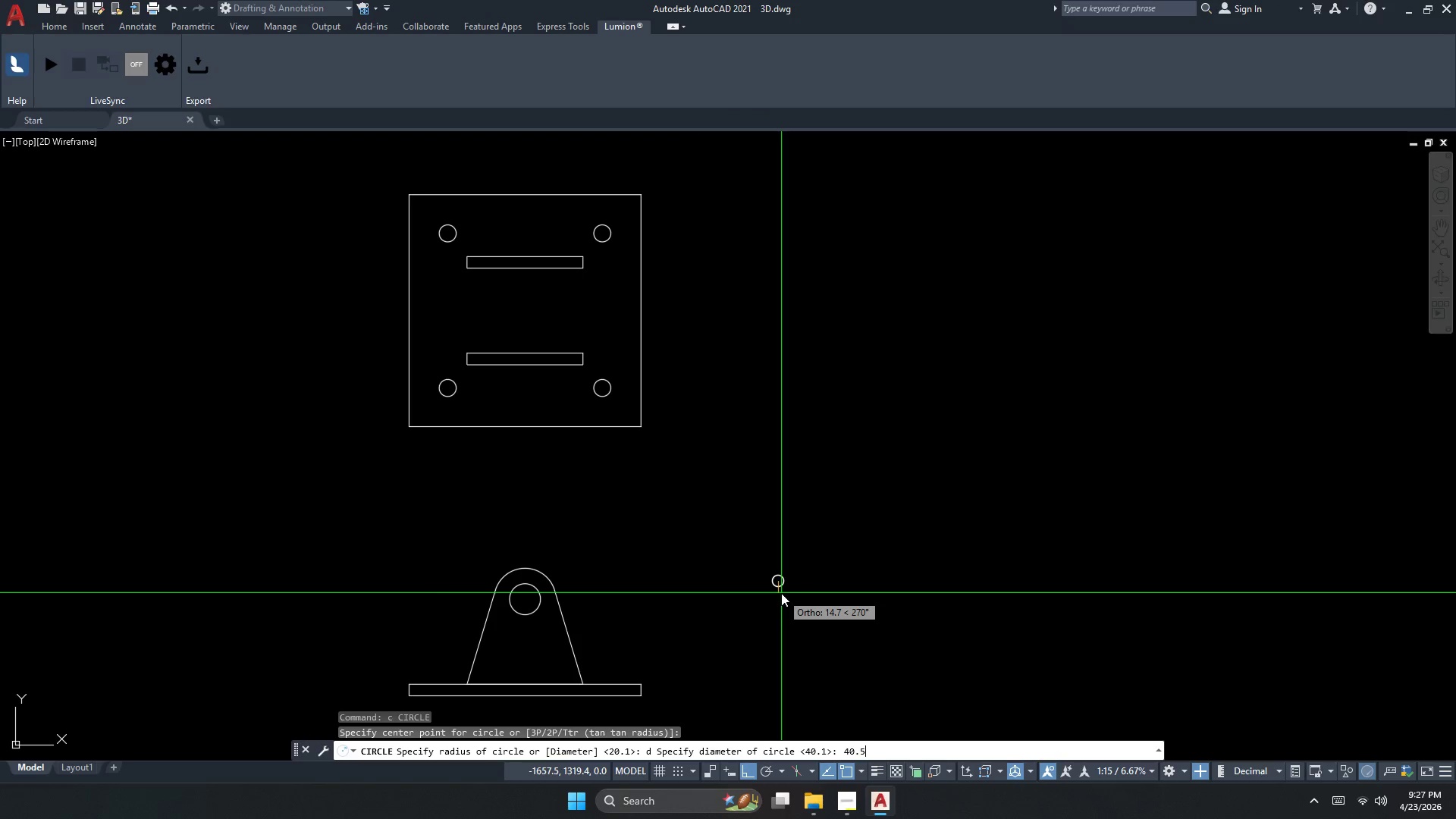 
key(NumpadEnter)
 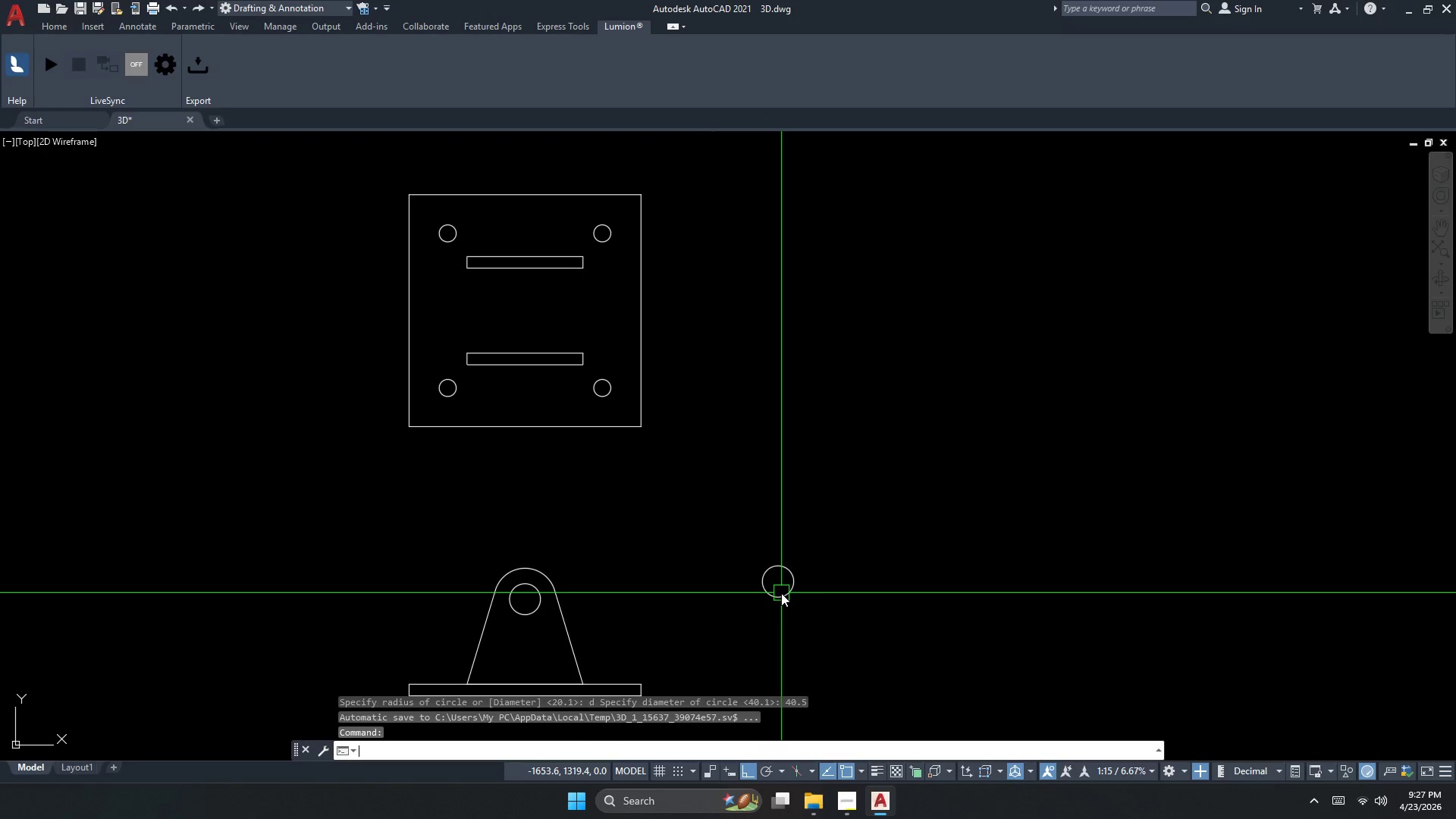 
key(Escape)
 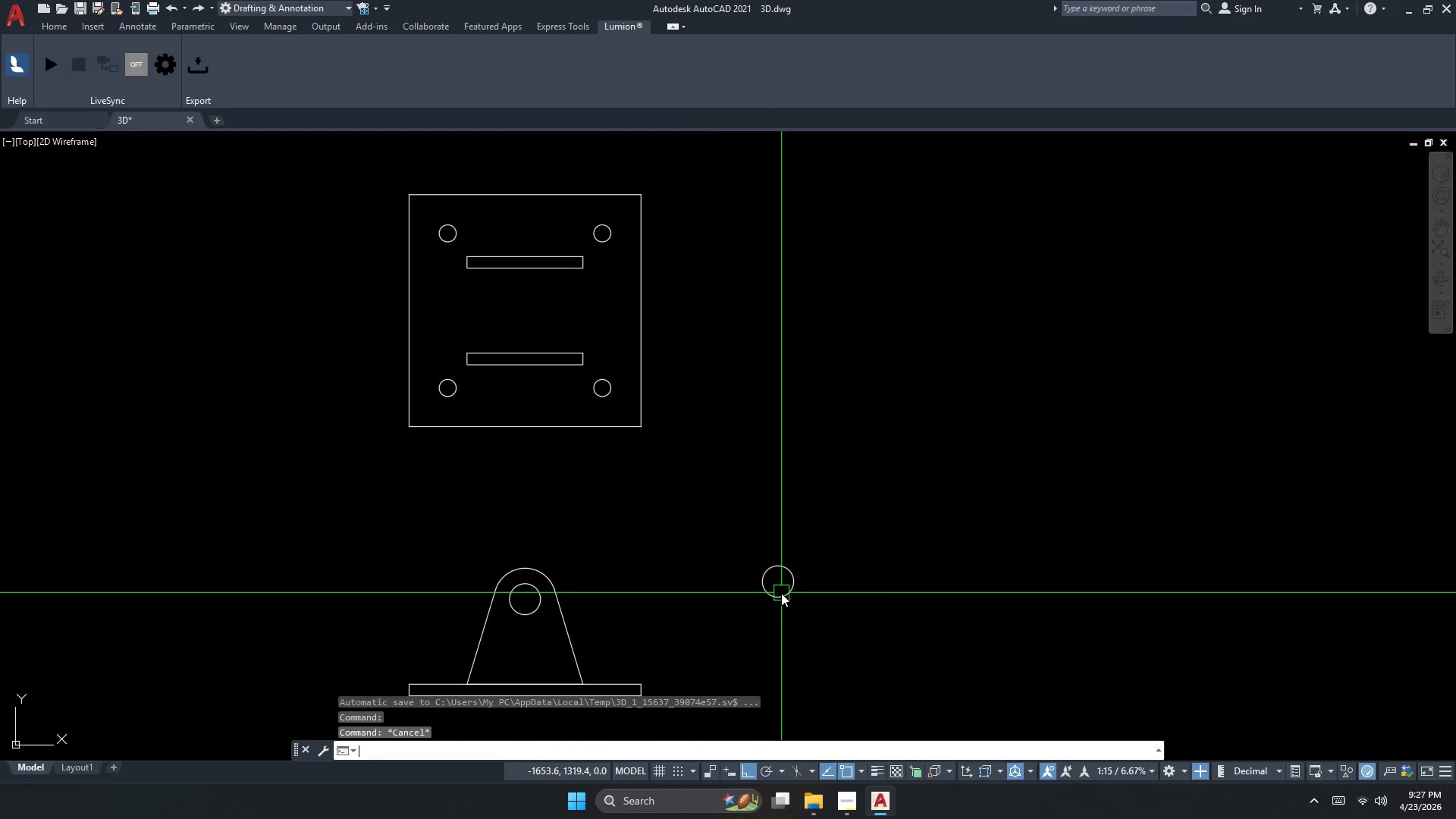 
key(Alt+AltLeft)
 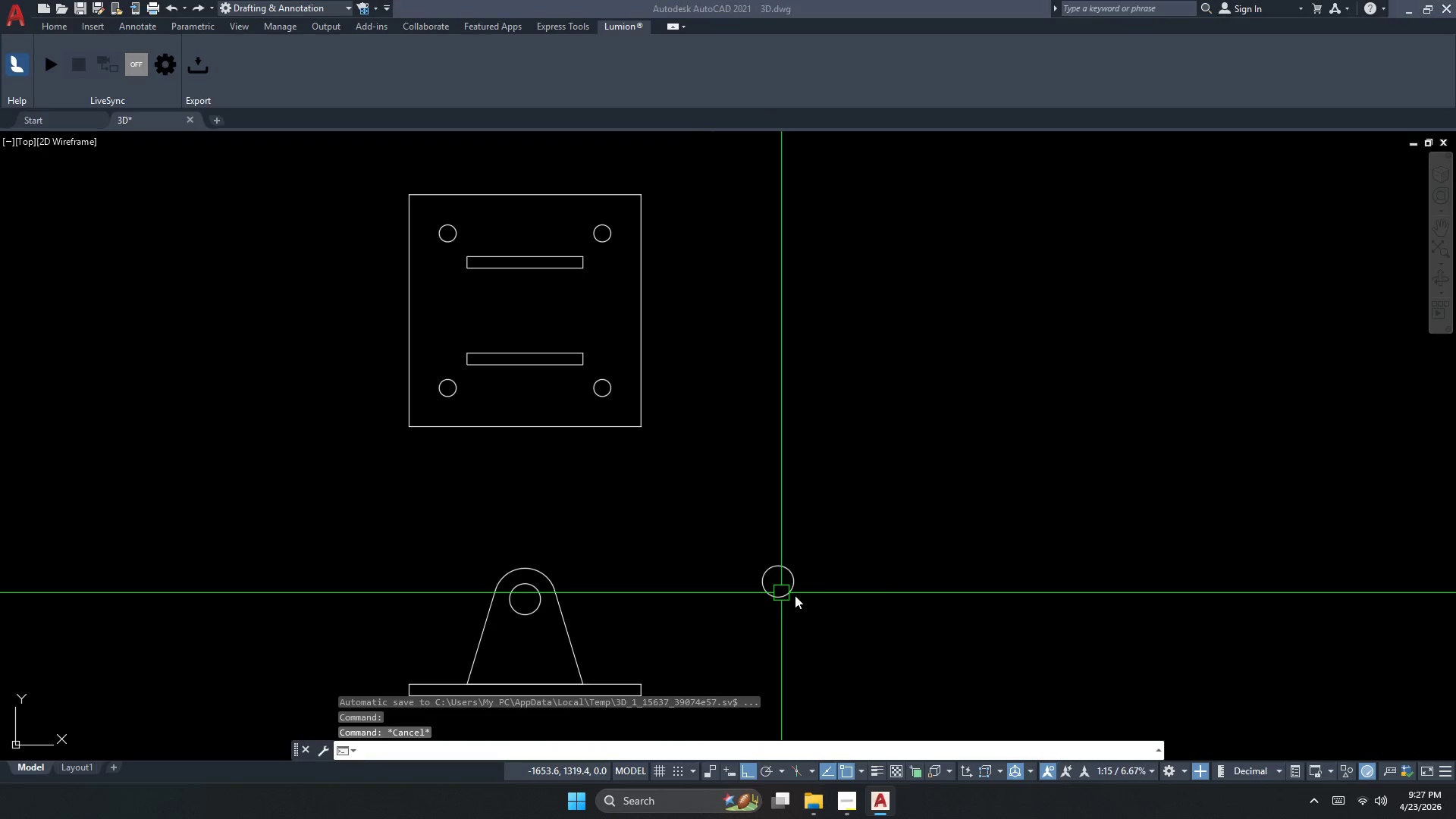 
key(Alt+Tab)
 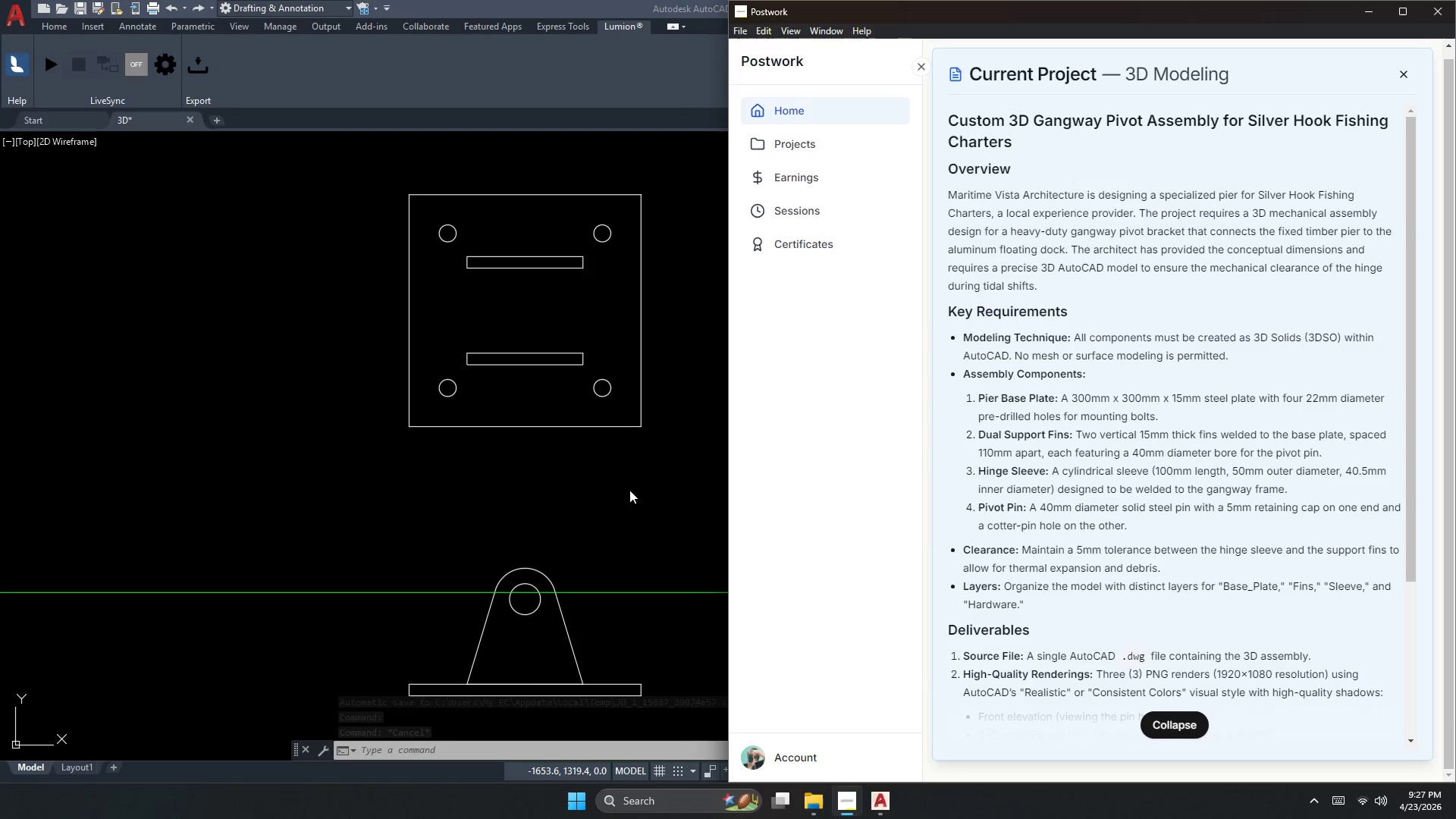 
wait(7.34)
 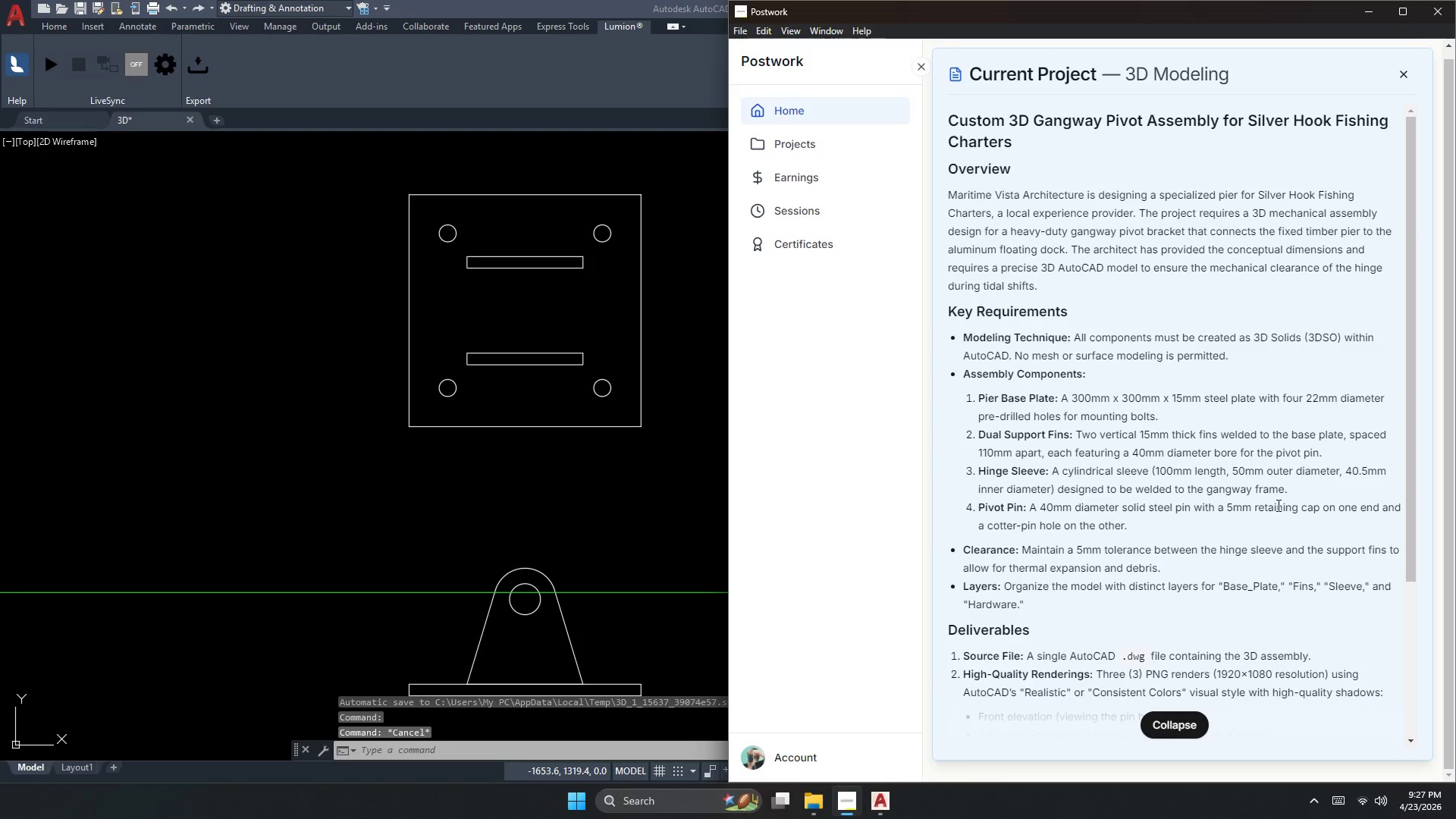 
key(Escape)
 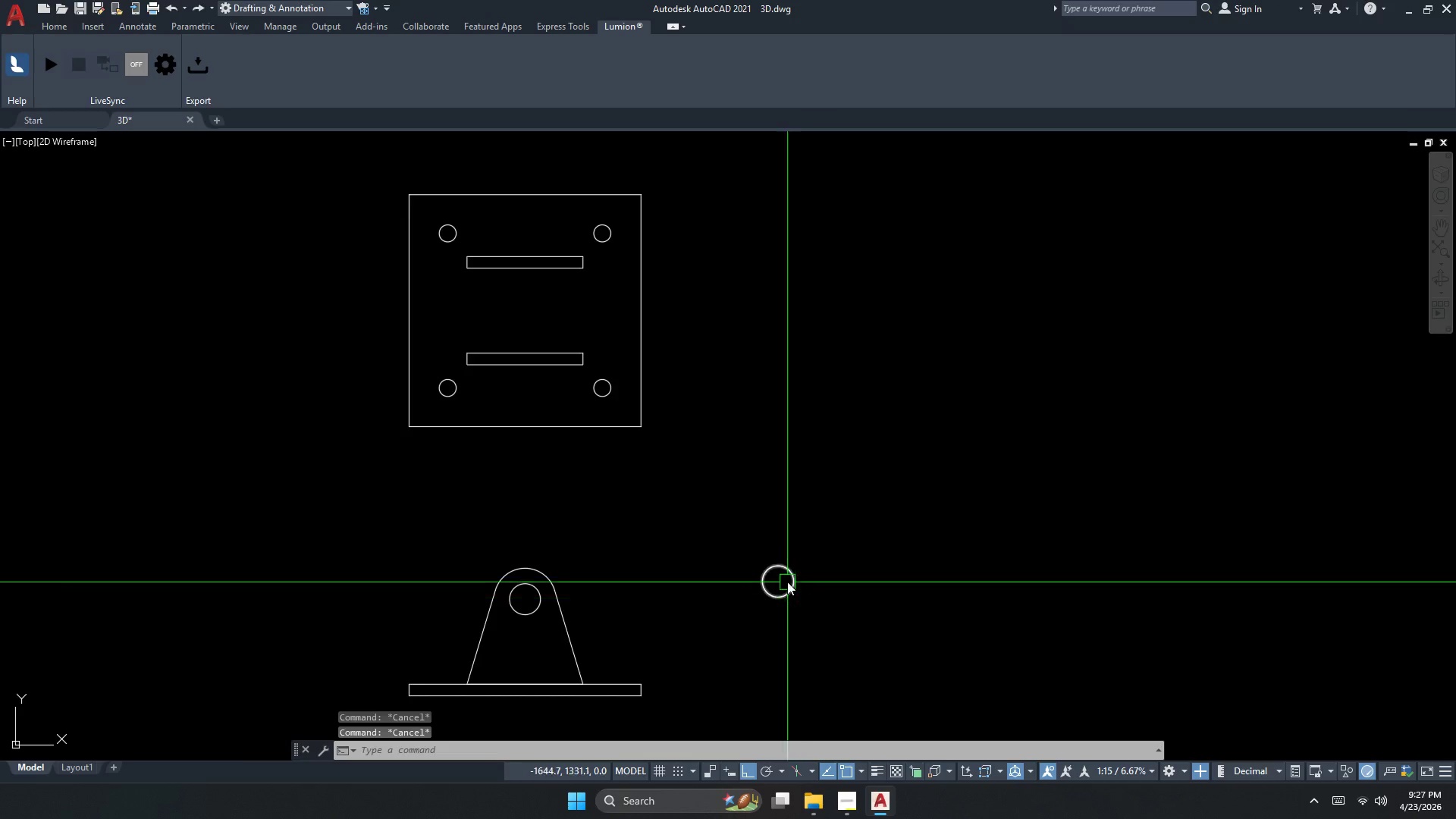 
key(C)
 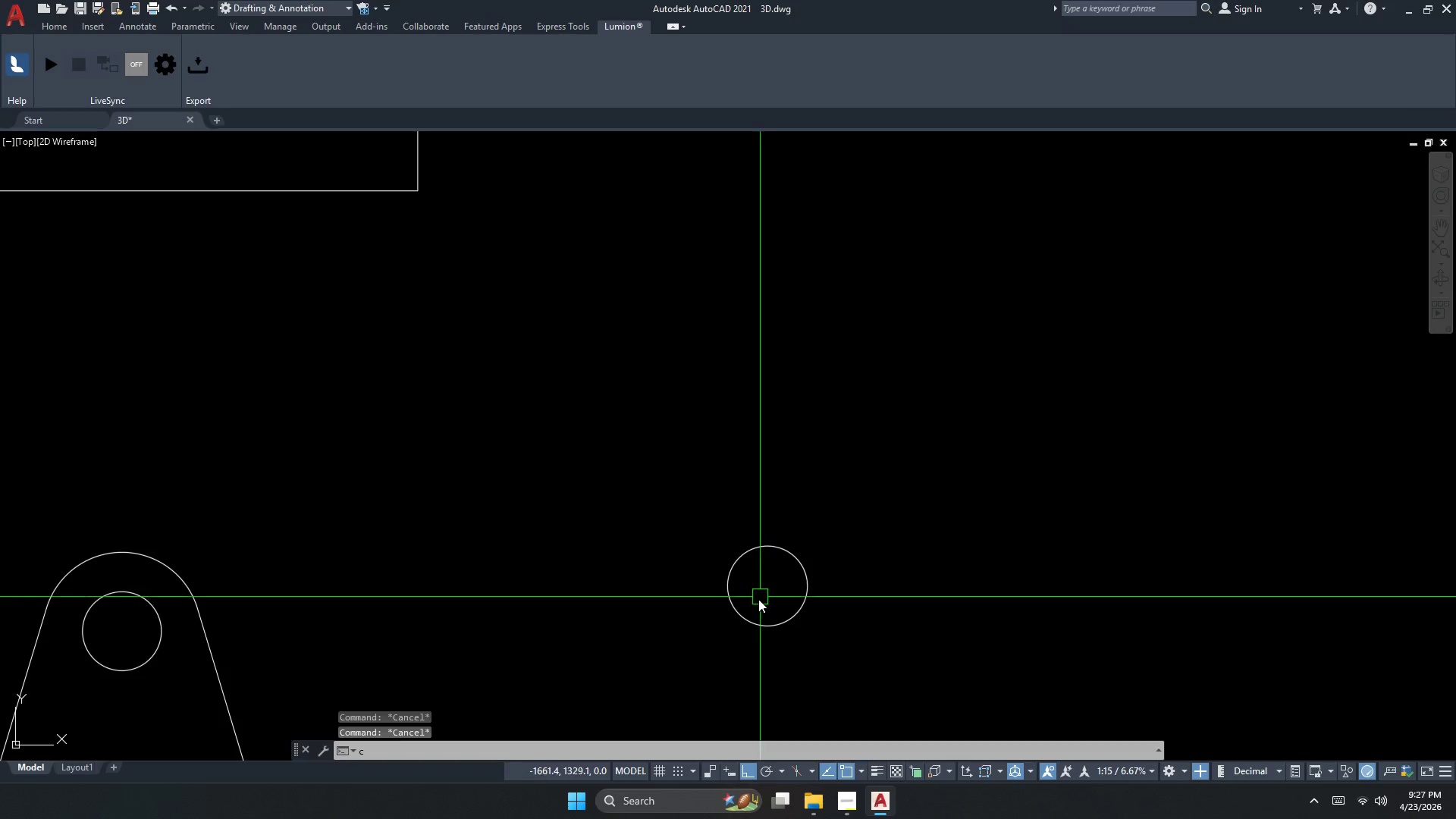 
key(Space)
 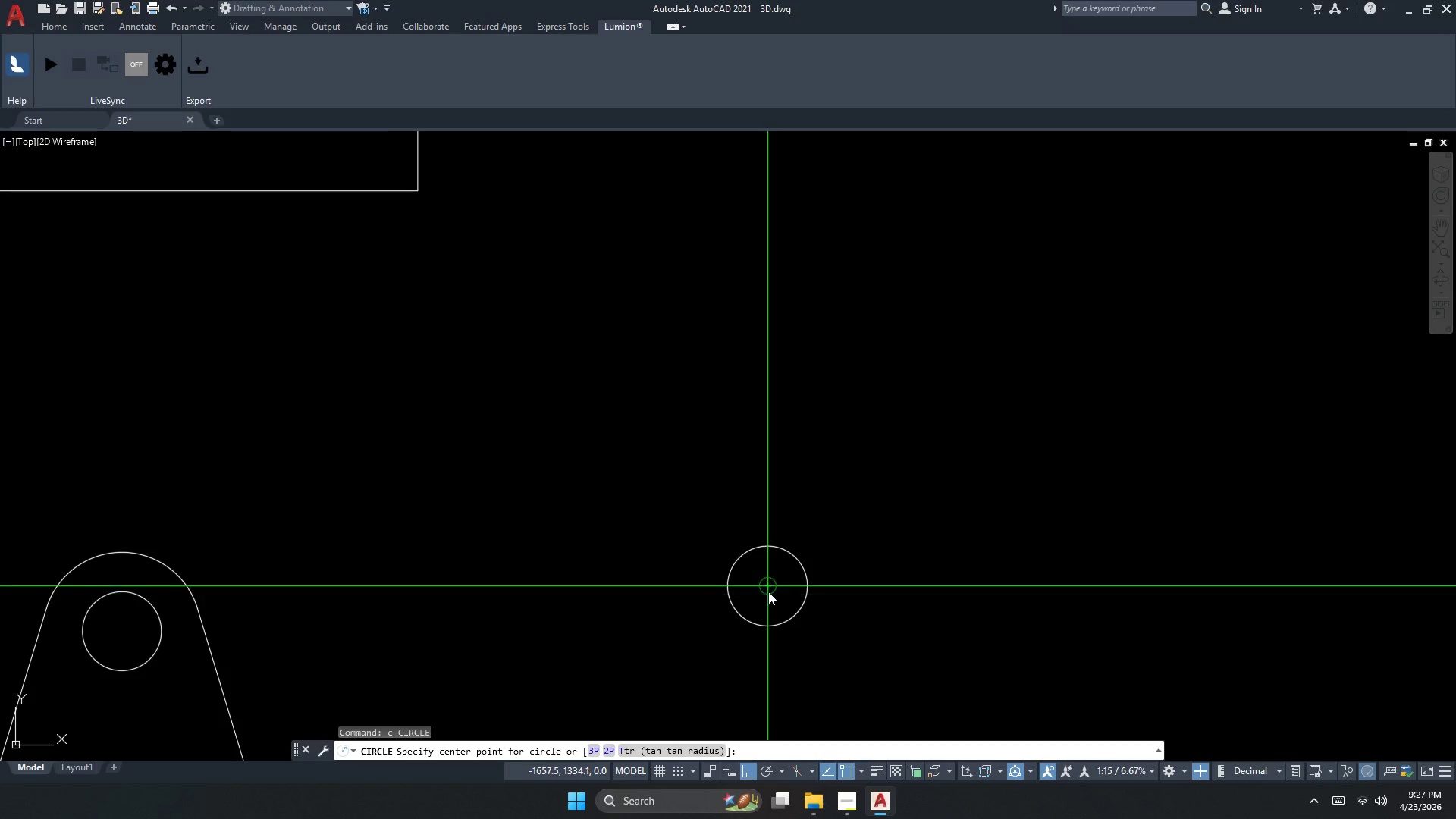 
scroll: coordinate [784, 576], scroll_direction: up, amount: 2.0
 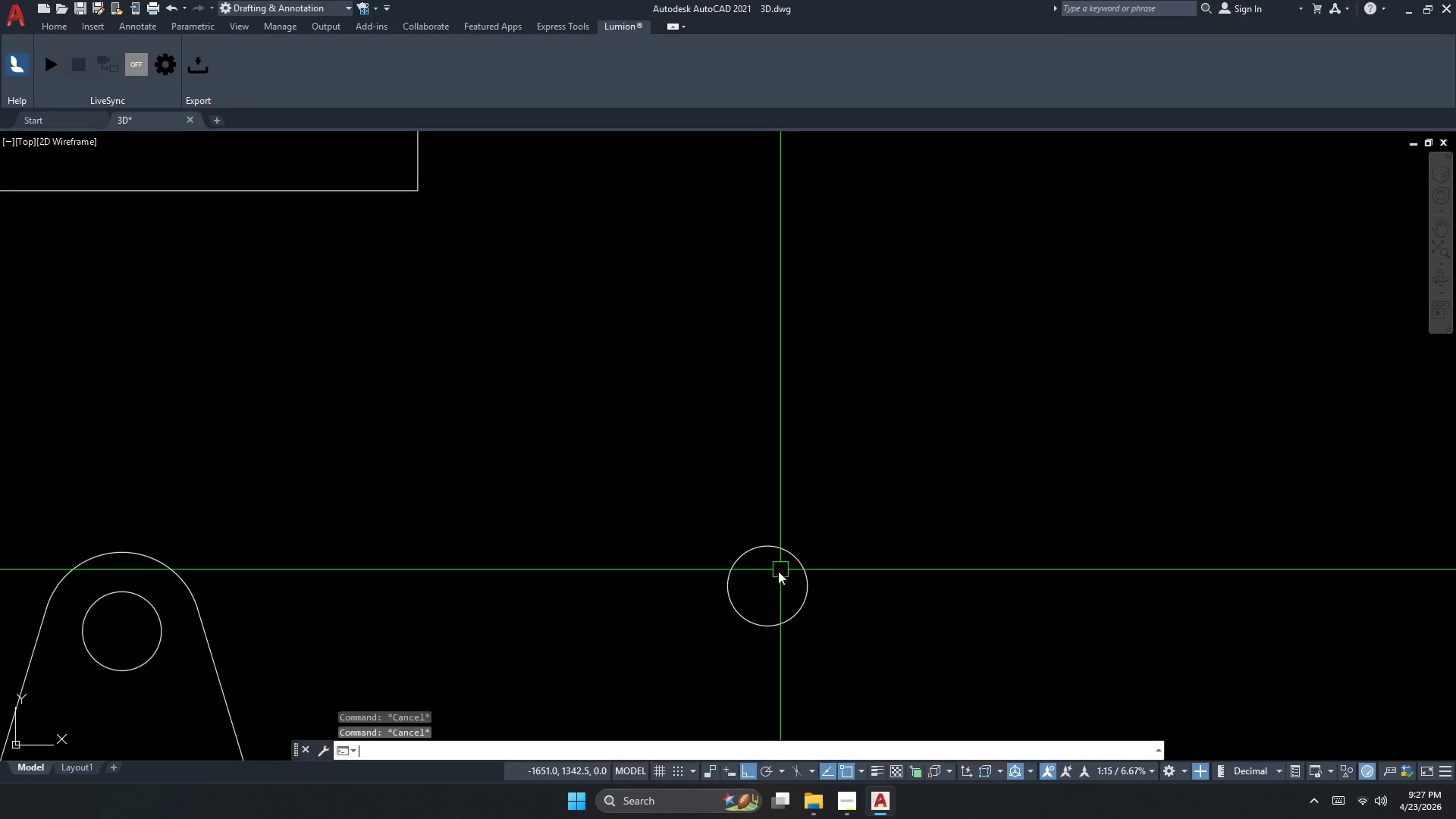 
key(D)
 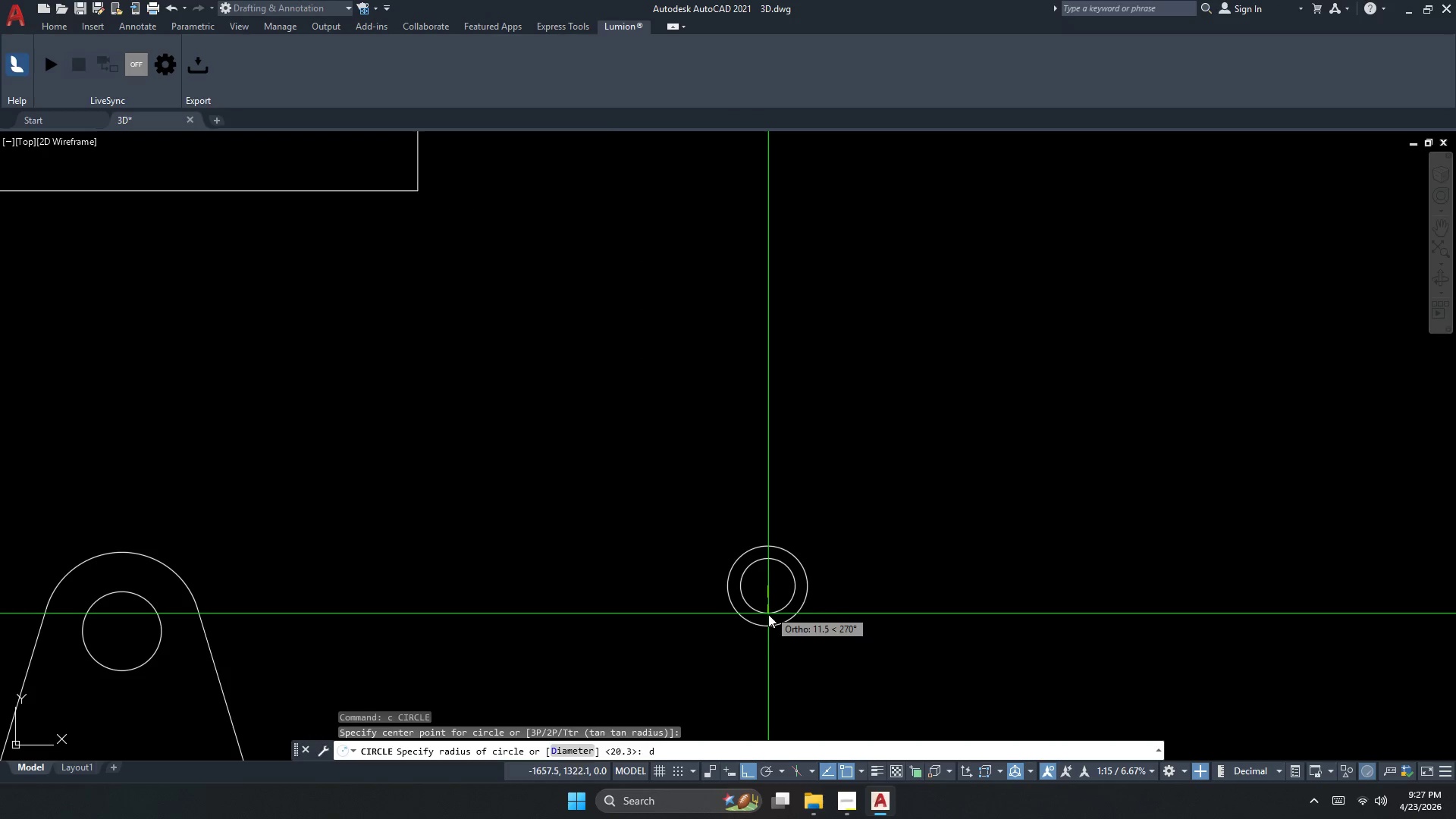 
key(Space)
 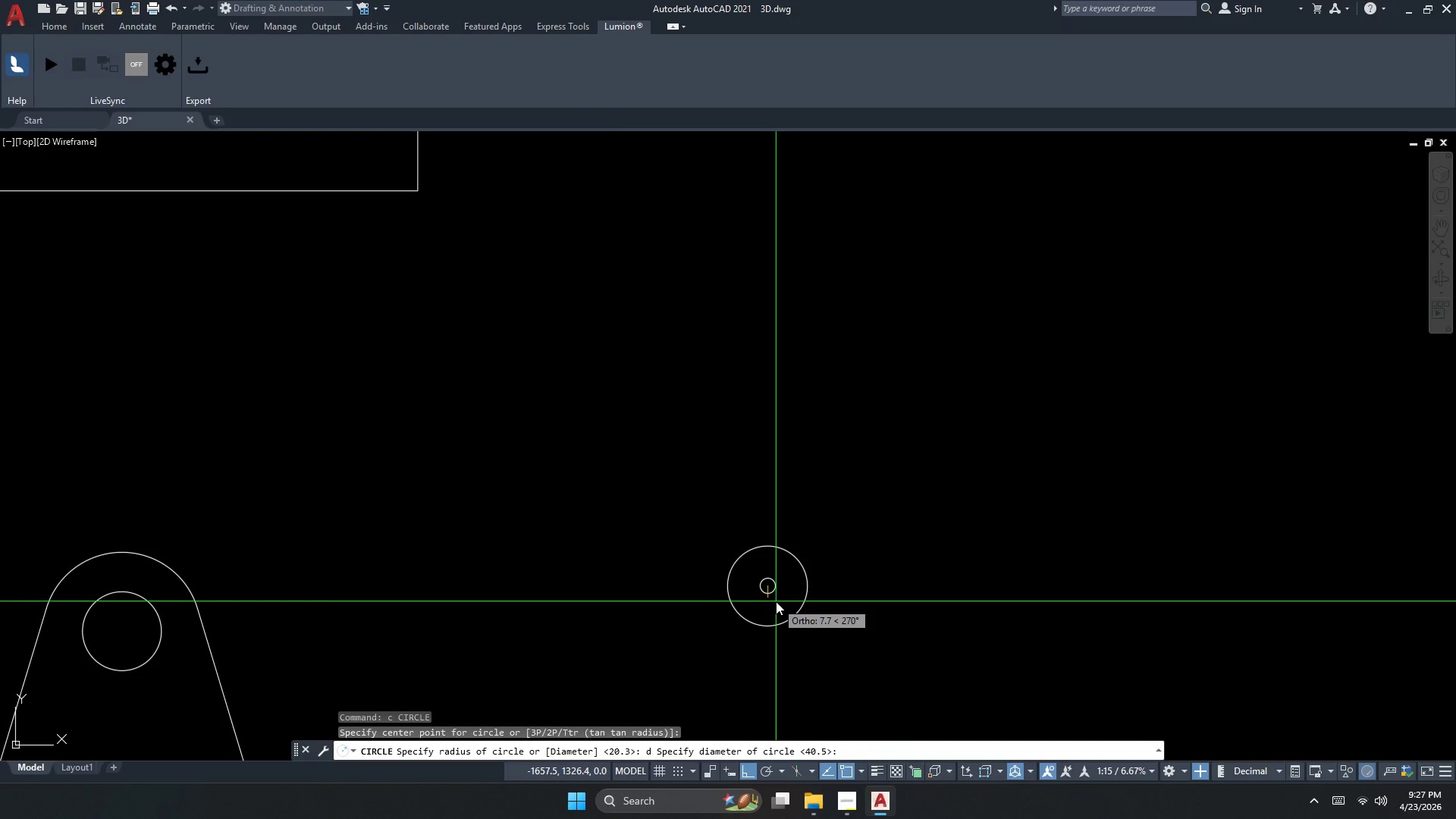 
key(Numpad5)
 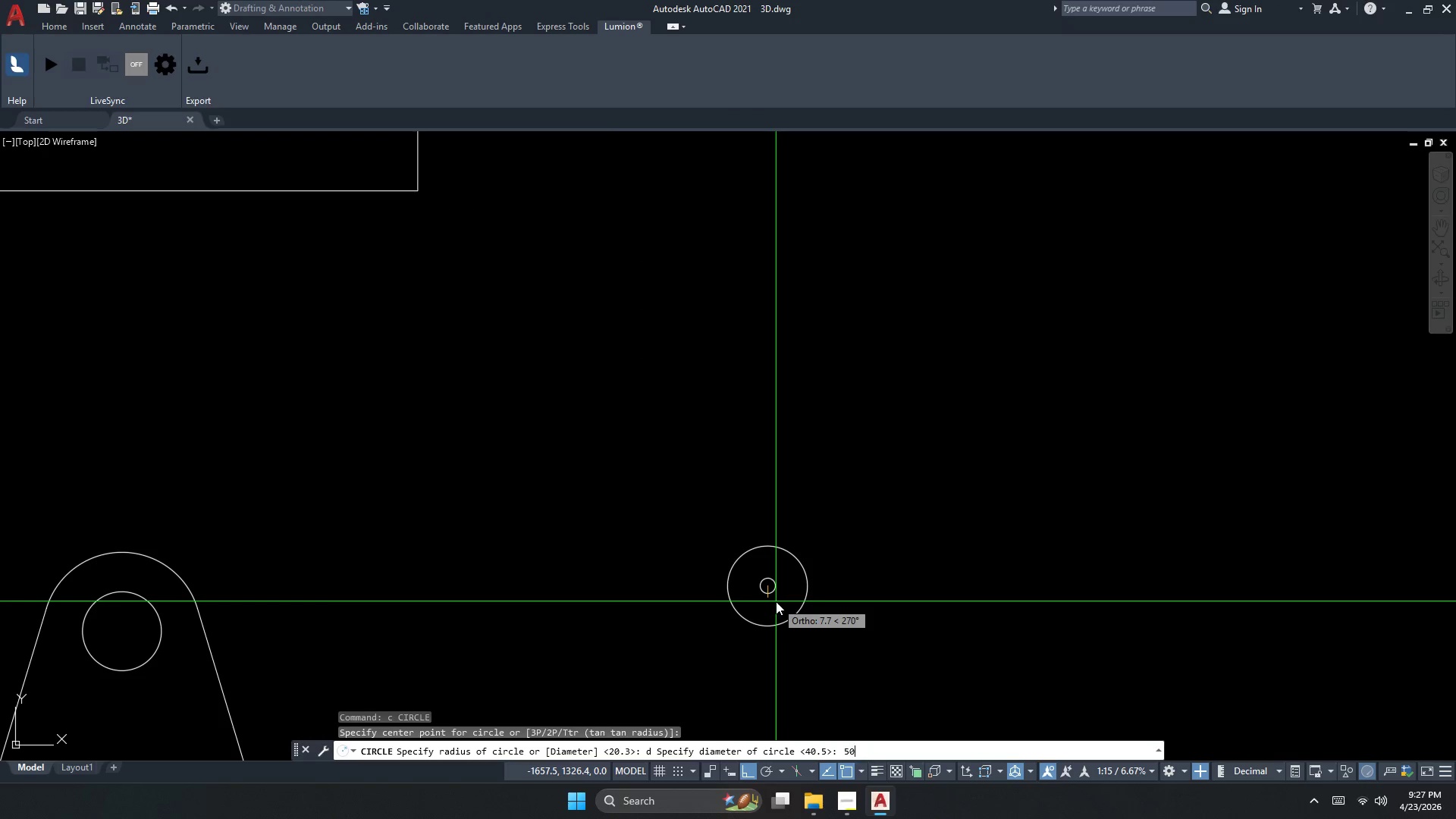 
key(Numpad0)
 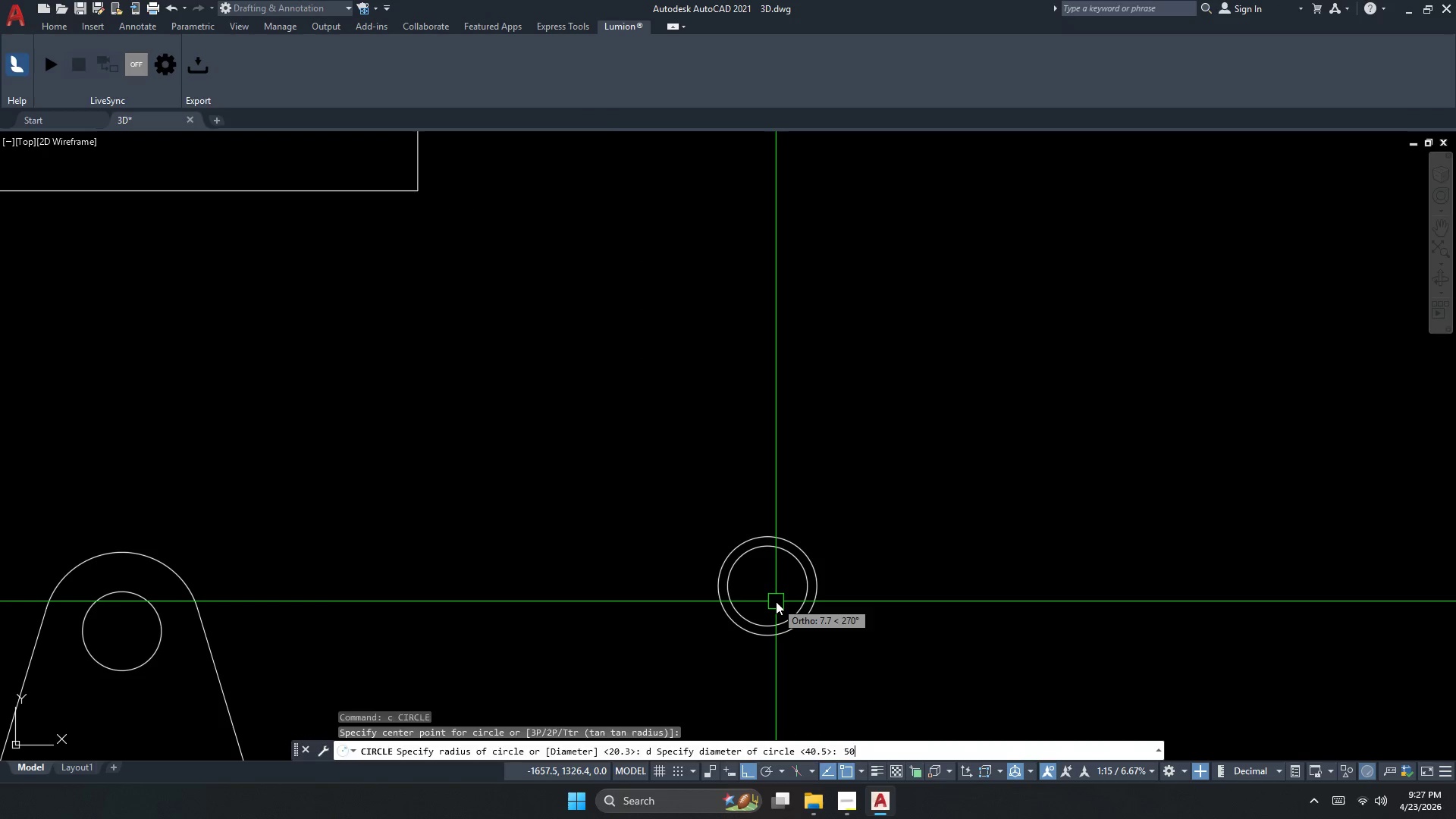 
key(NumpadEnter)
 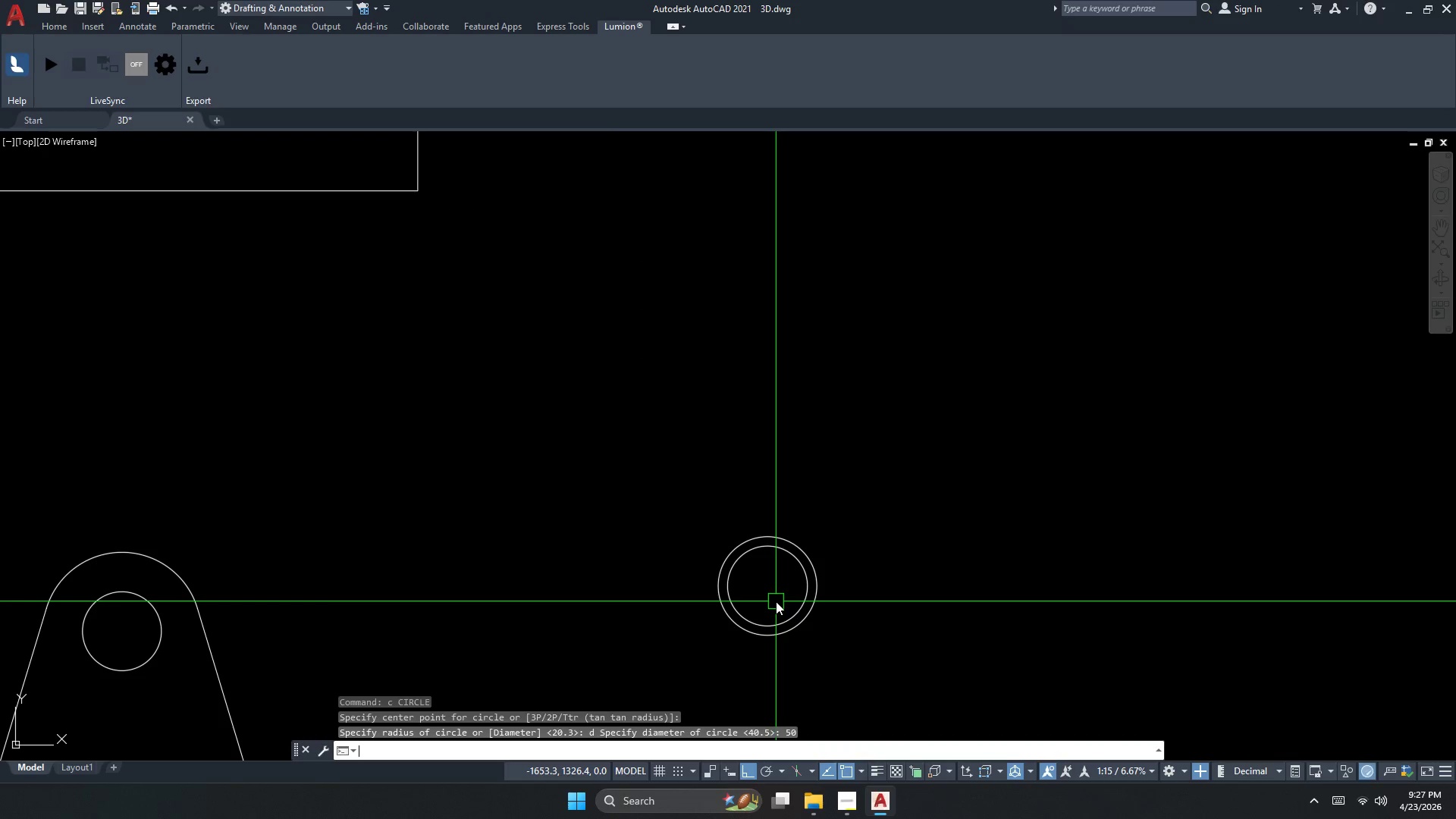 
key(Escape)
 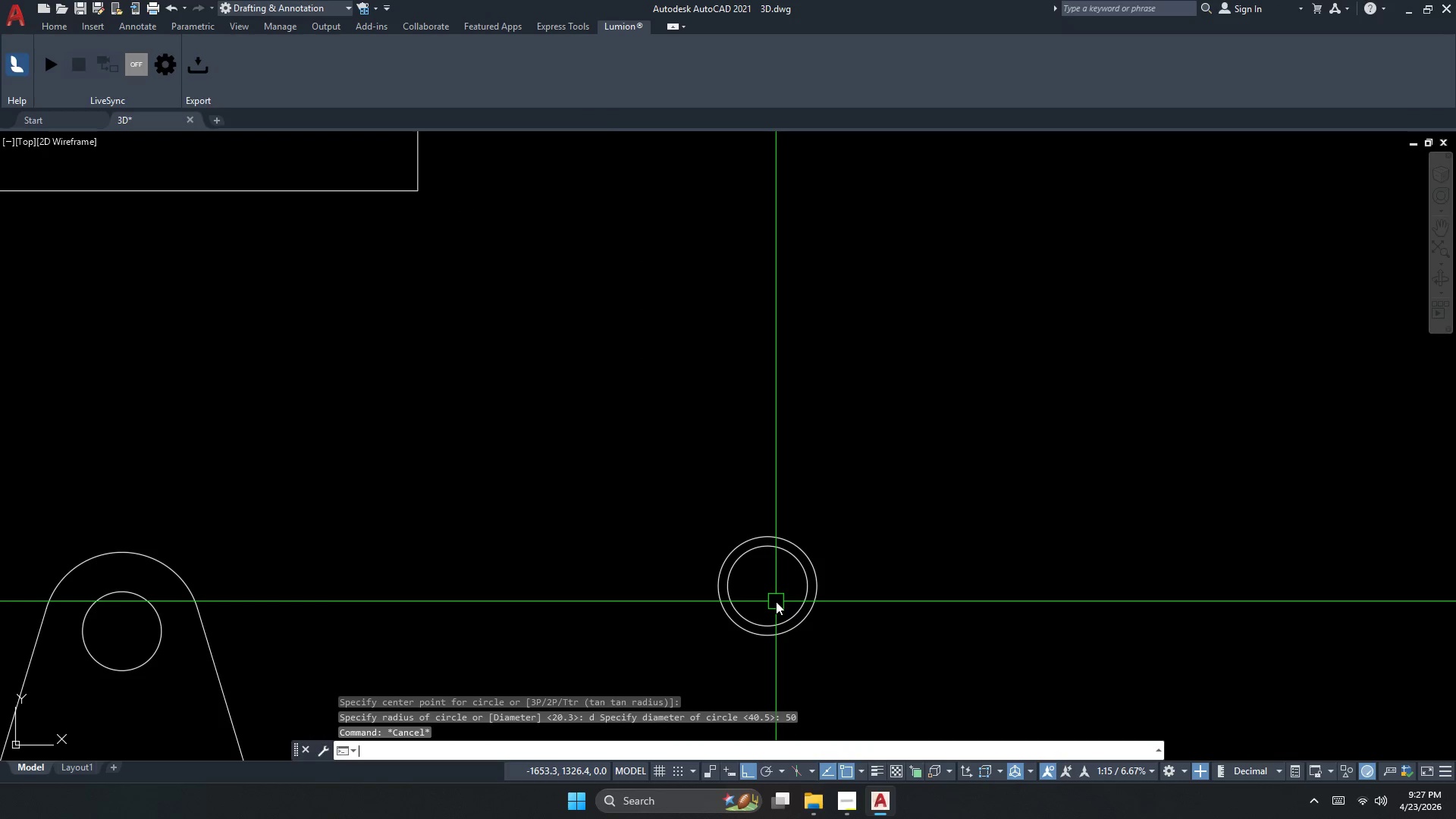 
key(Escape)
 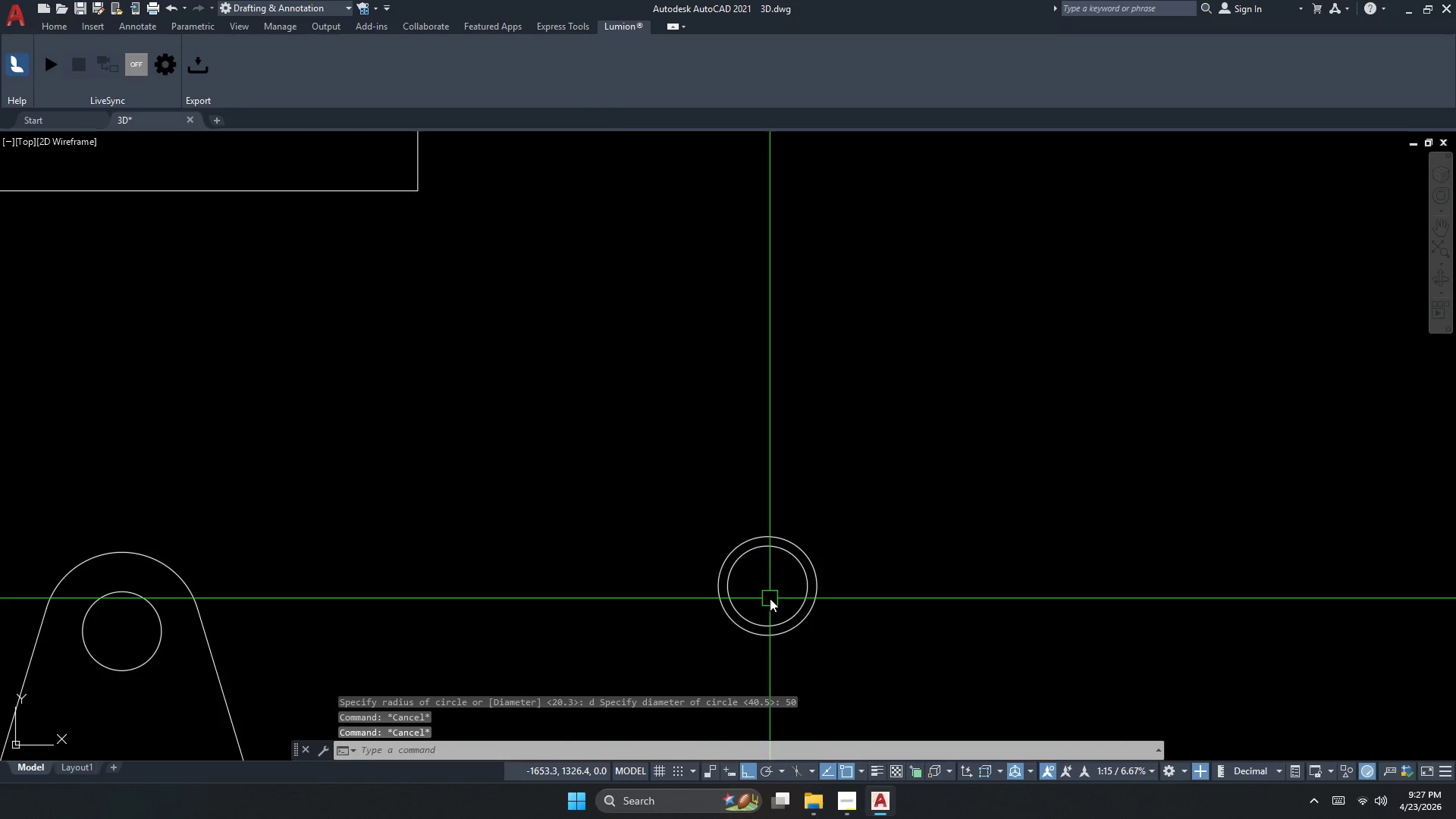 
key(D)
 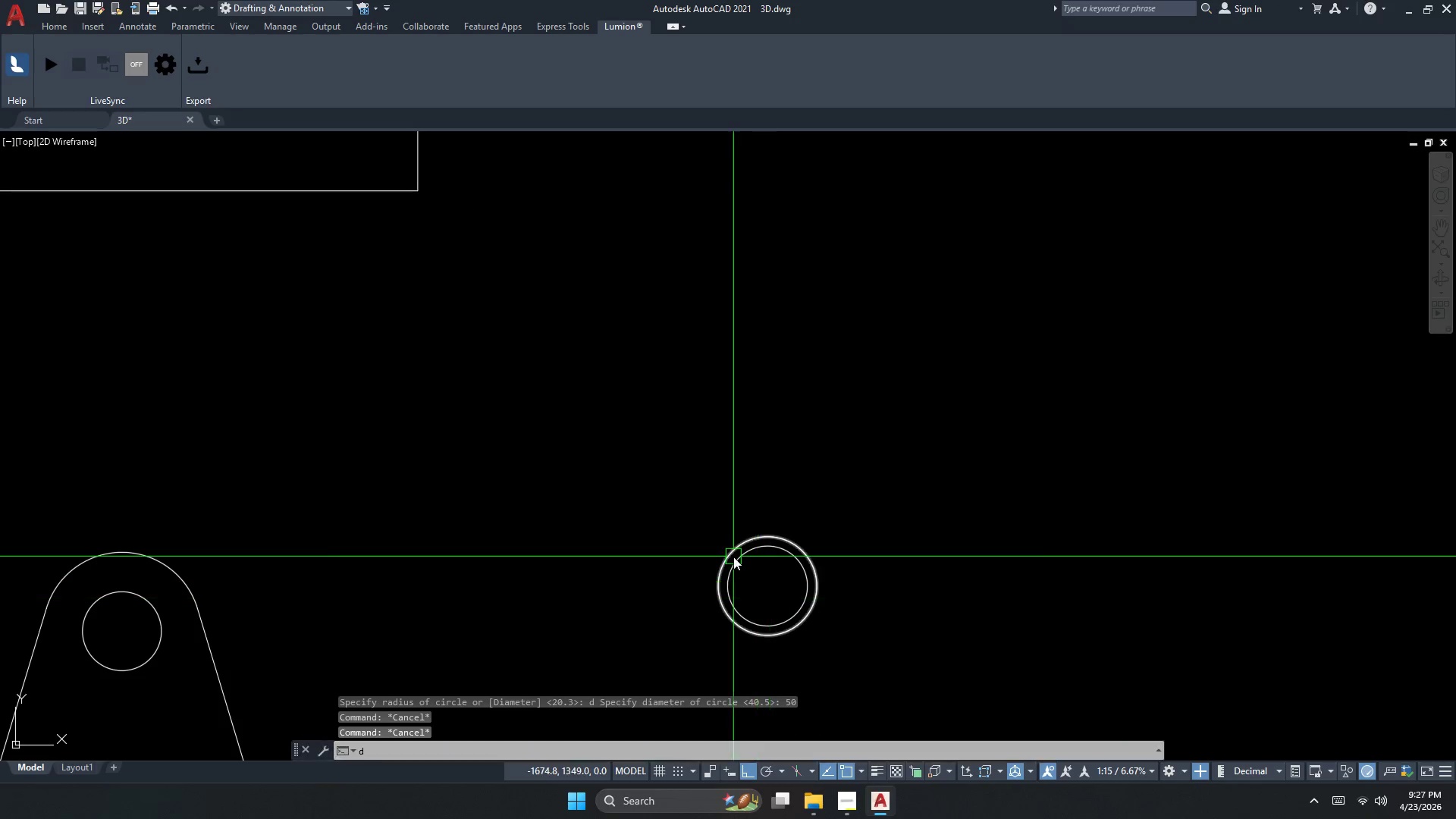 
type(li  )
key(Escape)
type(  )
key(Escape)
type(m )
key(Escape)
key(Escape)
 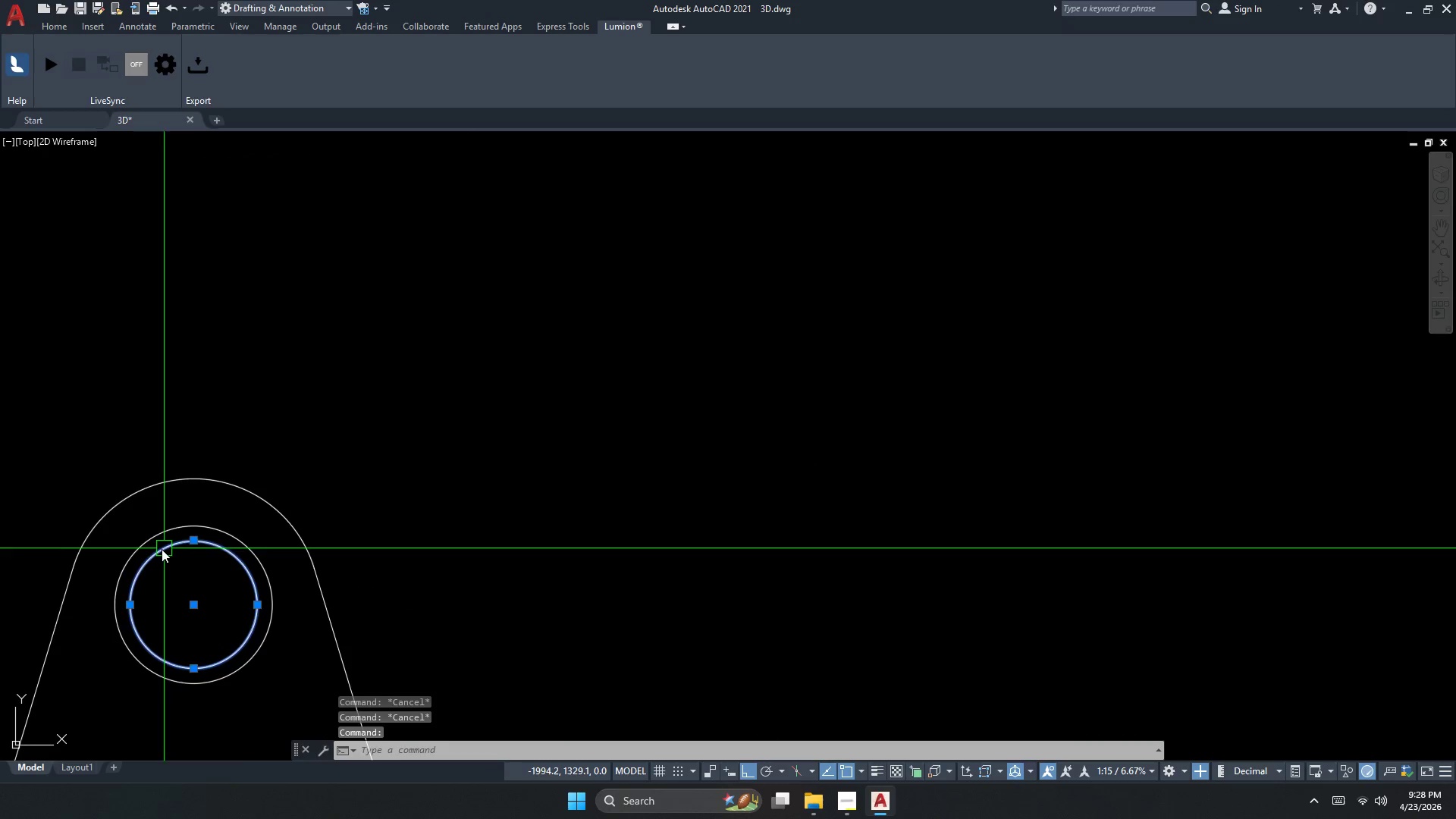 
left_click_drag(start_coordinate=[767, 535], to_coordinate=[768, 529])
 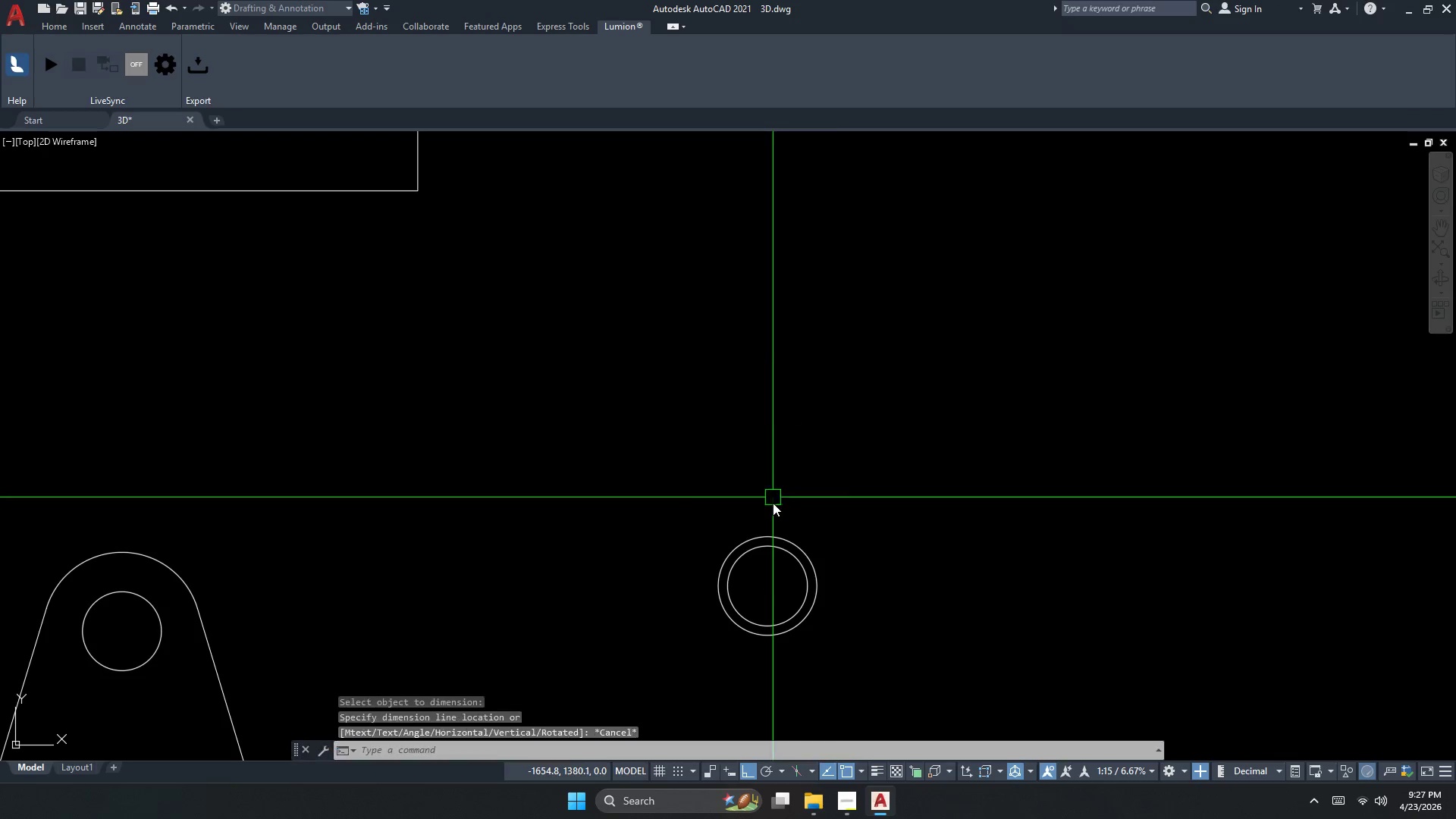 
left_click_drag(start_coordinate=[860, 624], to_coordinate=[817, 606])
 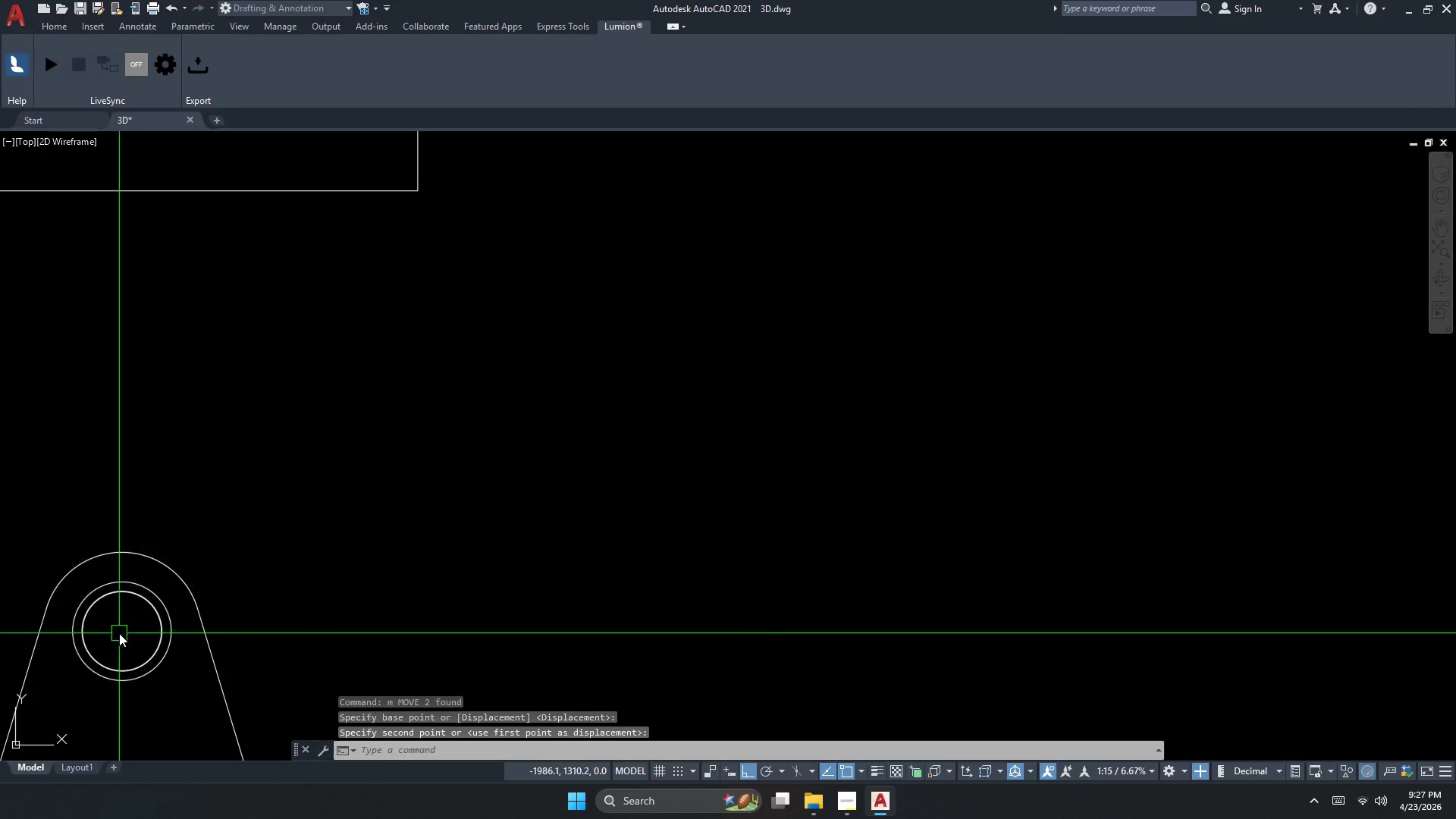 
left_click([164, 548])
 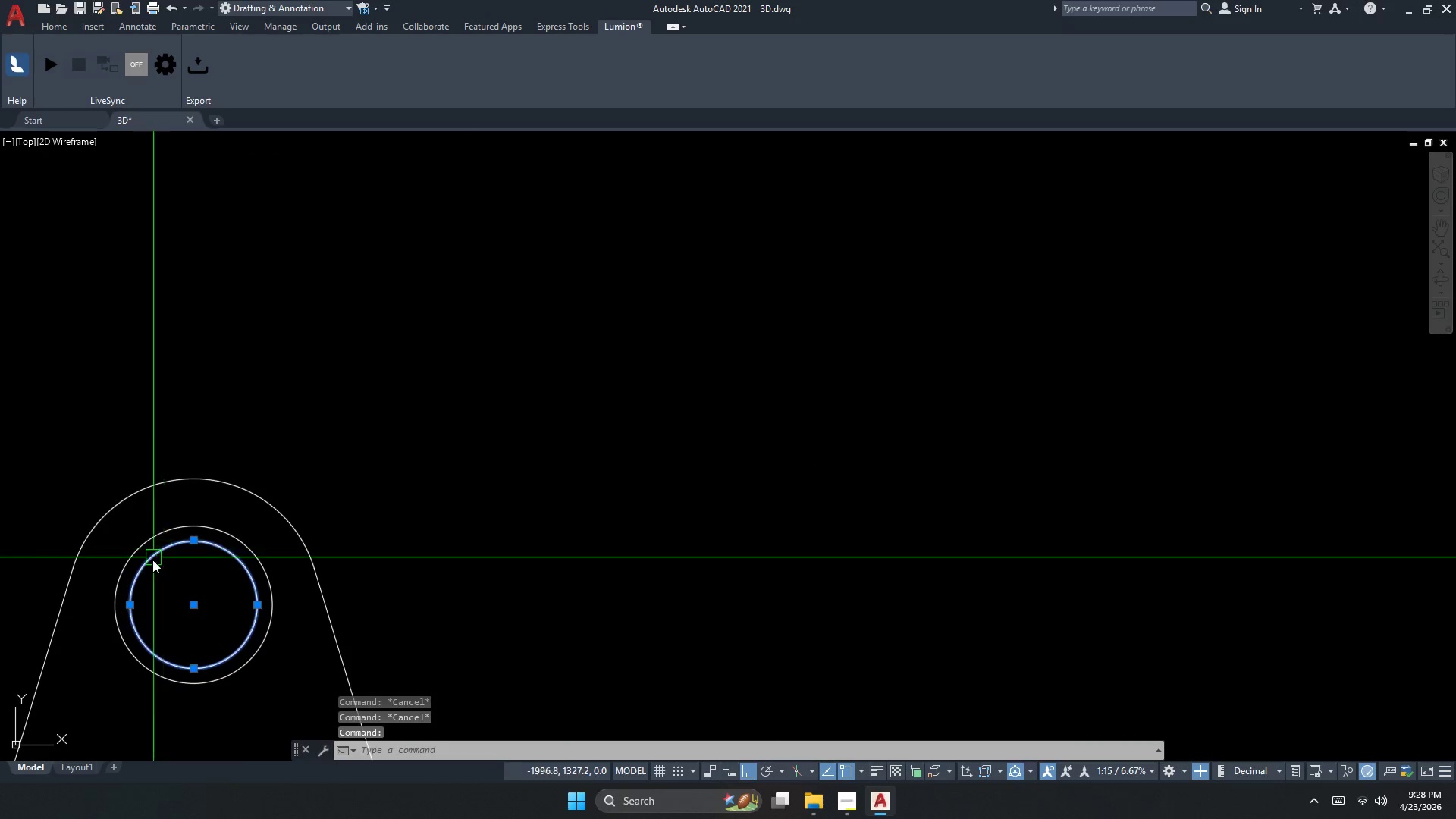 
scroll: coordinate [164, 576], scroll_direction: up, amount: 1.0
 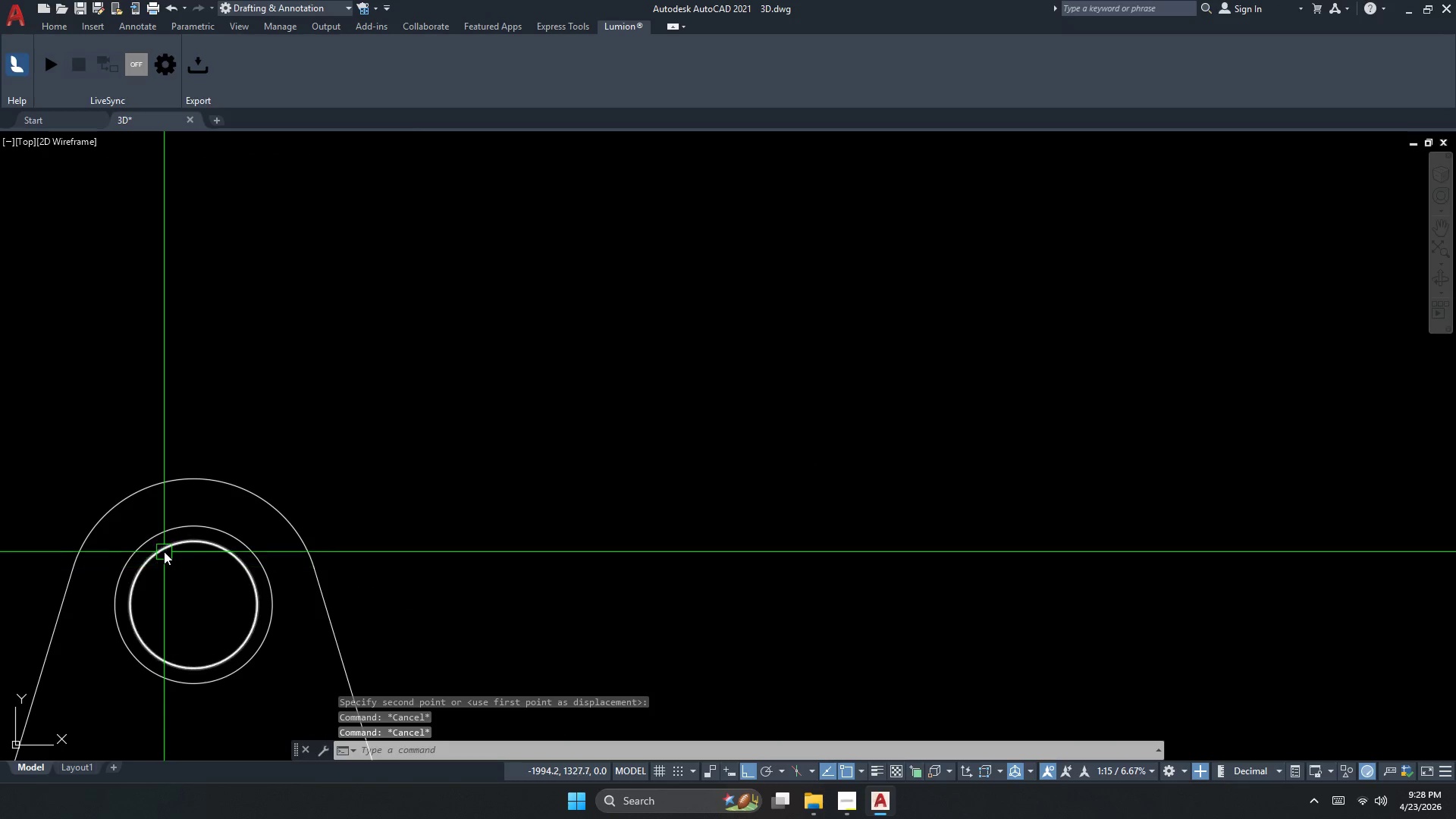 
key(Escape)
 